 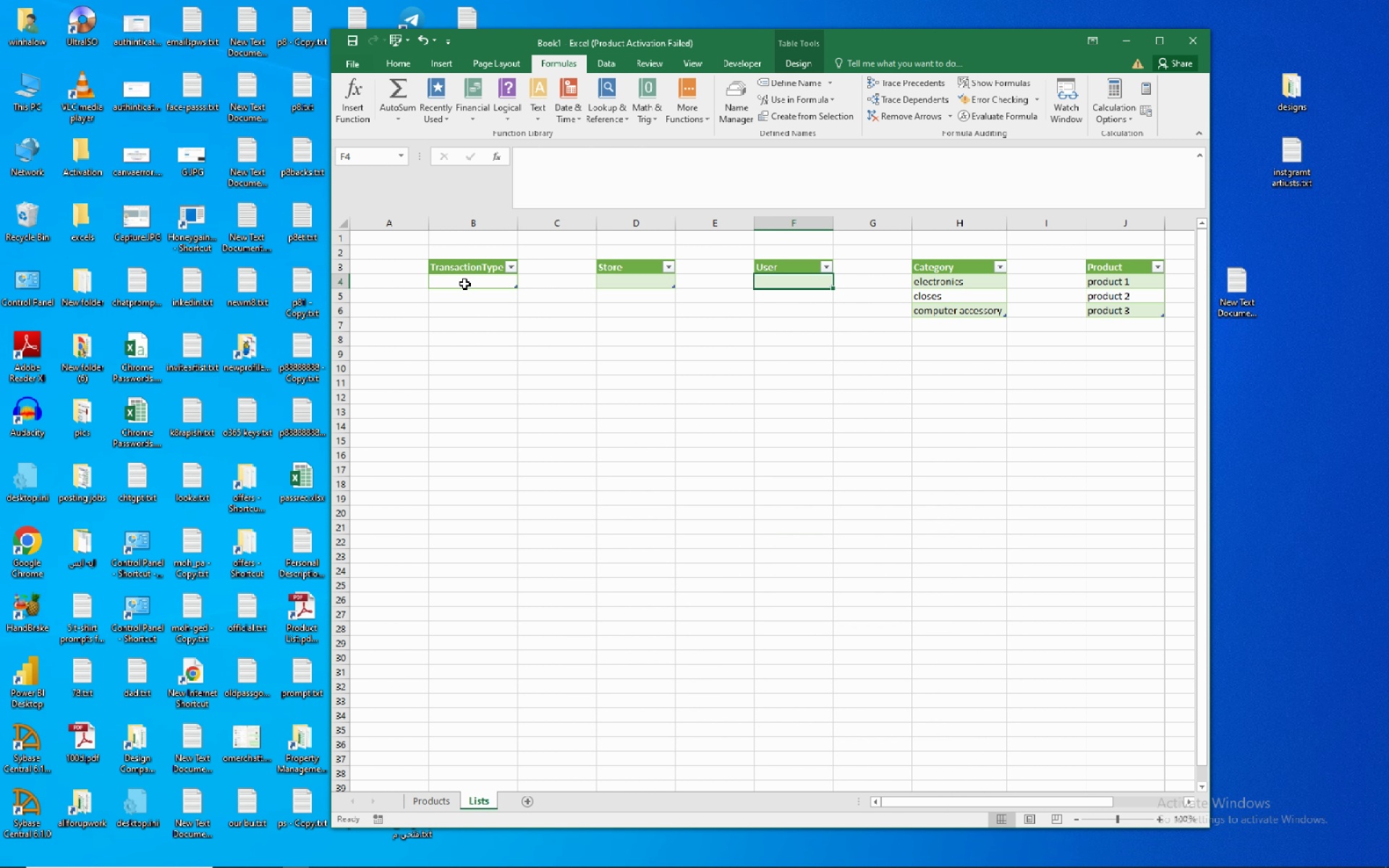 
left_click([652, 281])
 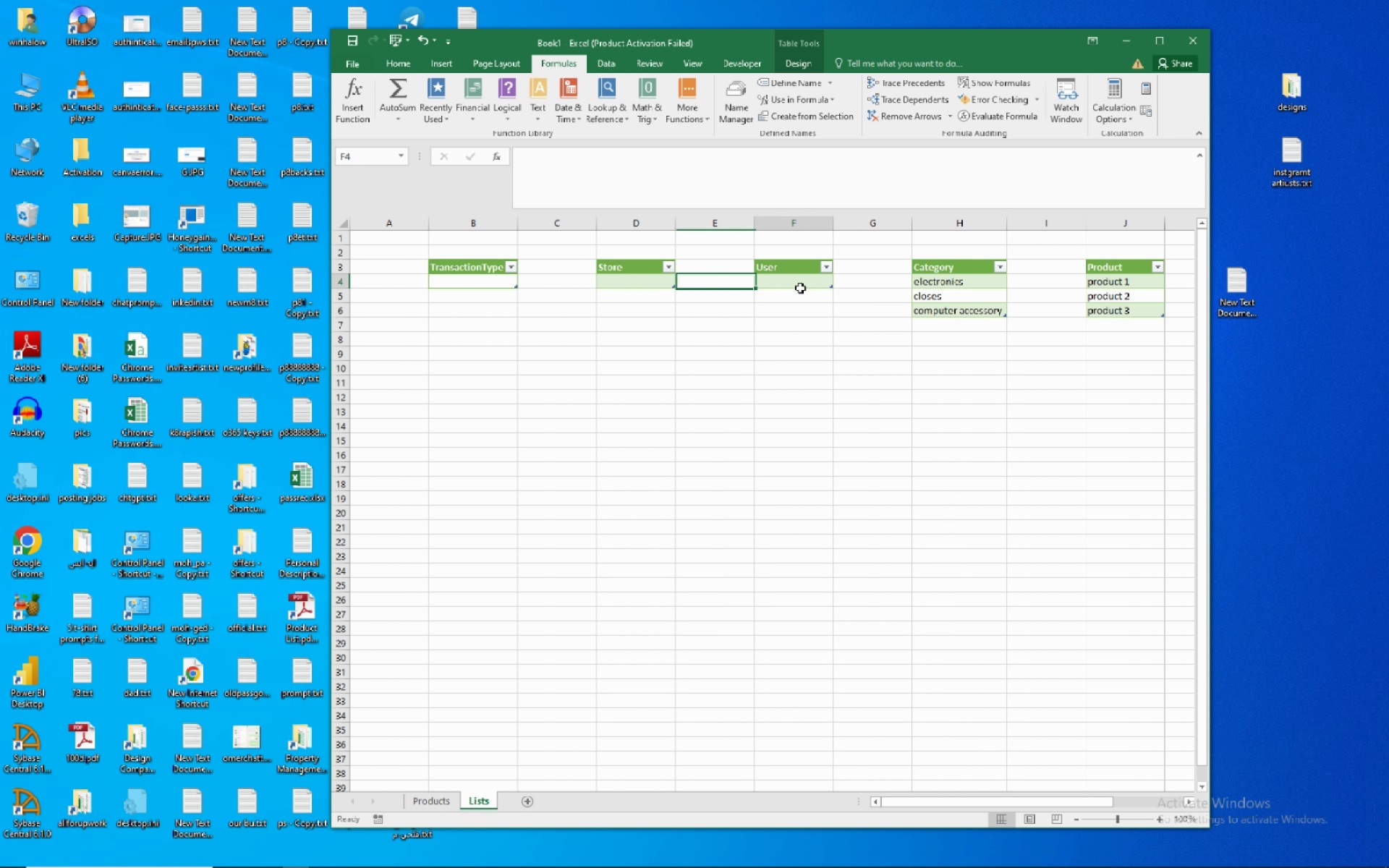 
left_click([800, 288])
 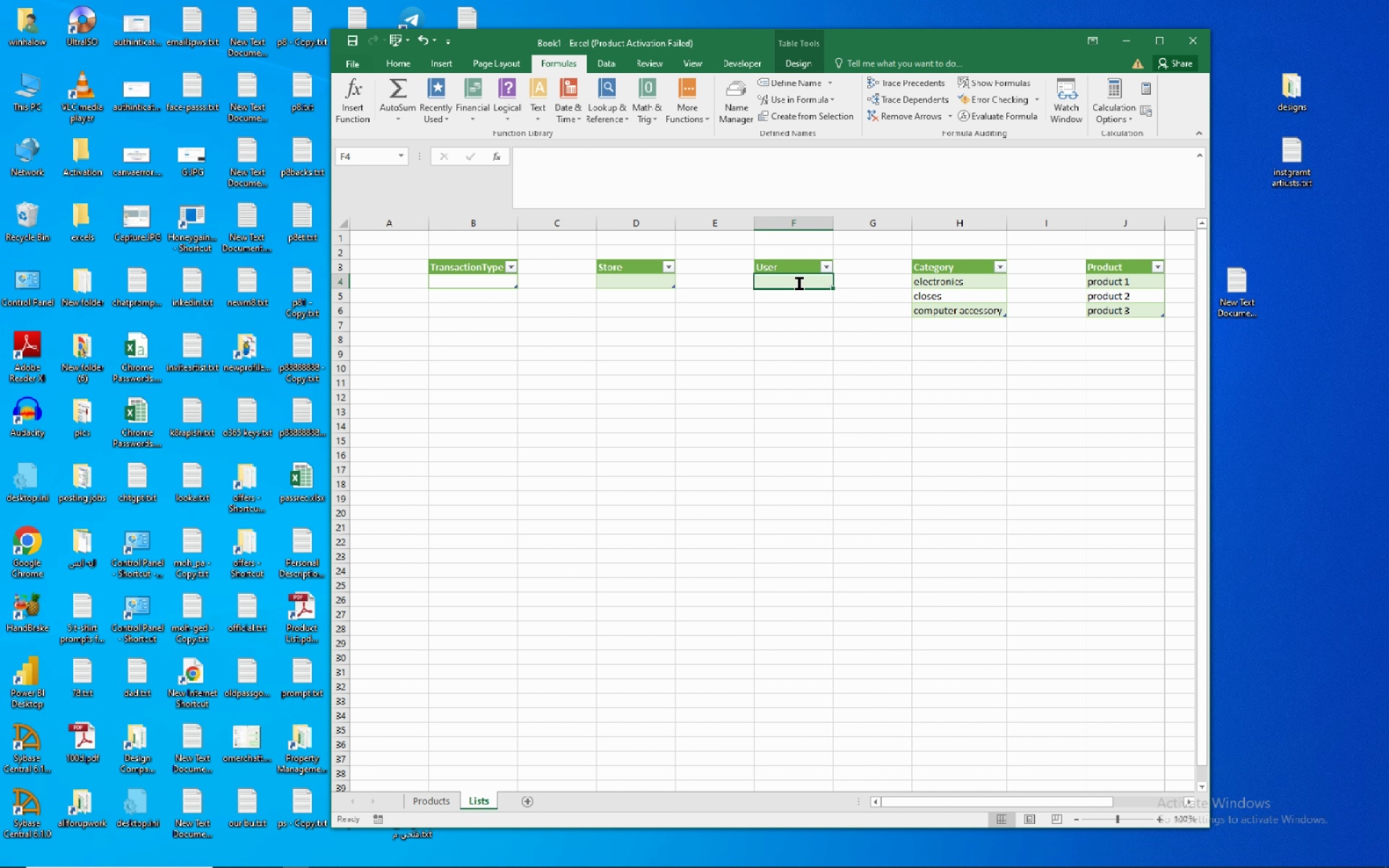 
wait(6.82)
 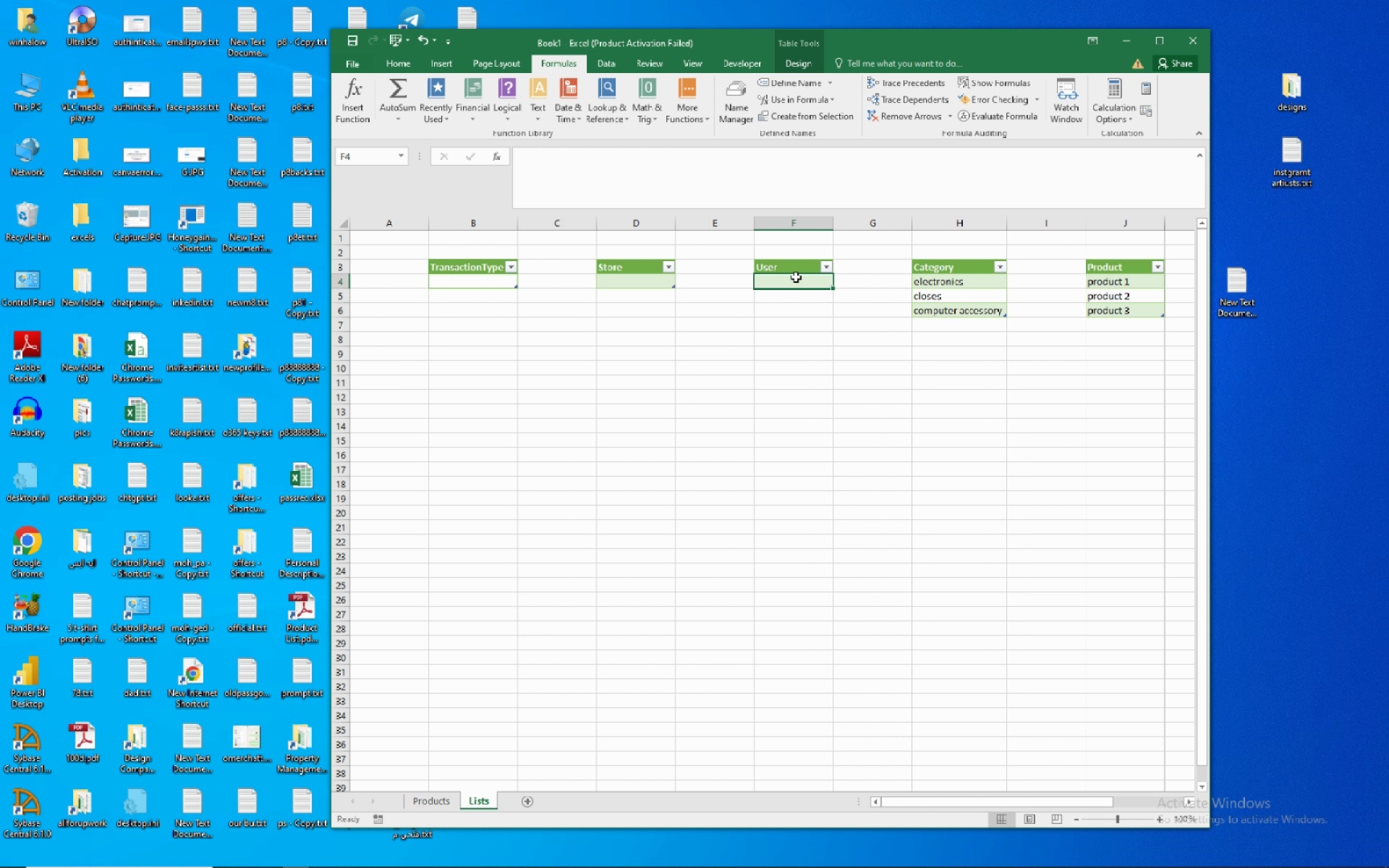 
type(mohamed)
 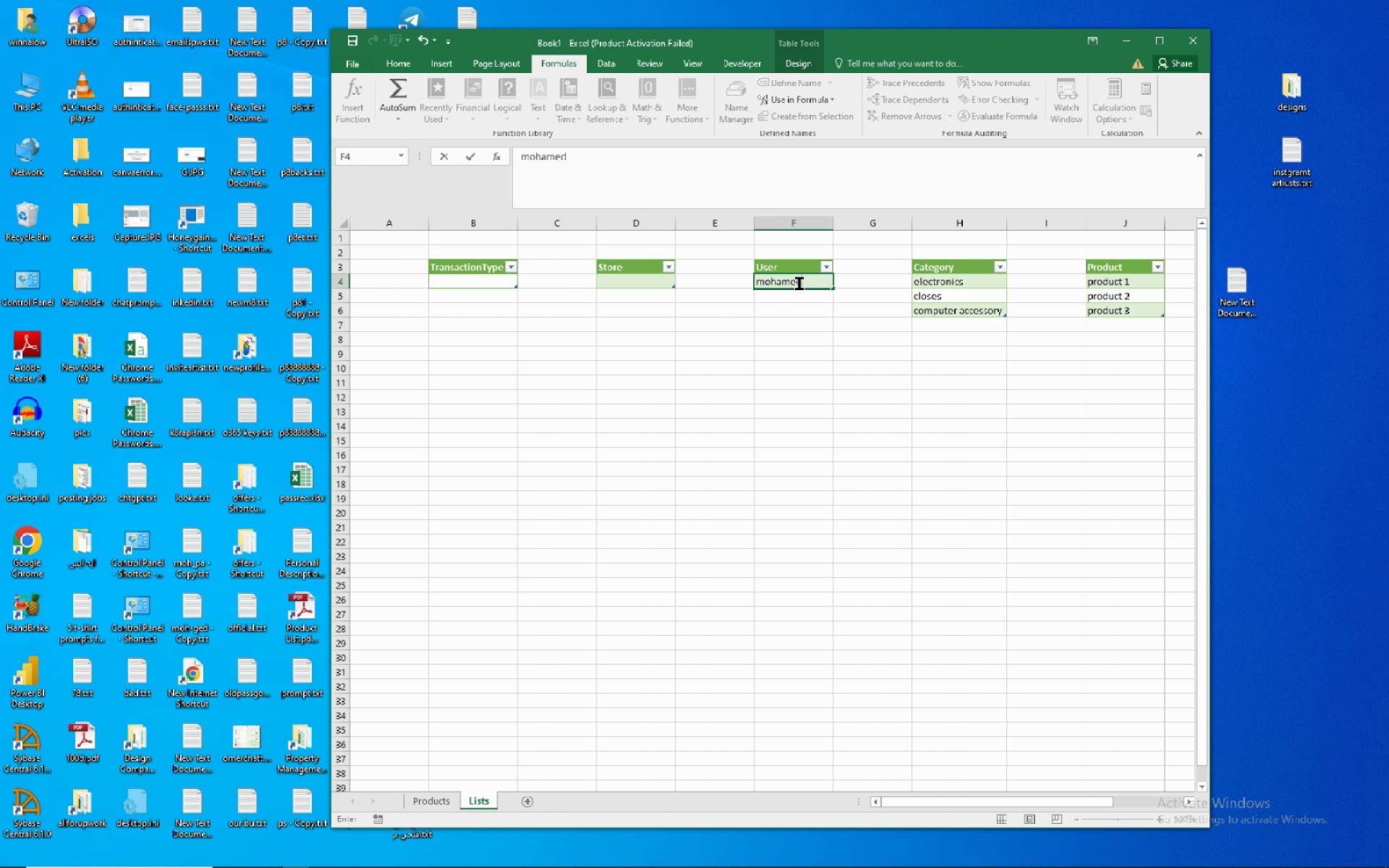 
key(ArrowDown)
 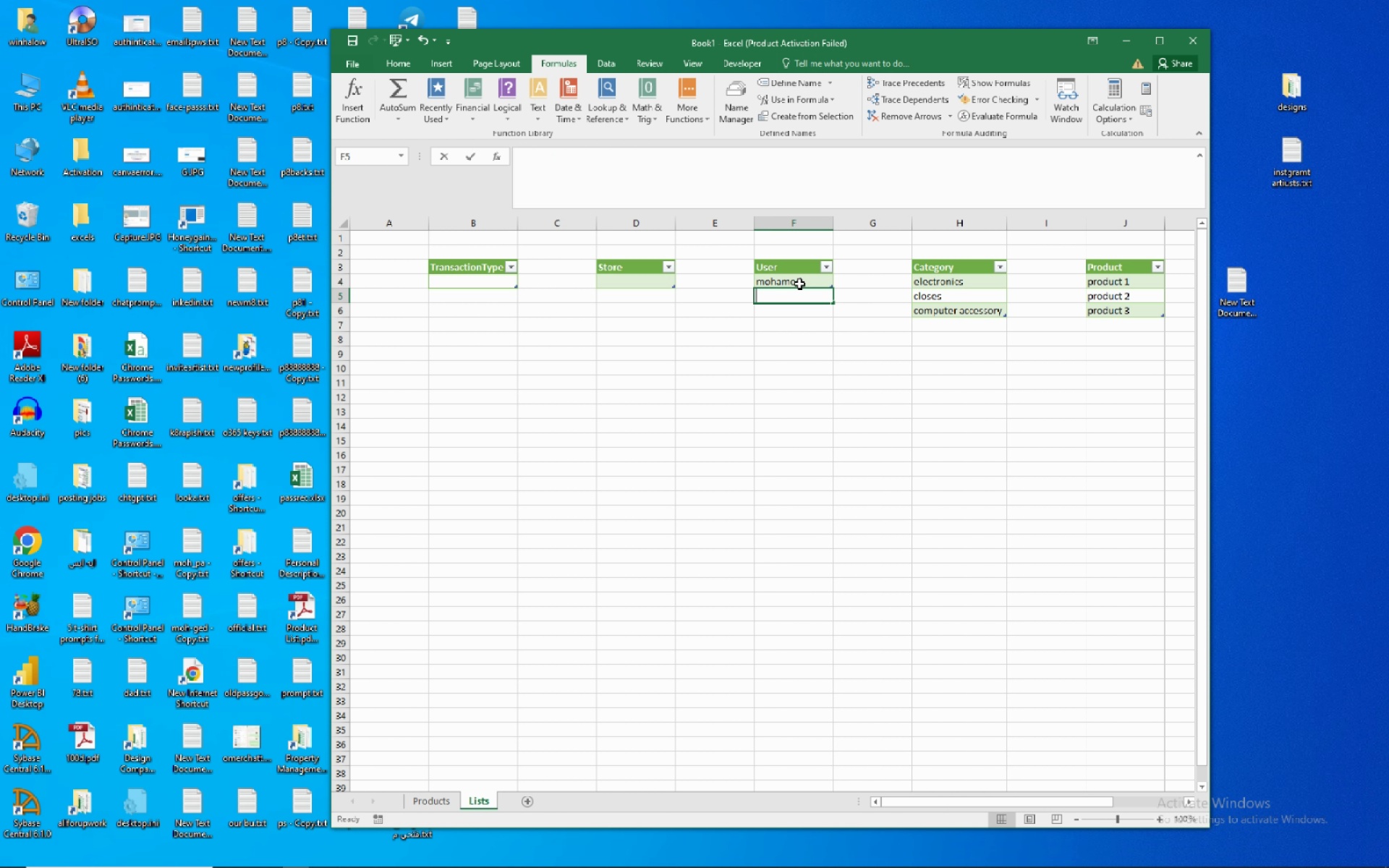 
type(mahmoud)
 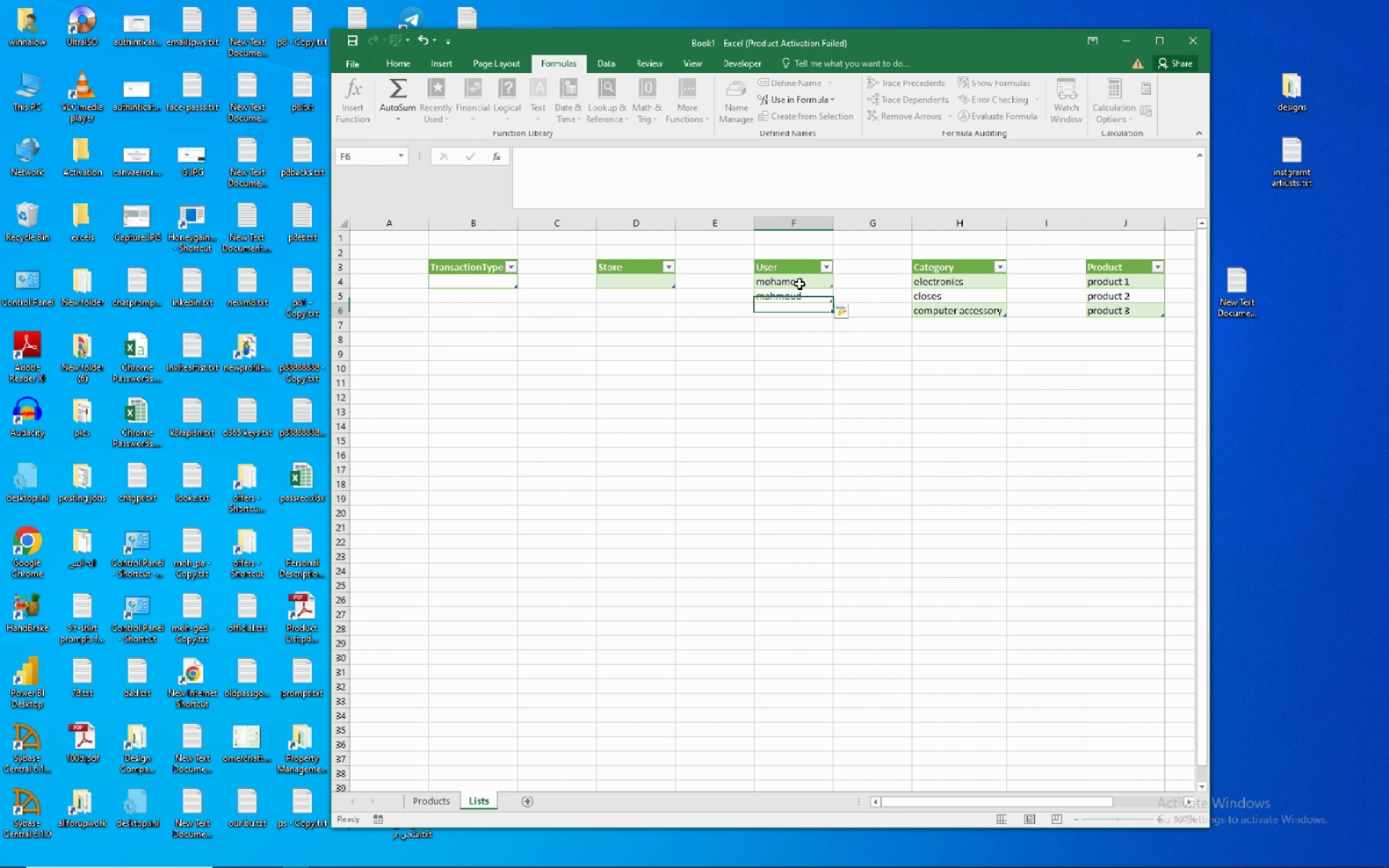 
key(ArrowDown)
 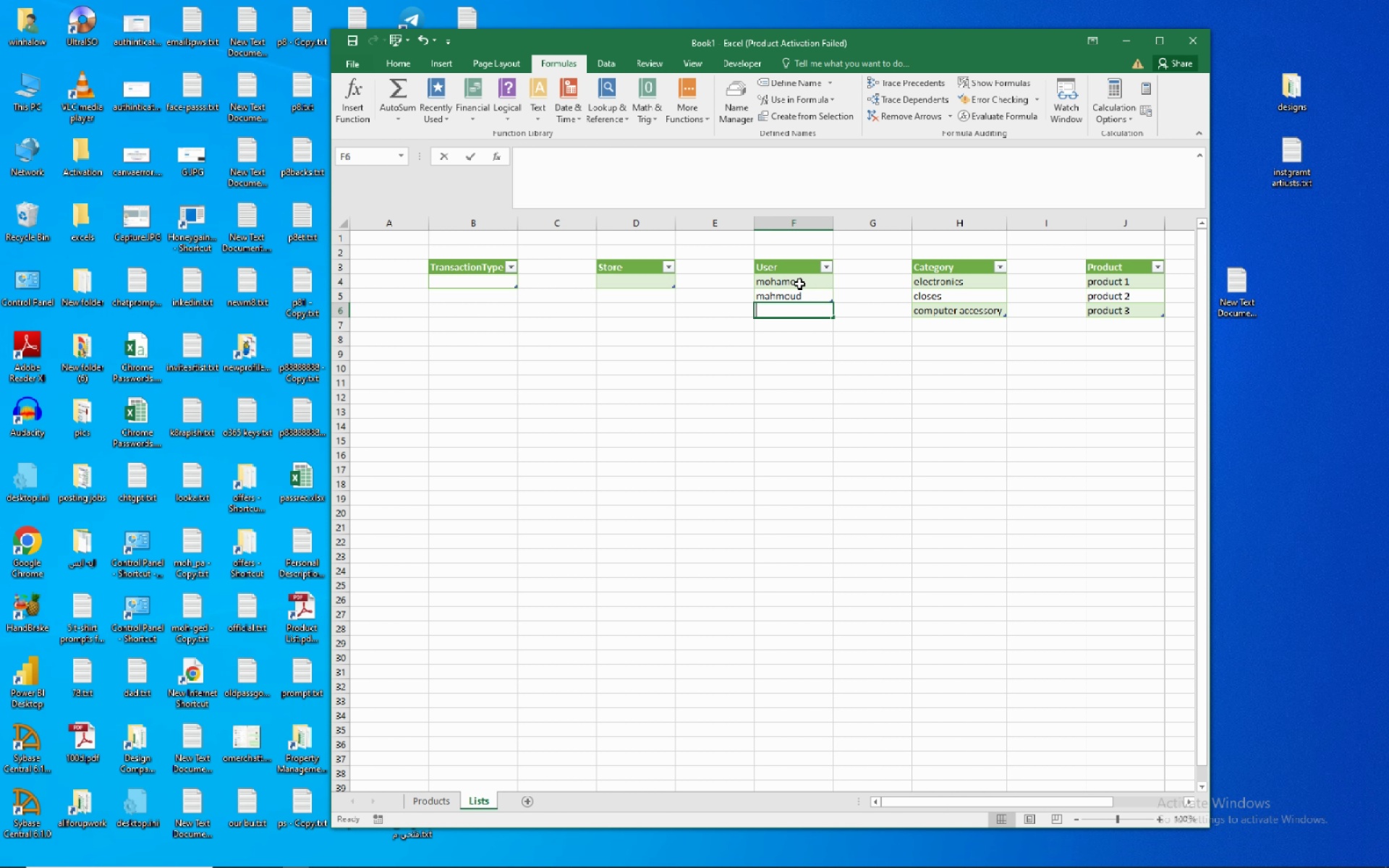 
type(hassan)
 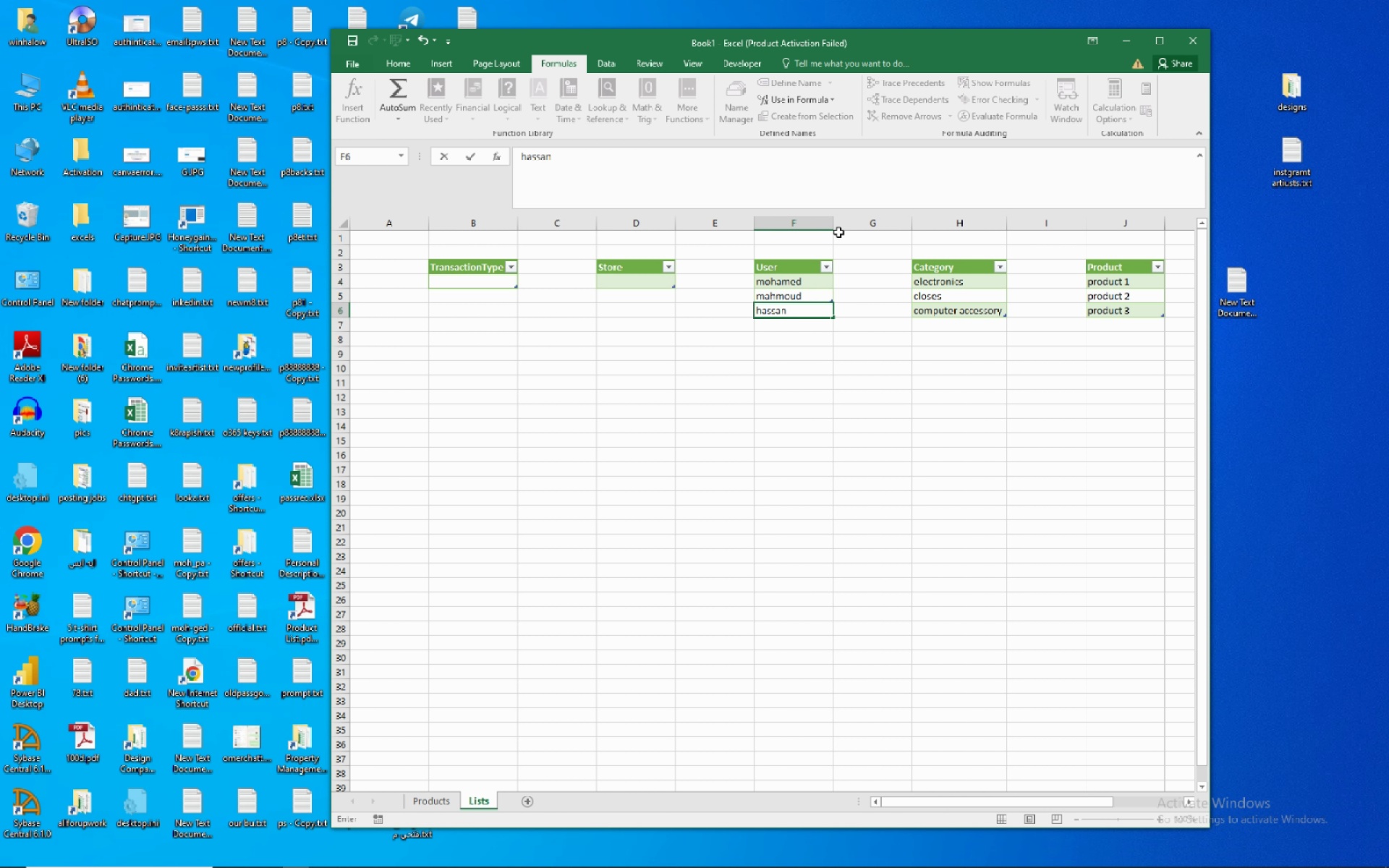 
left_click([880, 341])
 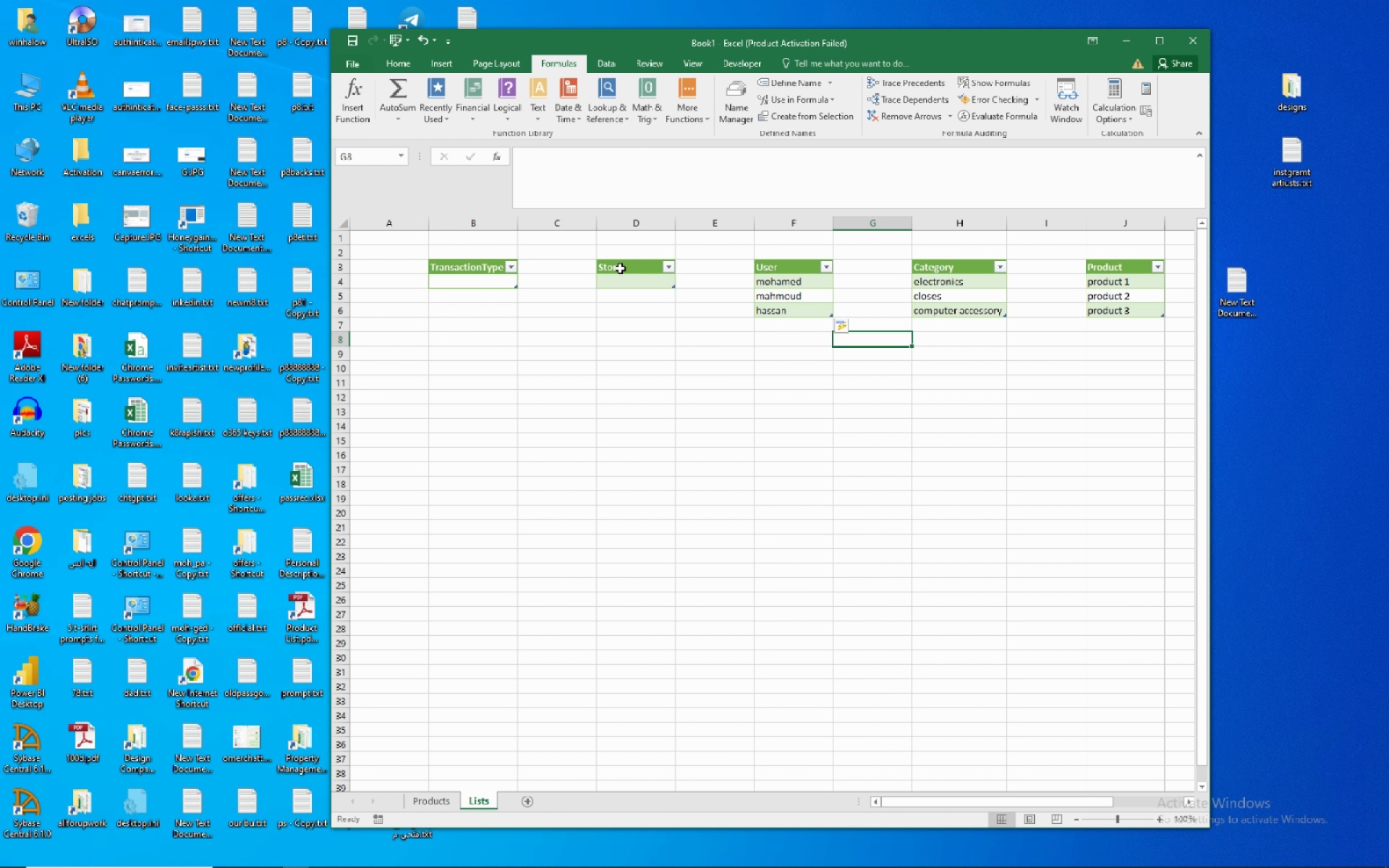 
left_click([624, 266])
 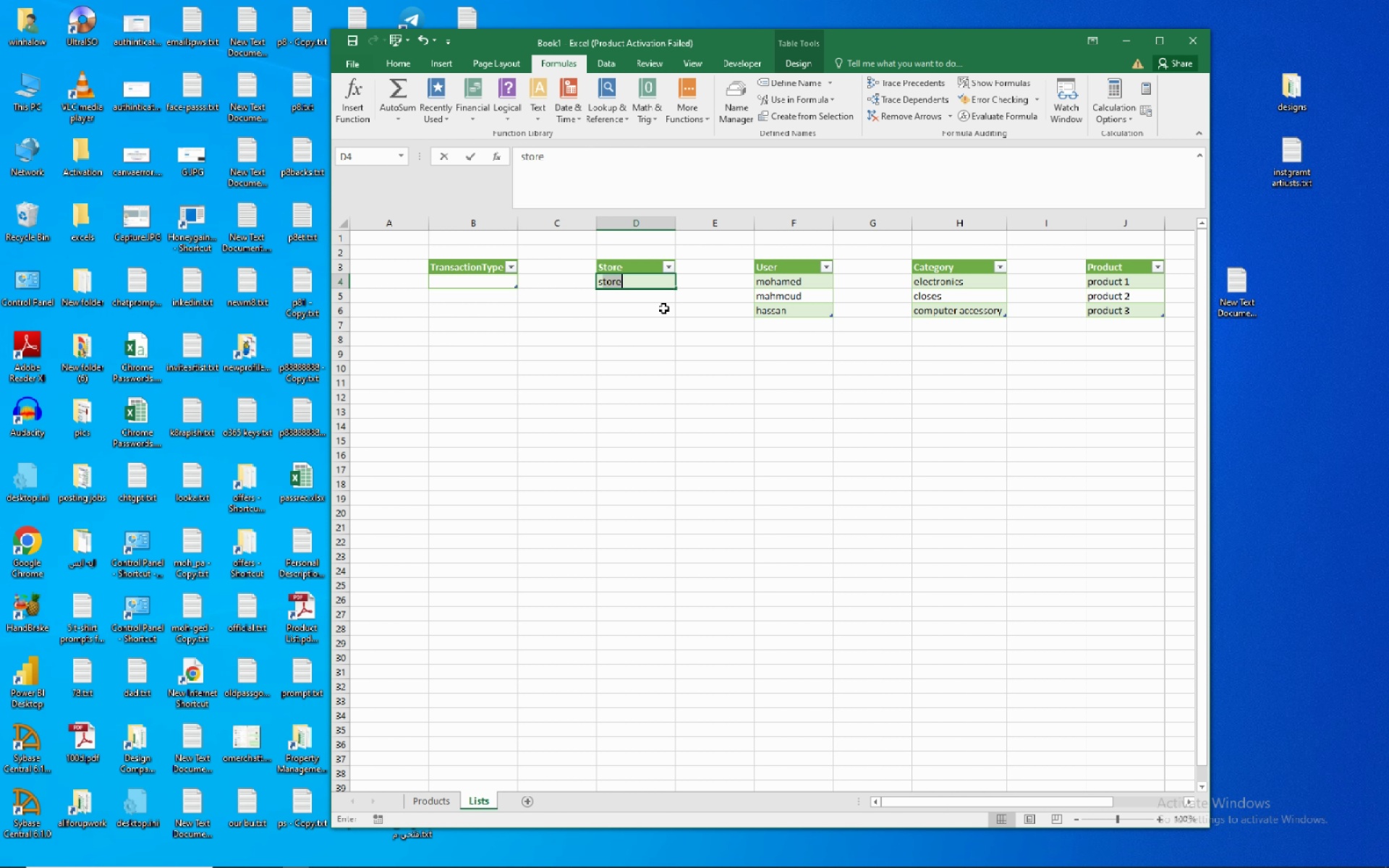 
type(store 1)
 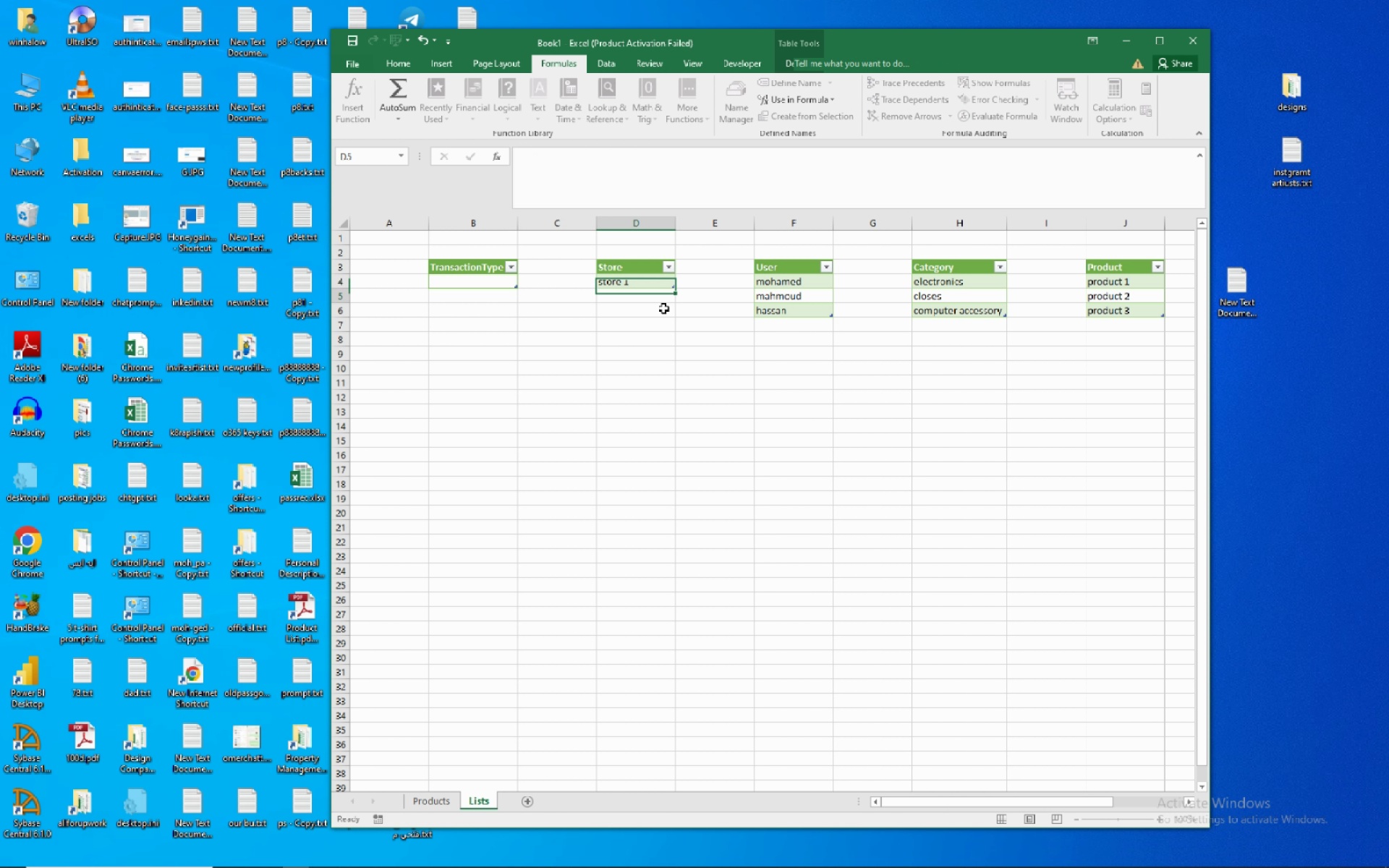 
key(ArrowDown)
 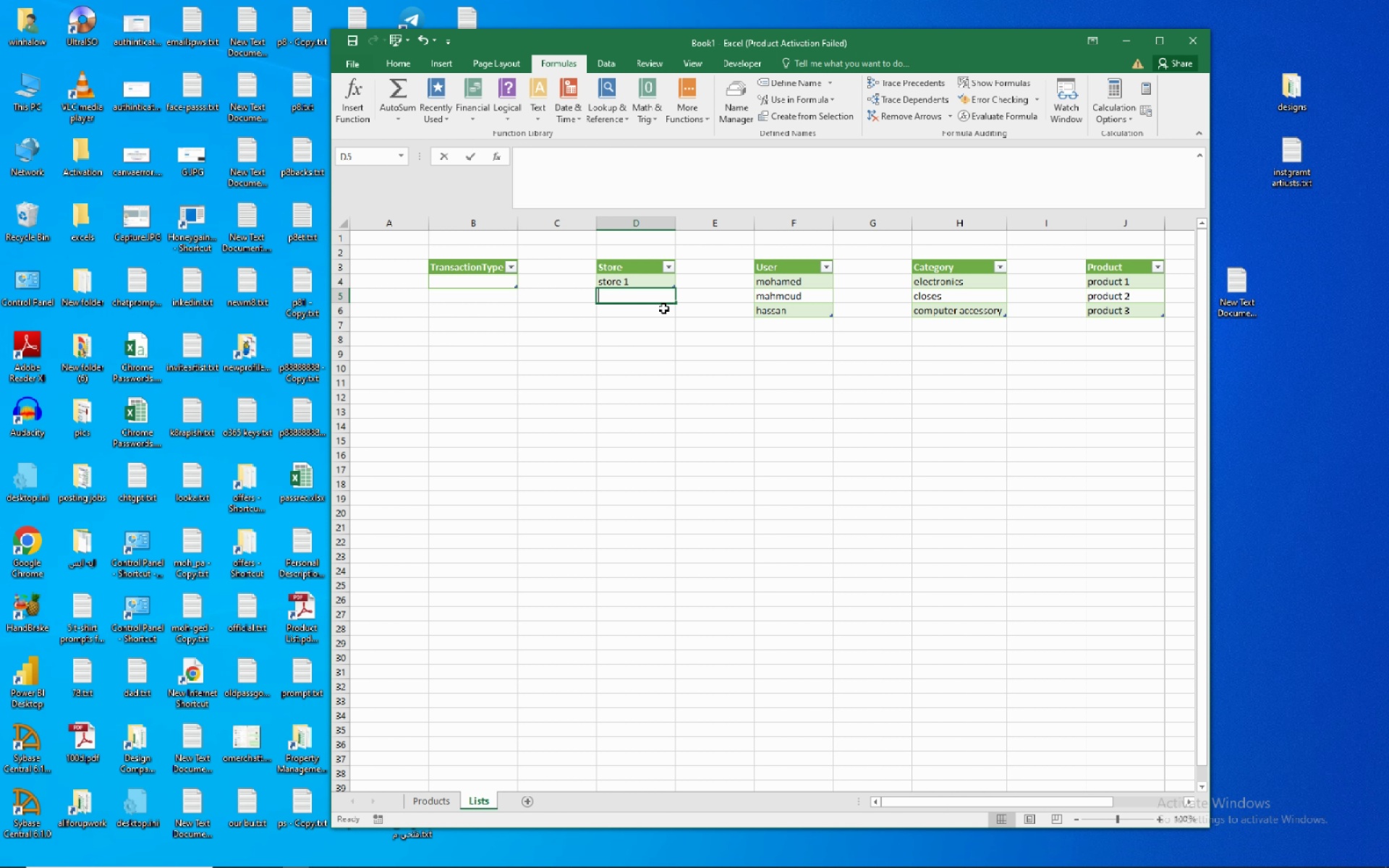 
type(store2)
 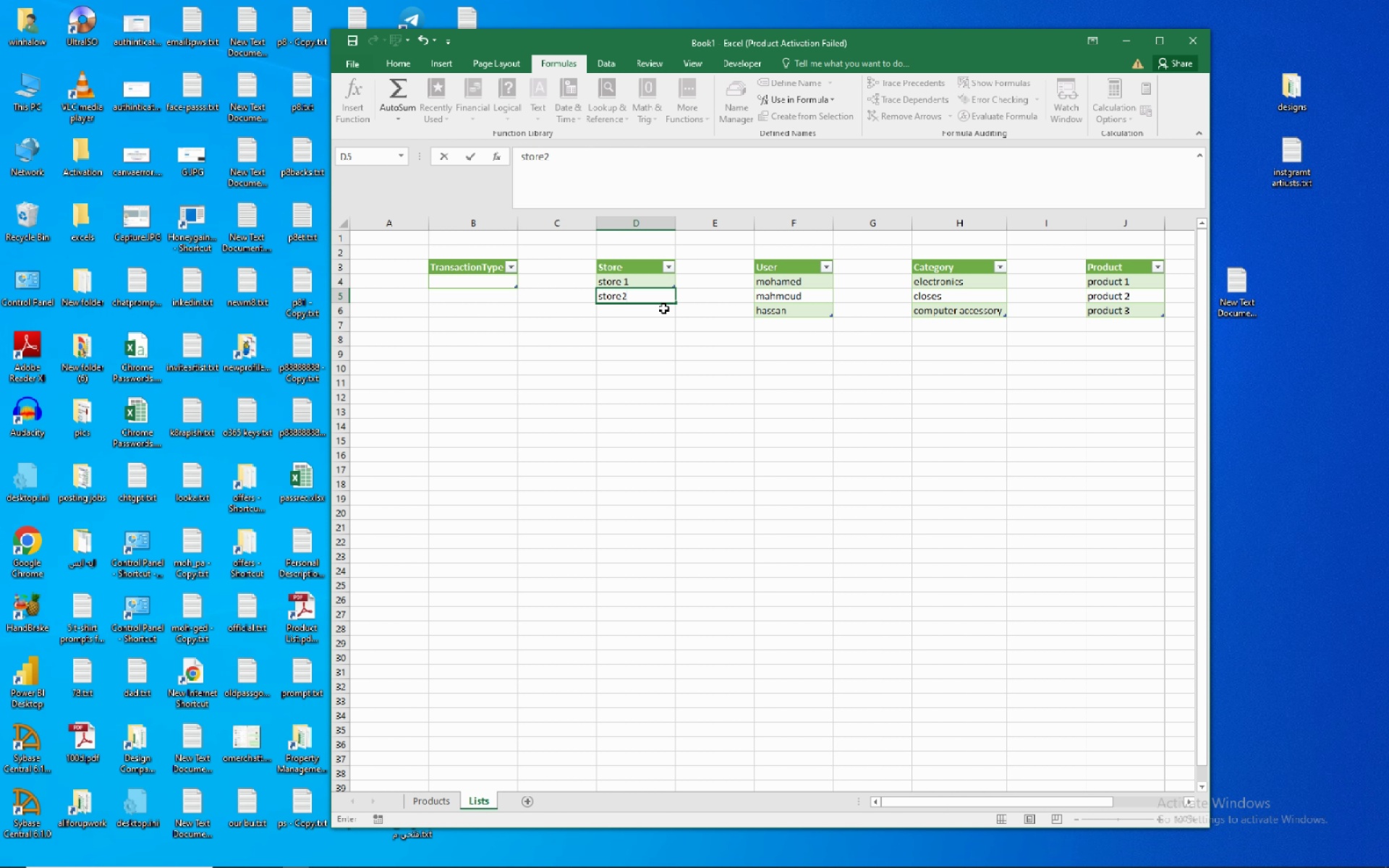 
key(ArrowDown)
 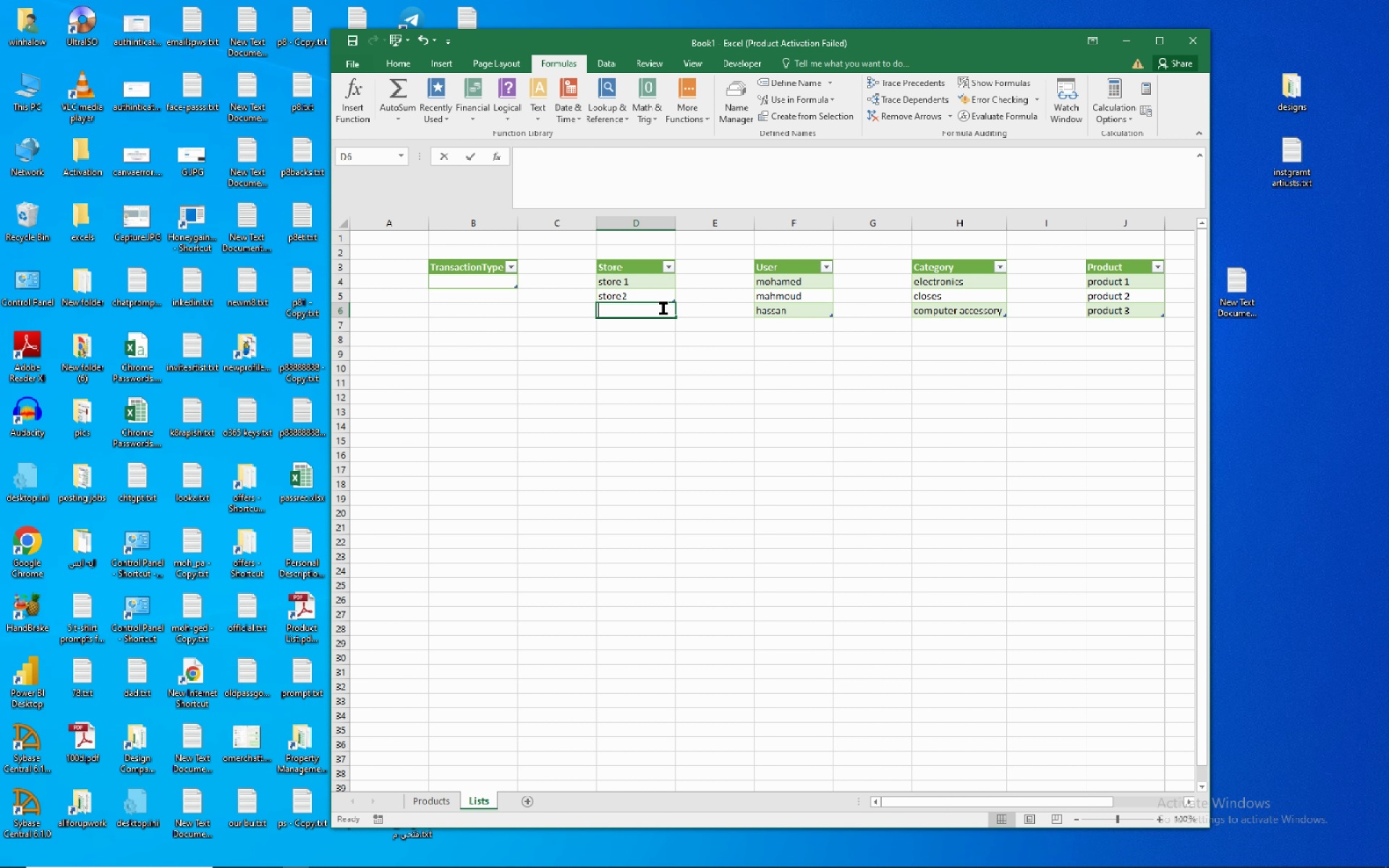 
wait(37.35)
 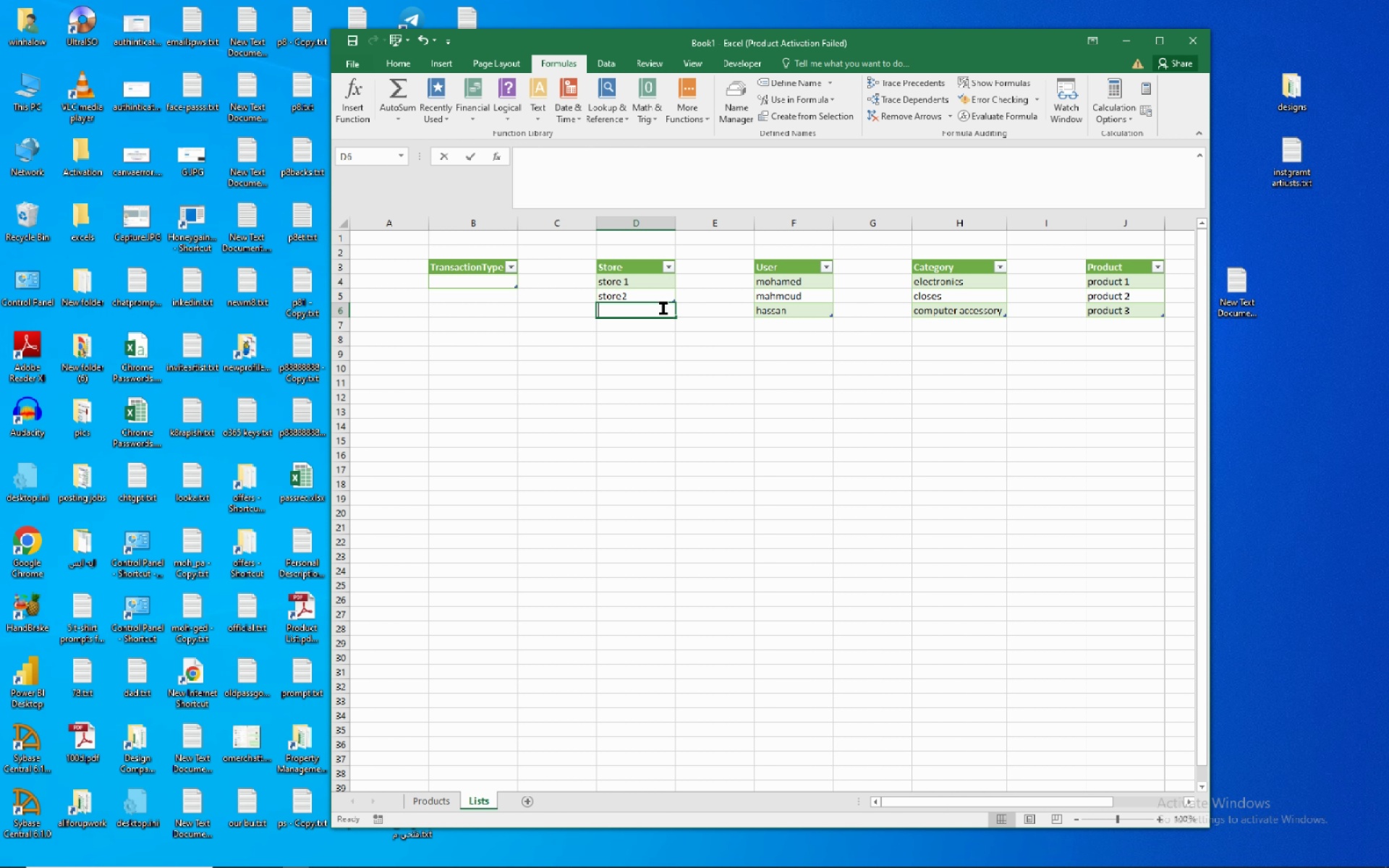 
type(store 3)
key(NumpadEnter)
 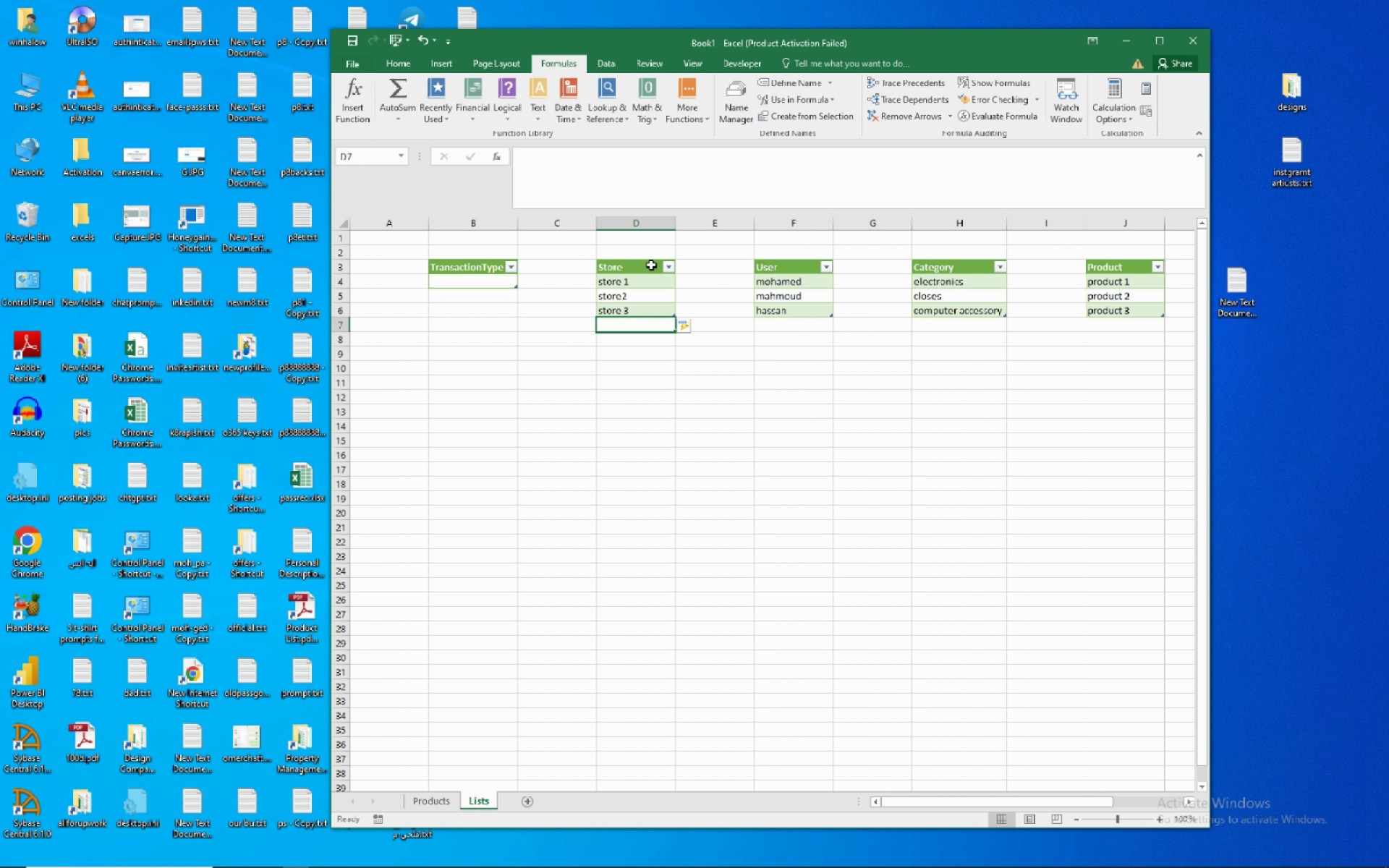 
left_click([653, 261])
 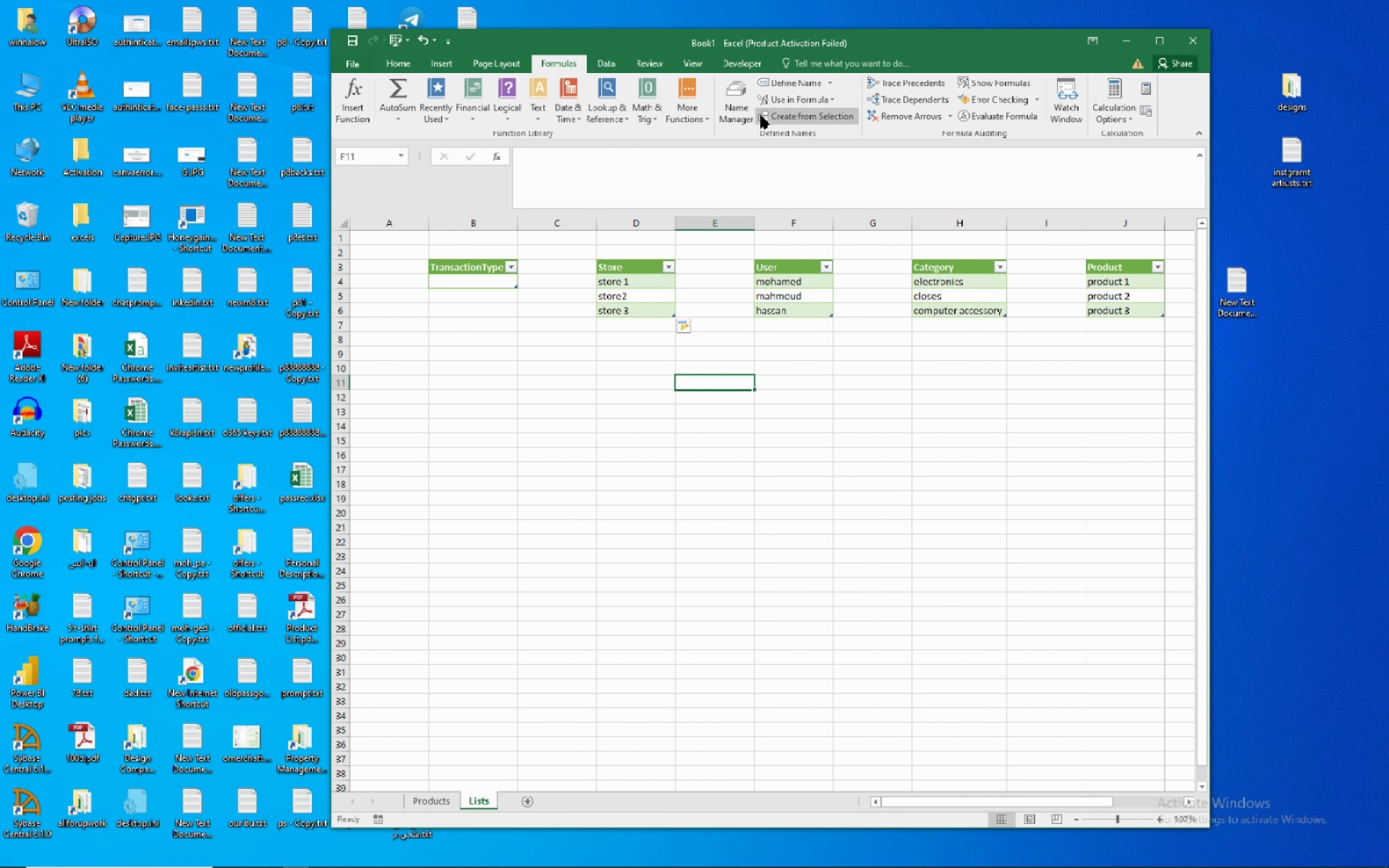 
left_click([744, 91])
 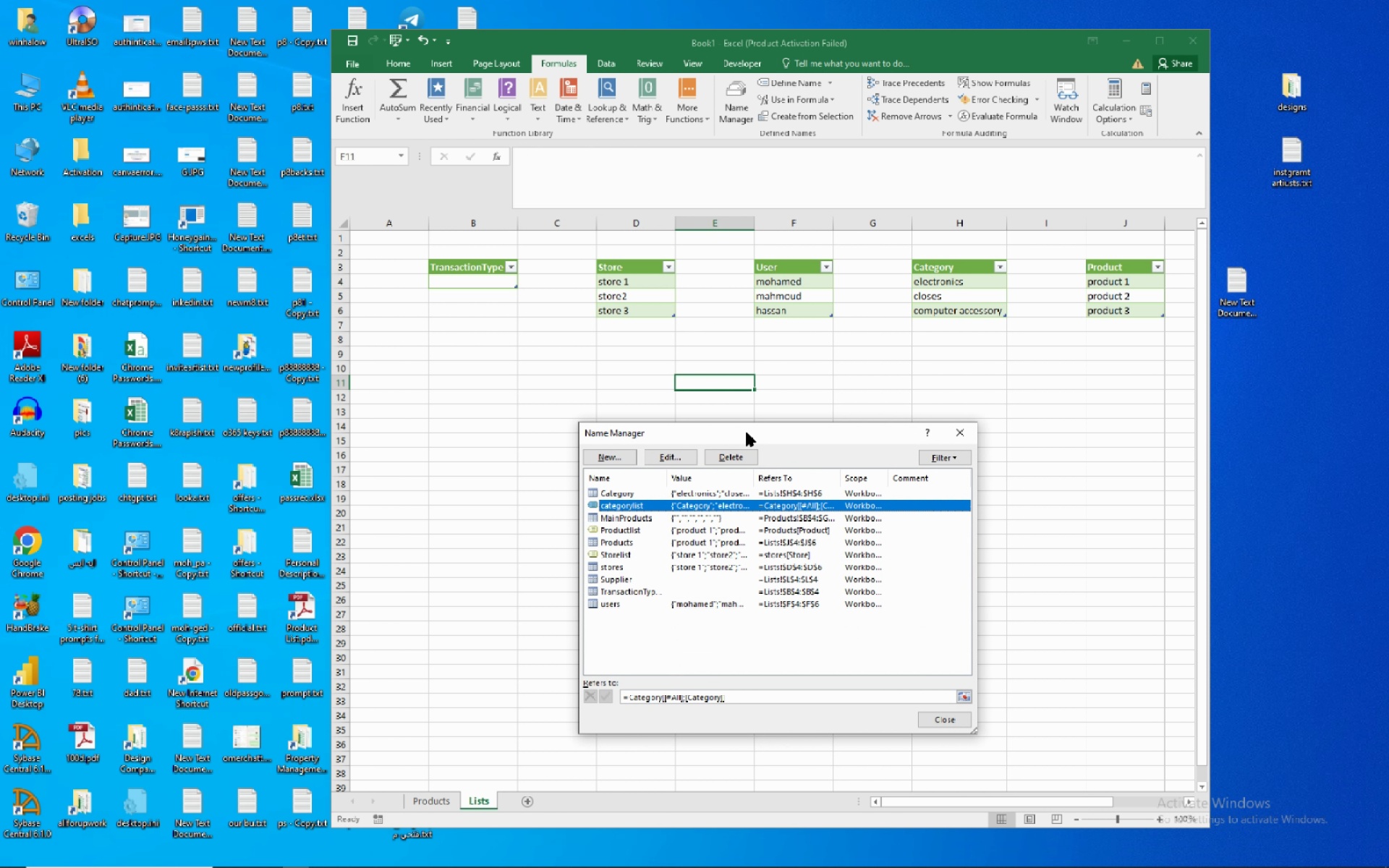 
left_click_drag(start_coordinate=[747, 433], to_coordinate=[1168, 412])
 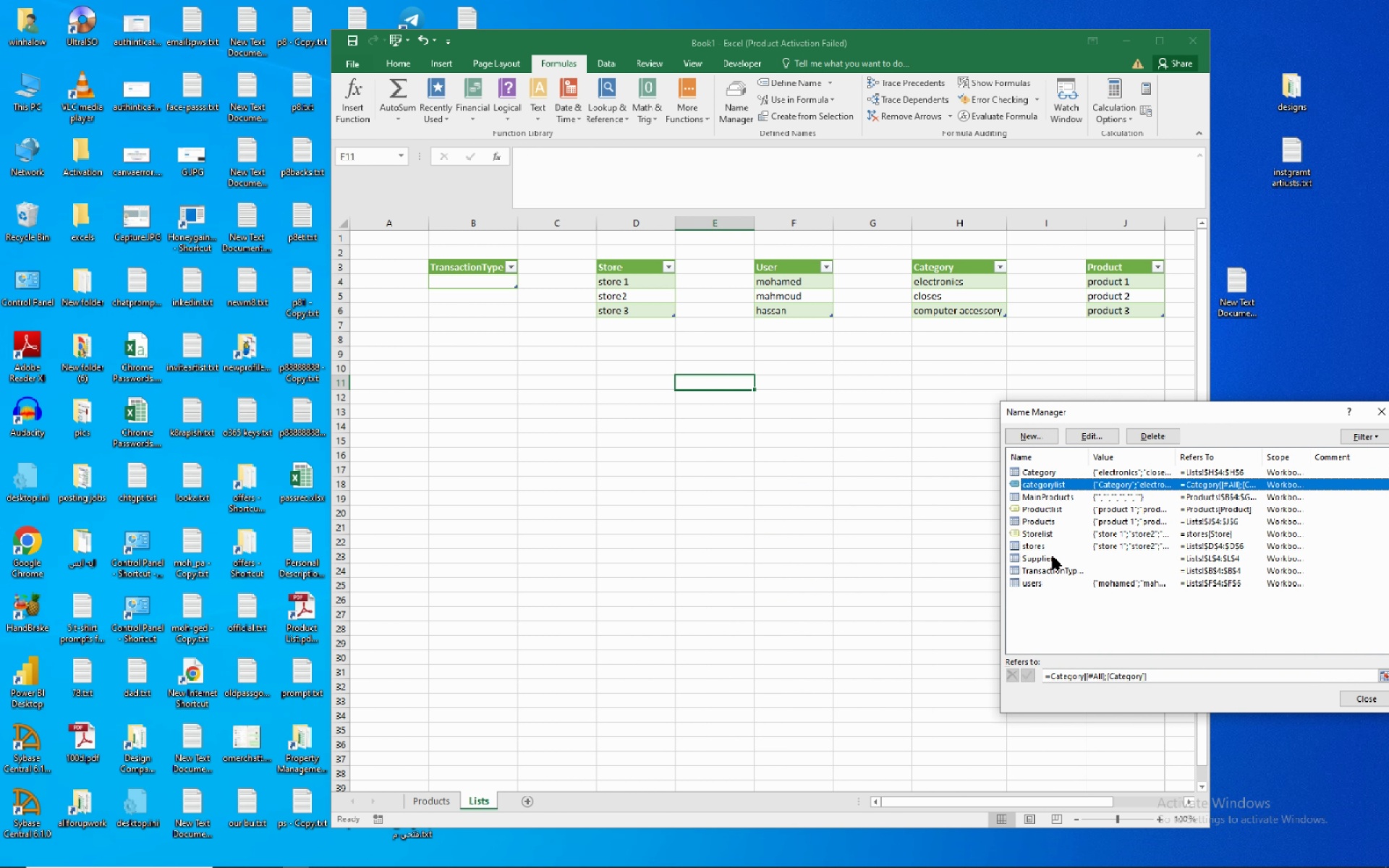 
mouse_move([1056, 537])
 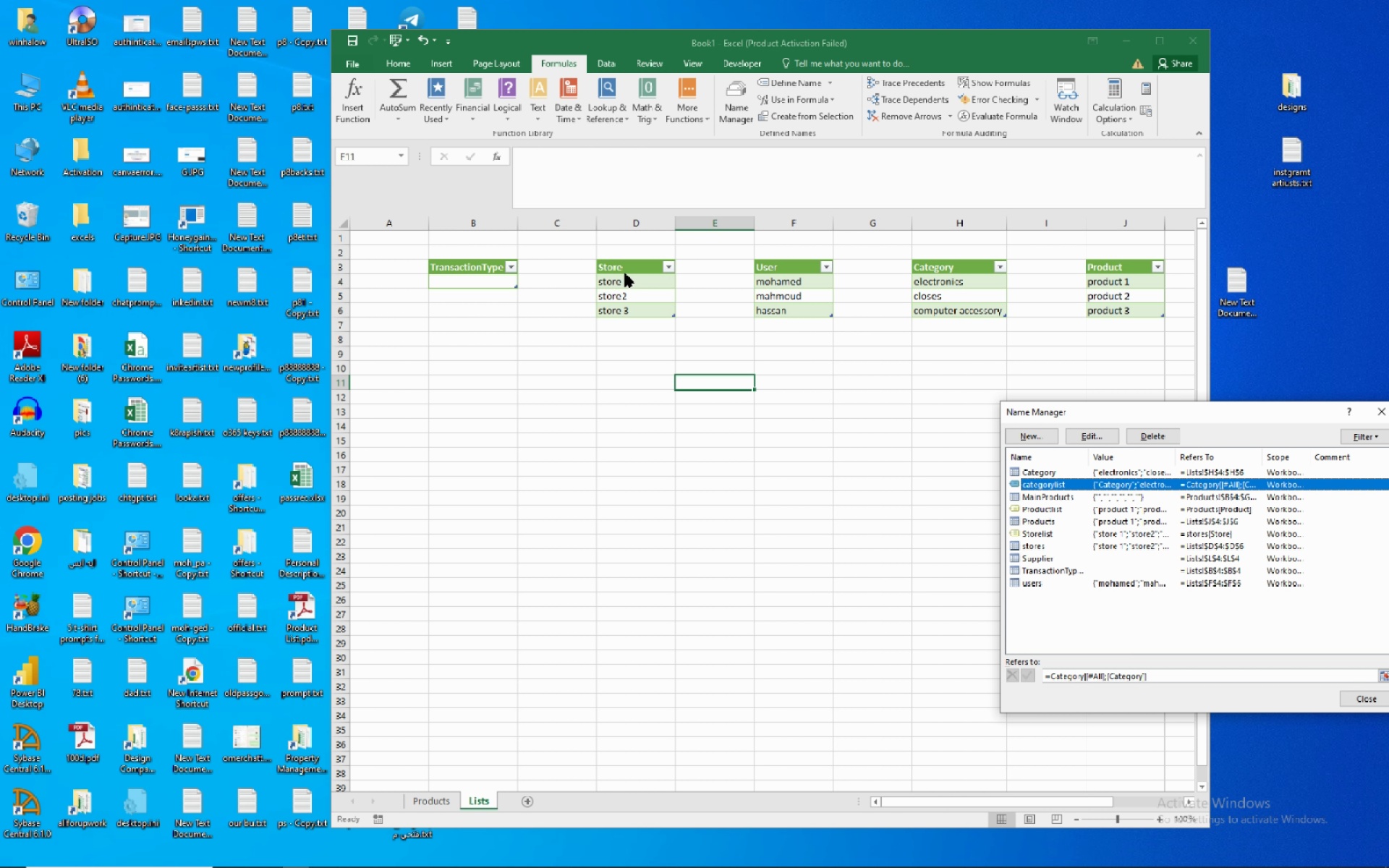 
wait(14.71)
 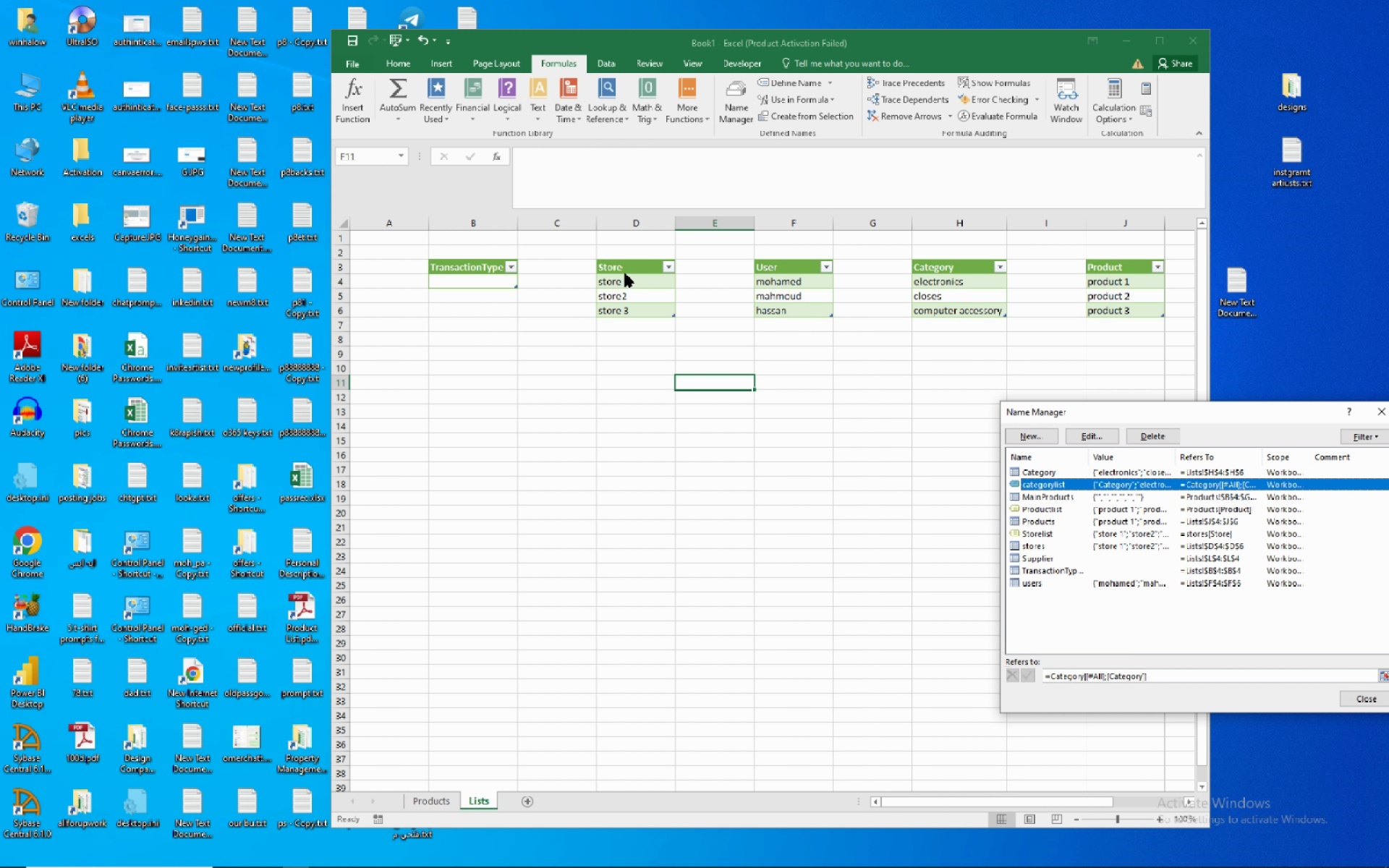 
left_click([723, 587])
 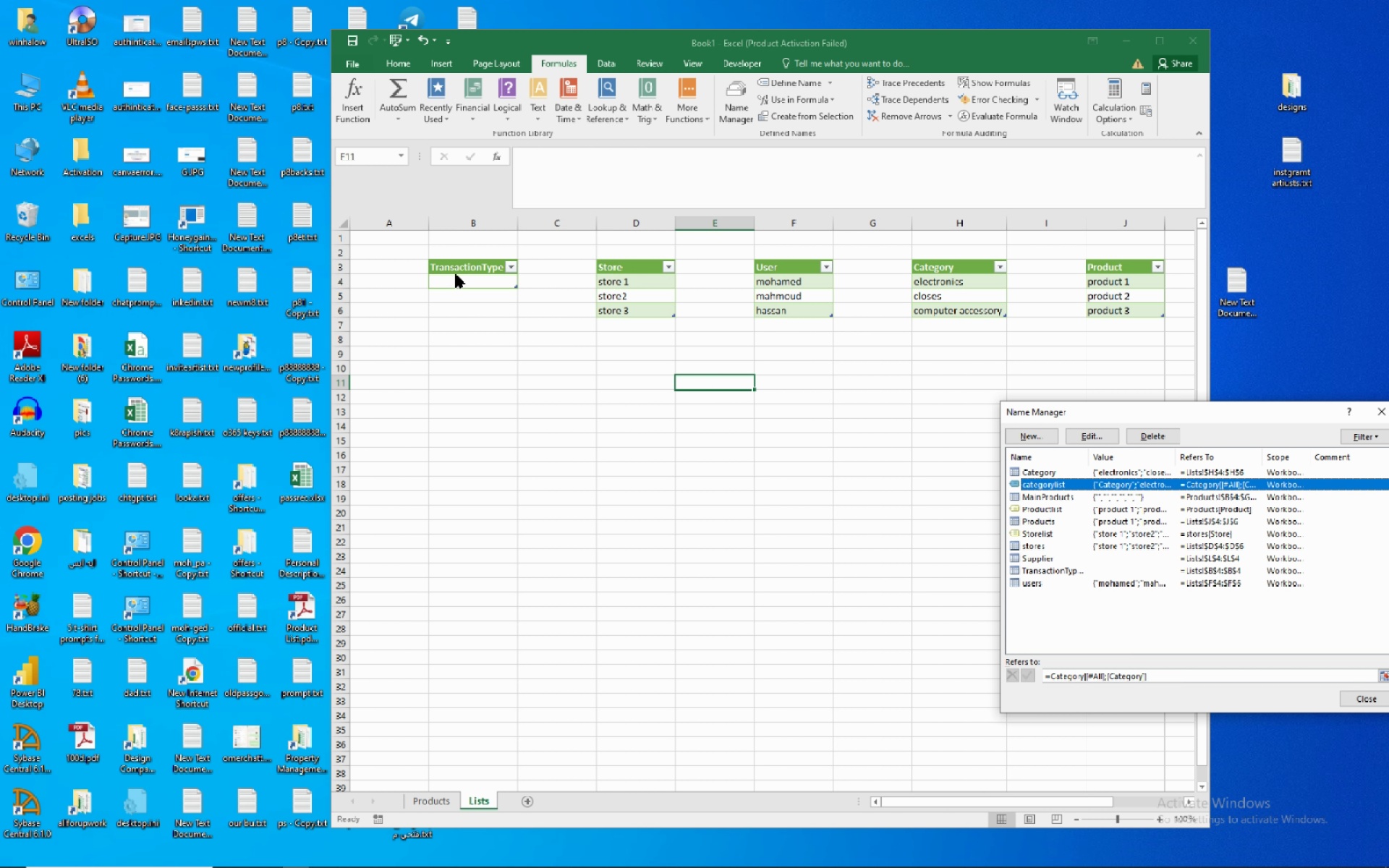 
left_click([449, 278])
 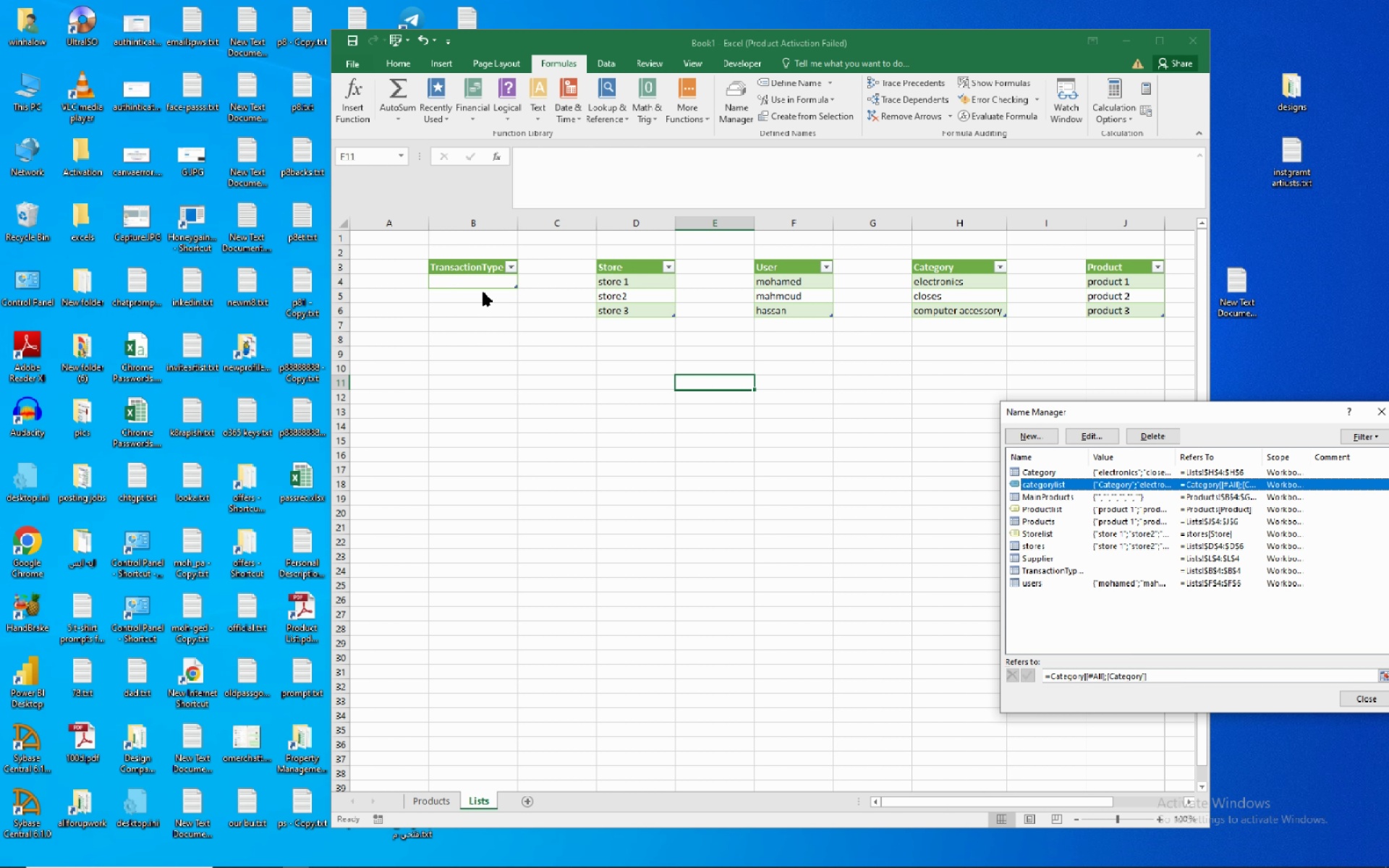 
left_click([464, 258])
 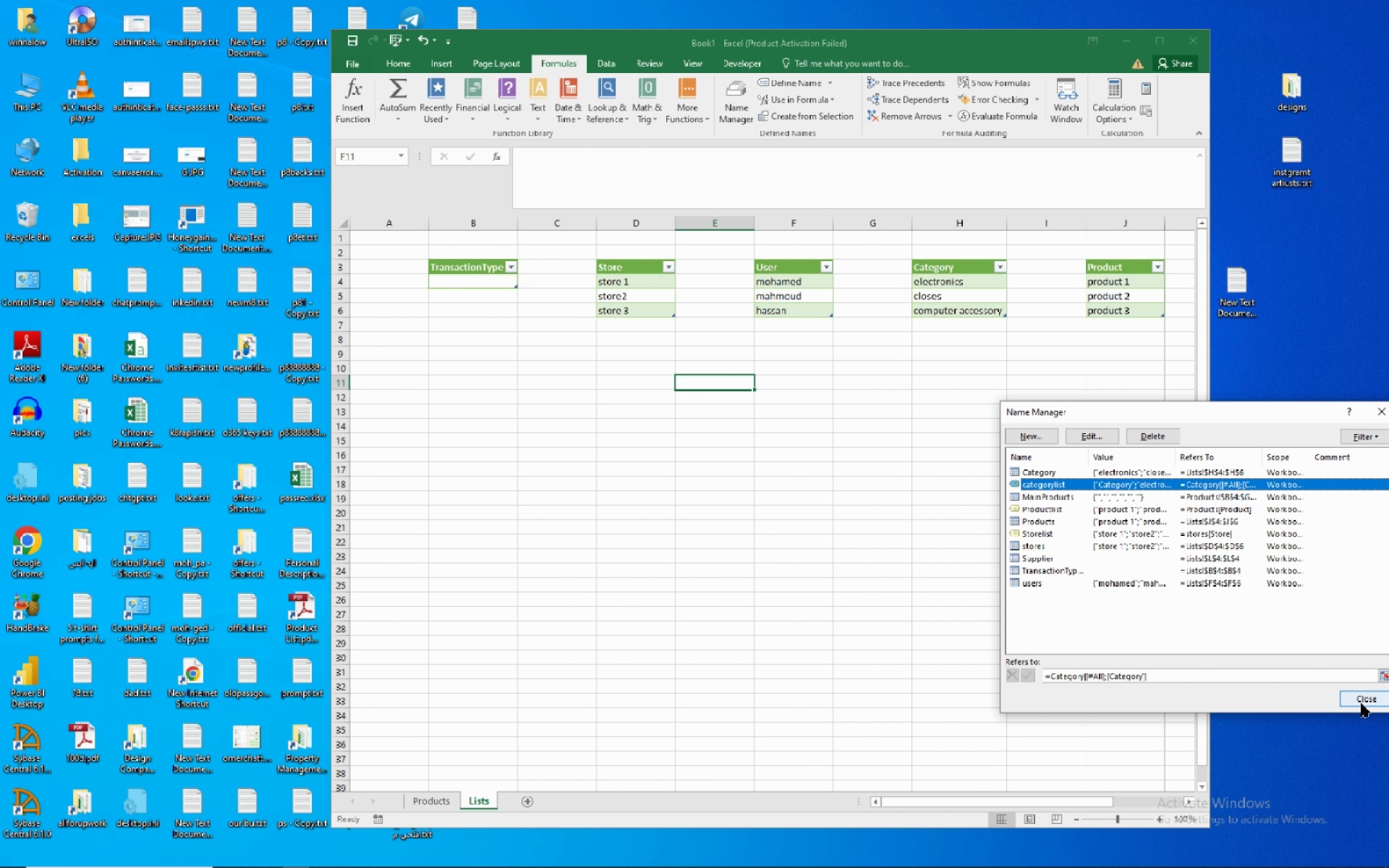 
left_click([1361, 703])
 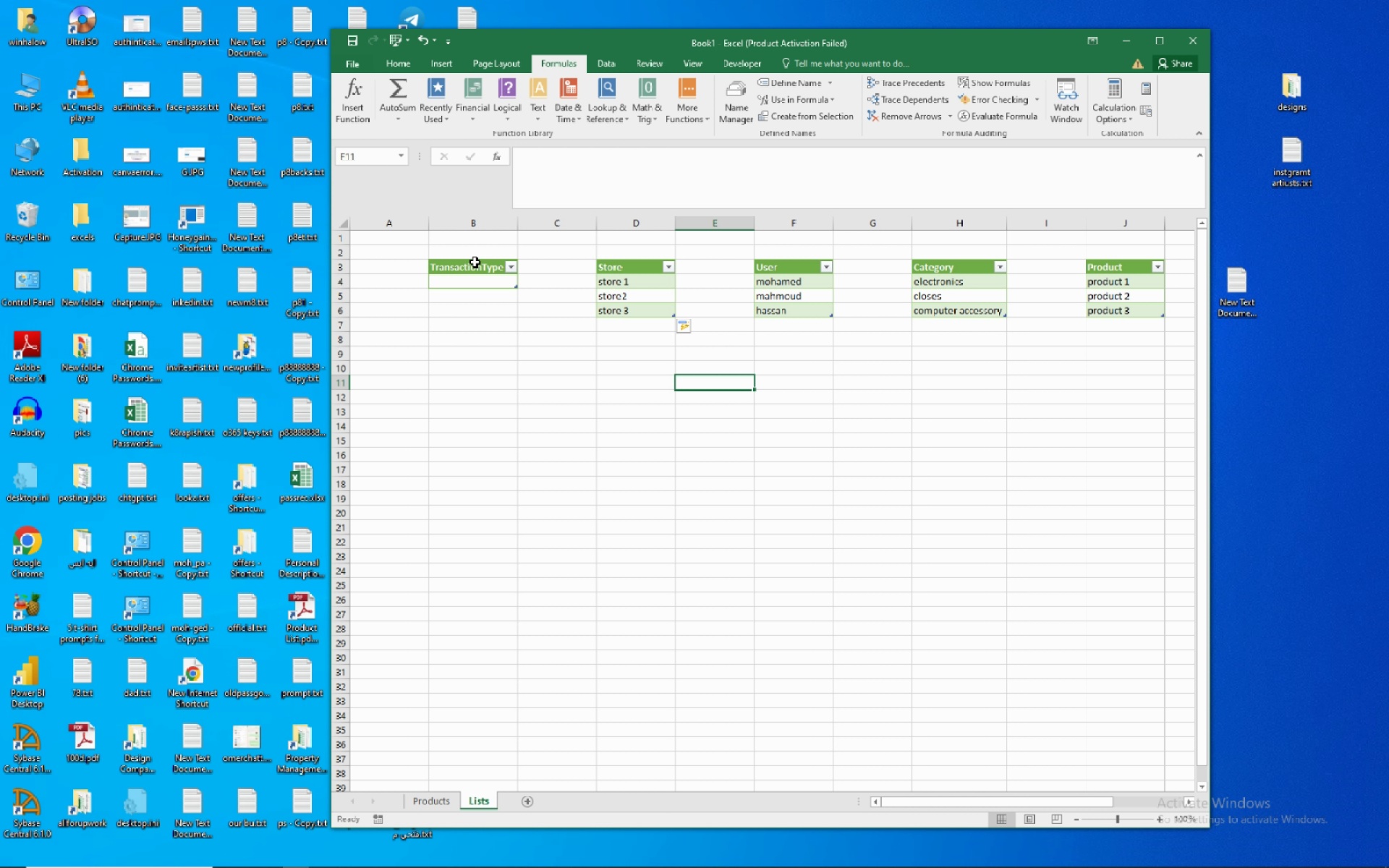 
left_click([475, 262])
 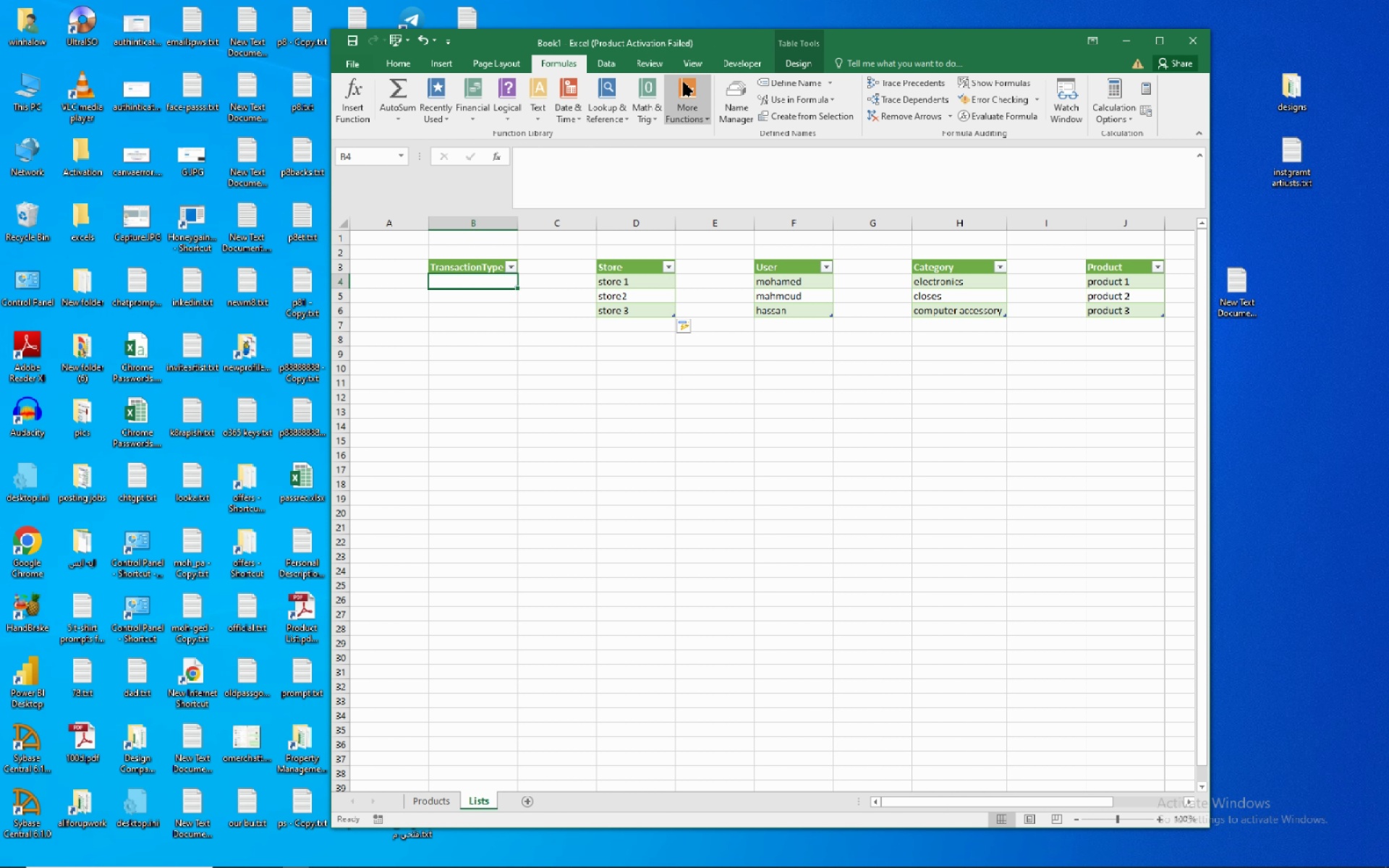 
left_click([786, 82])
 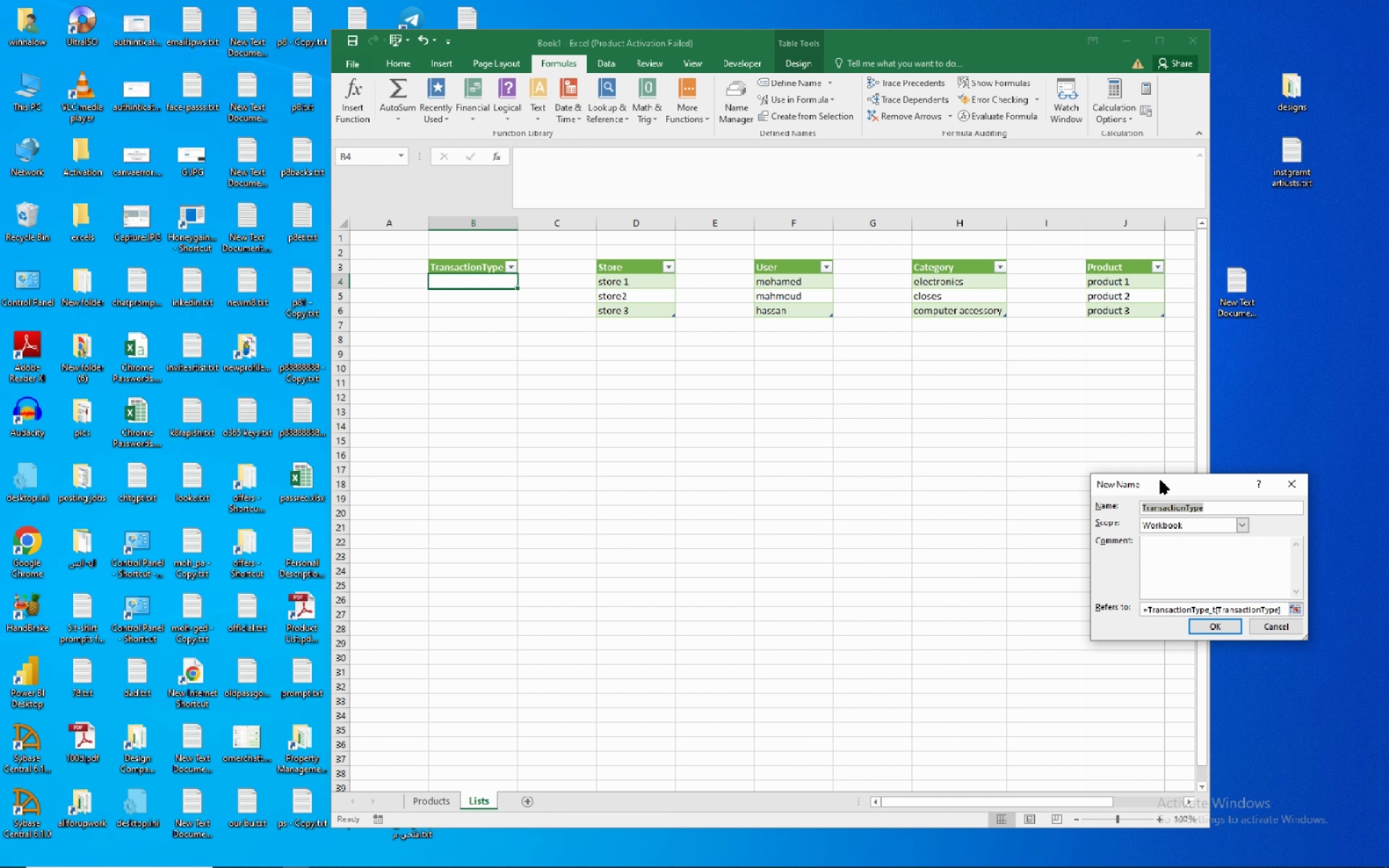 
left_click_drag(start_coordinate=[1160, 480], to_coordinate=[714, 469])
 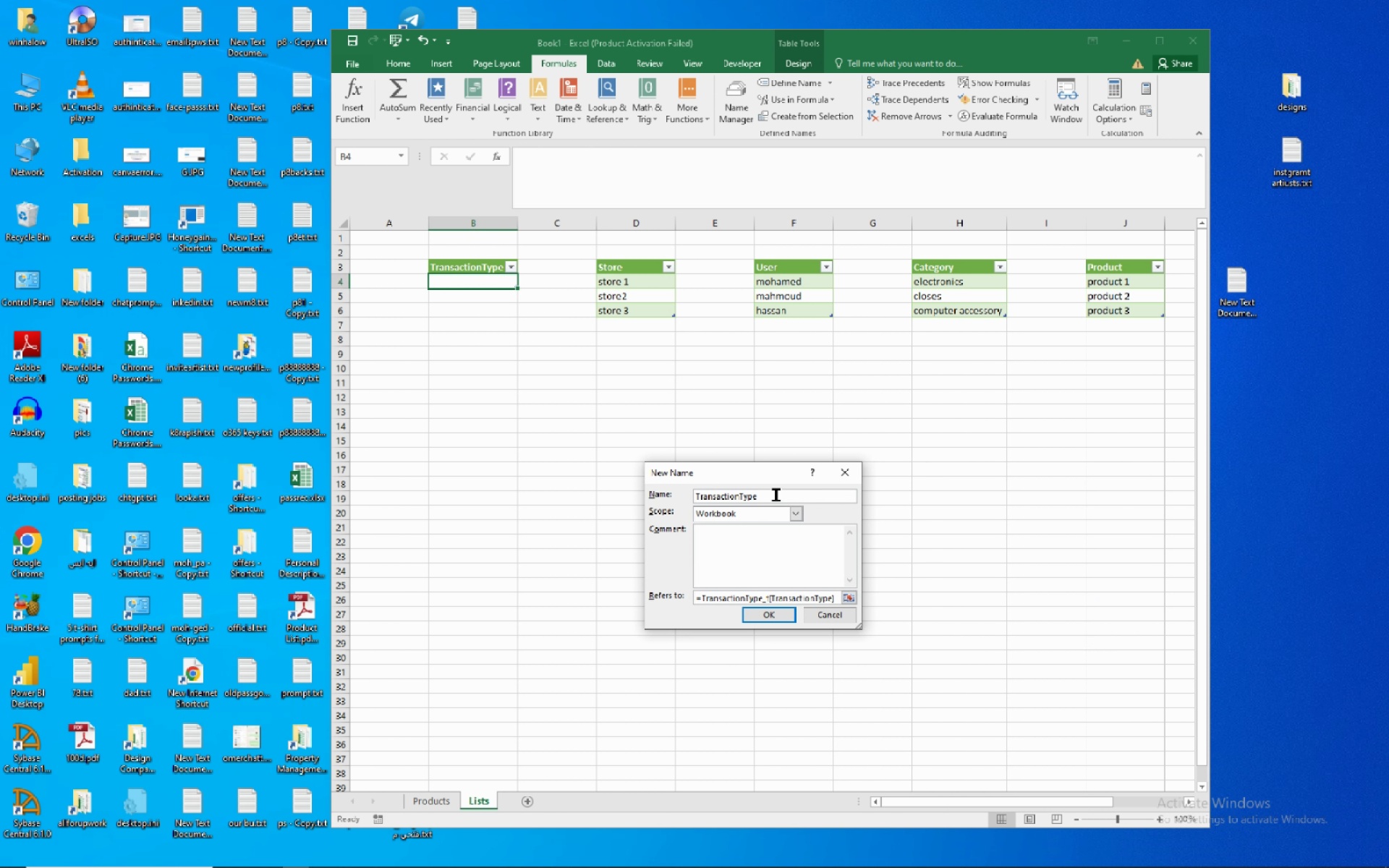 
left_click([776, 495])
 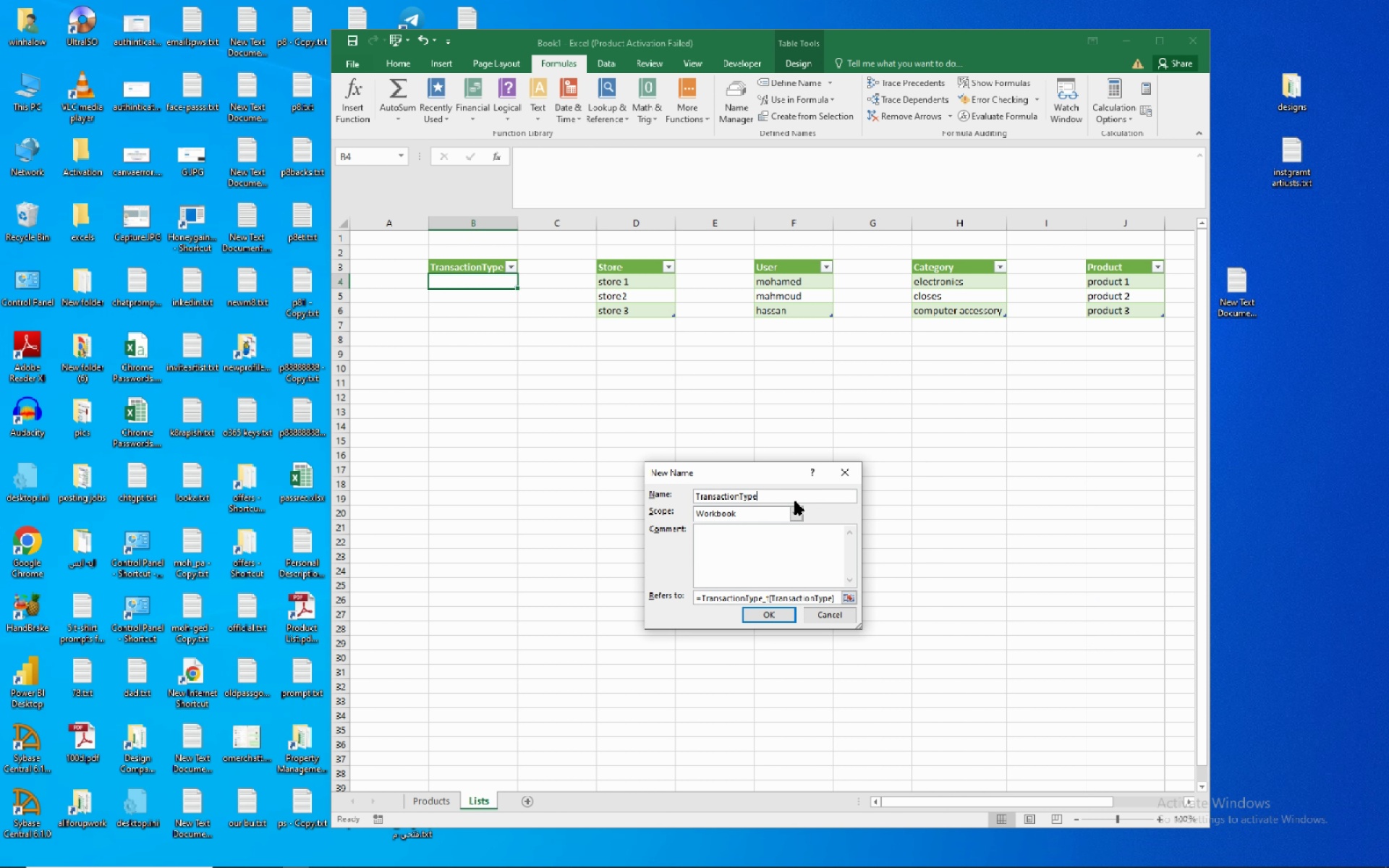 
type(list)
 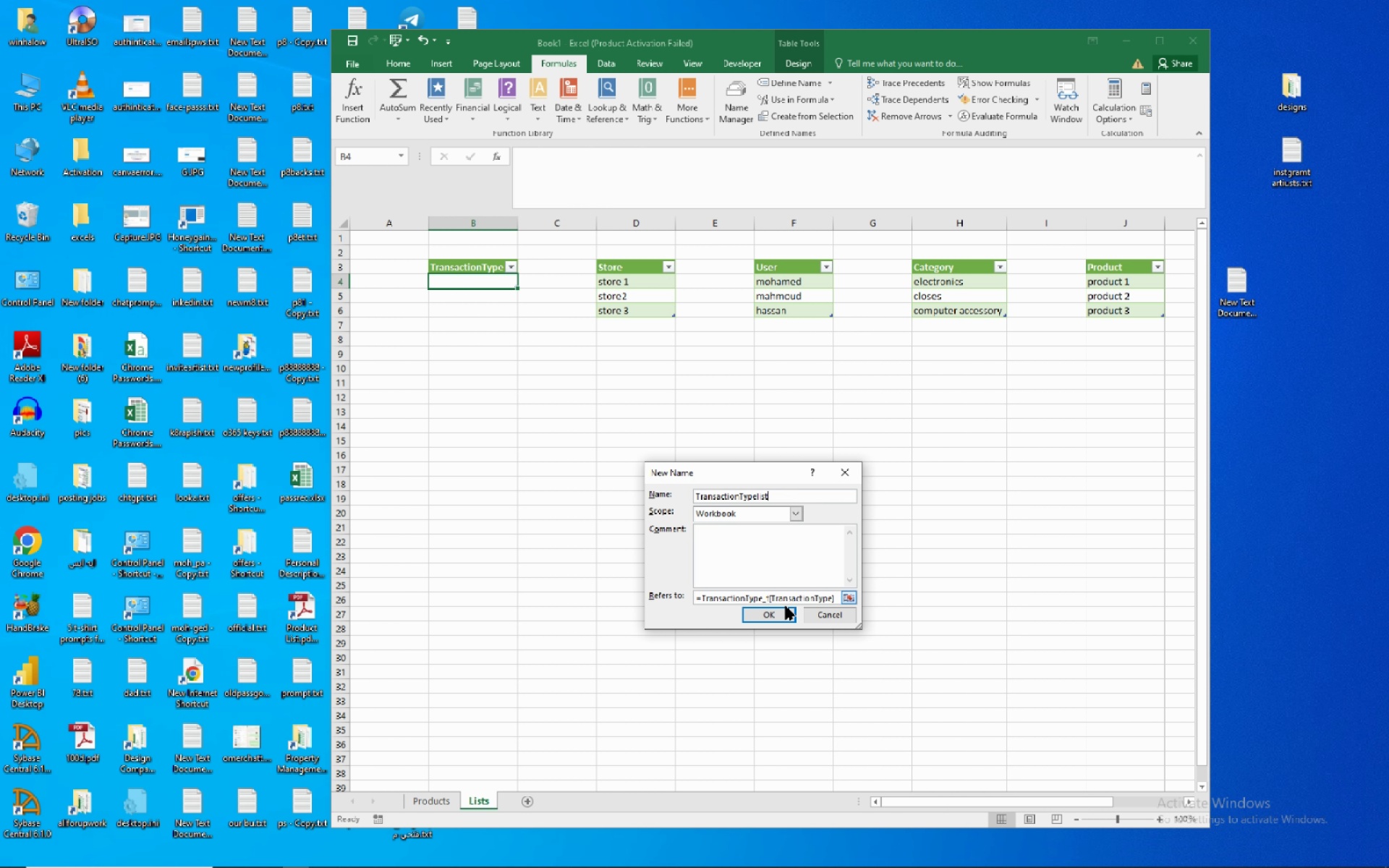 
left_click([783, 617])
 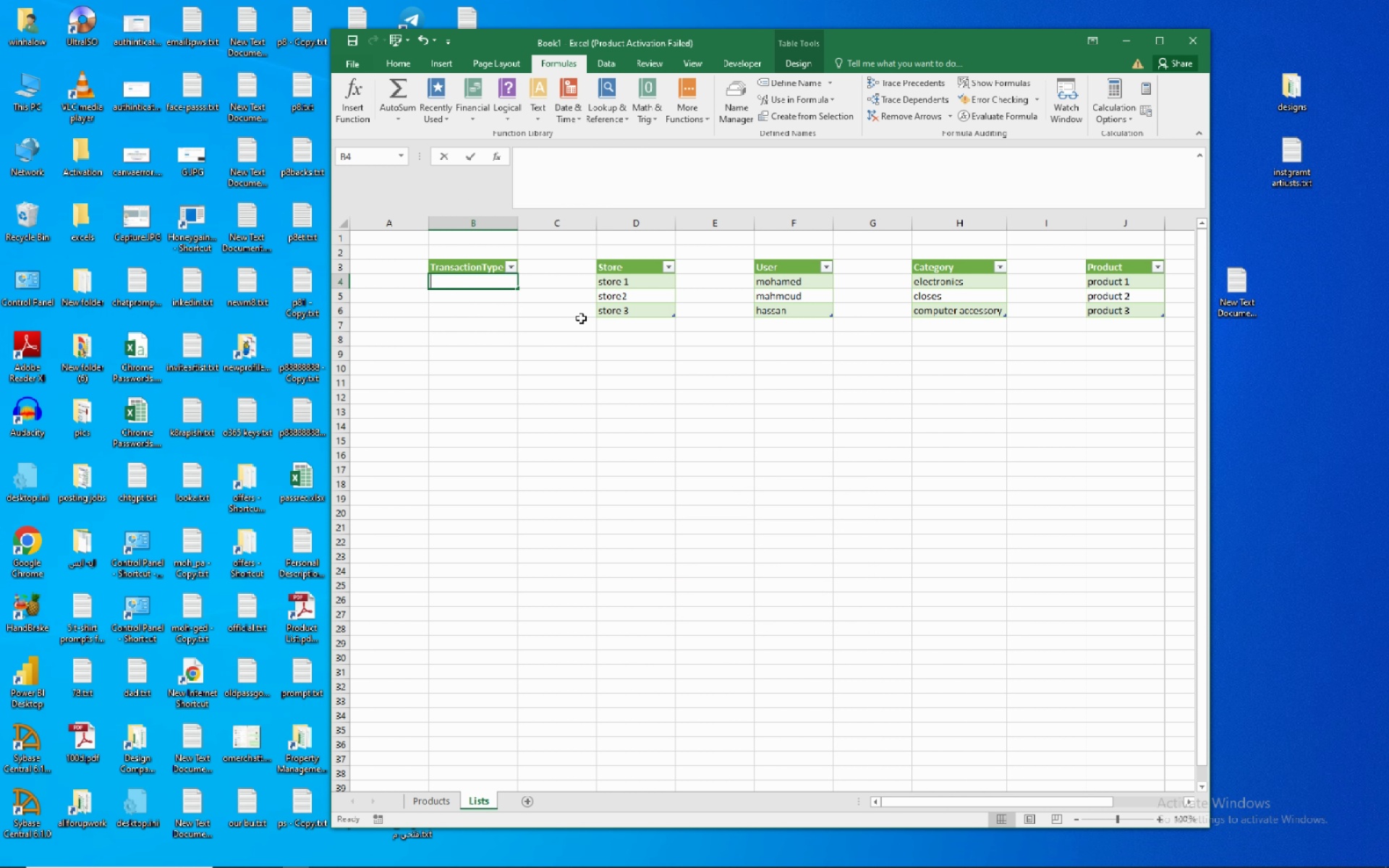 
type(sales)
 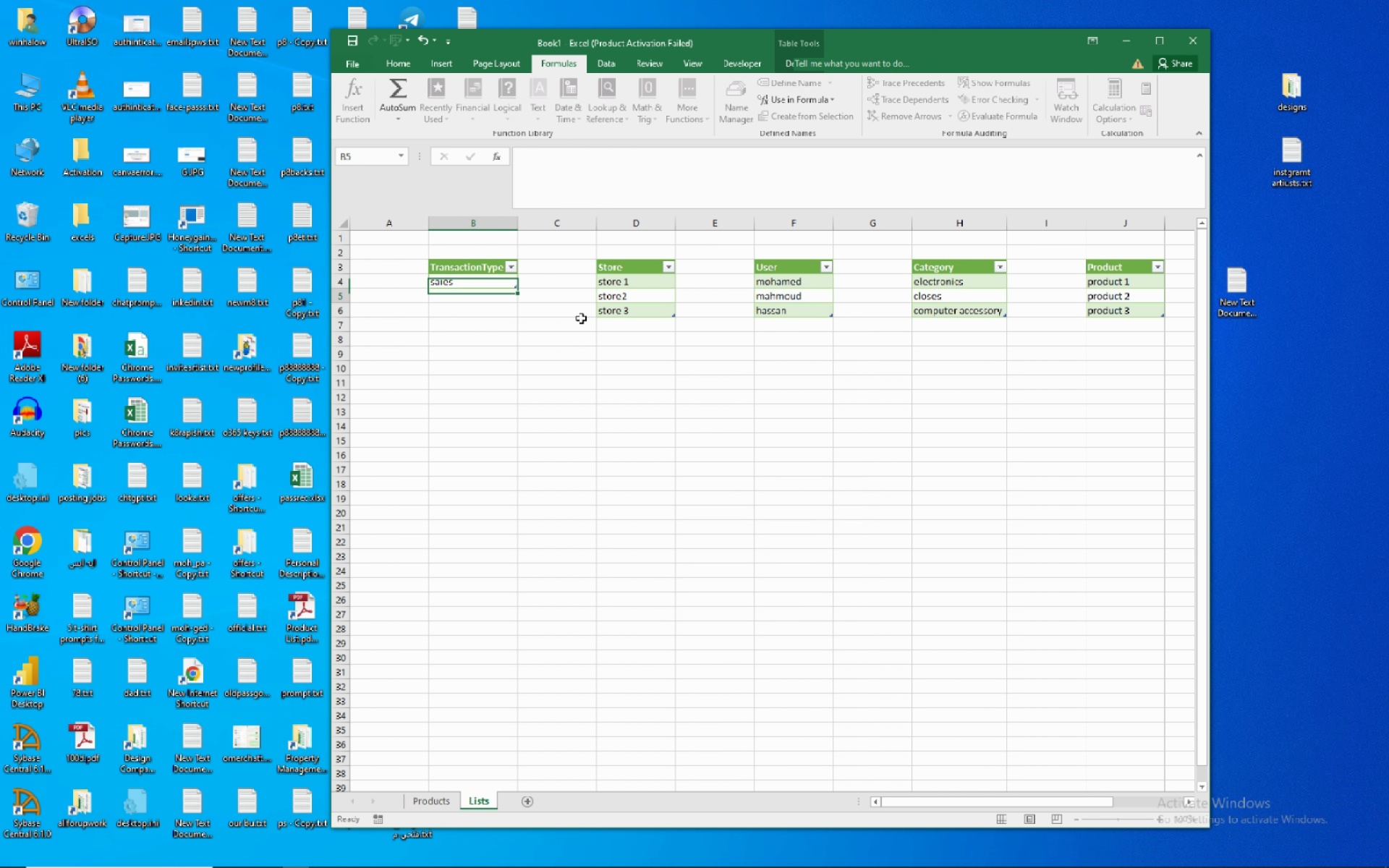 
key(Enter)
 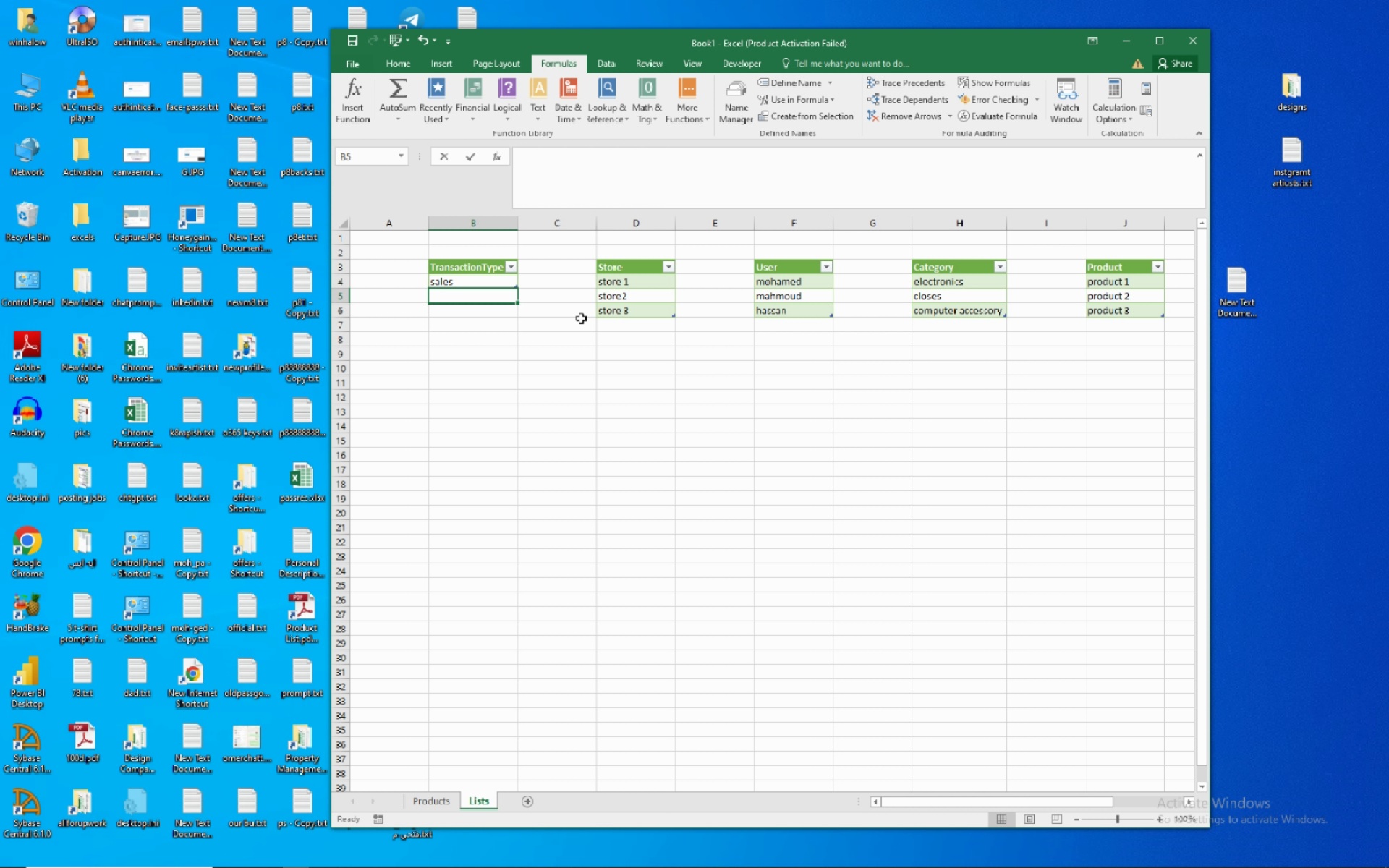 
type(purchases)
 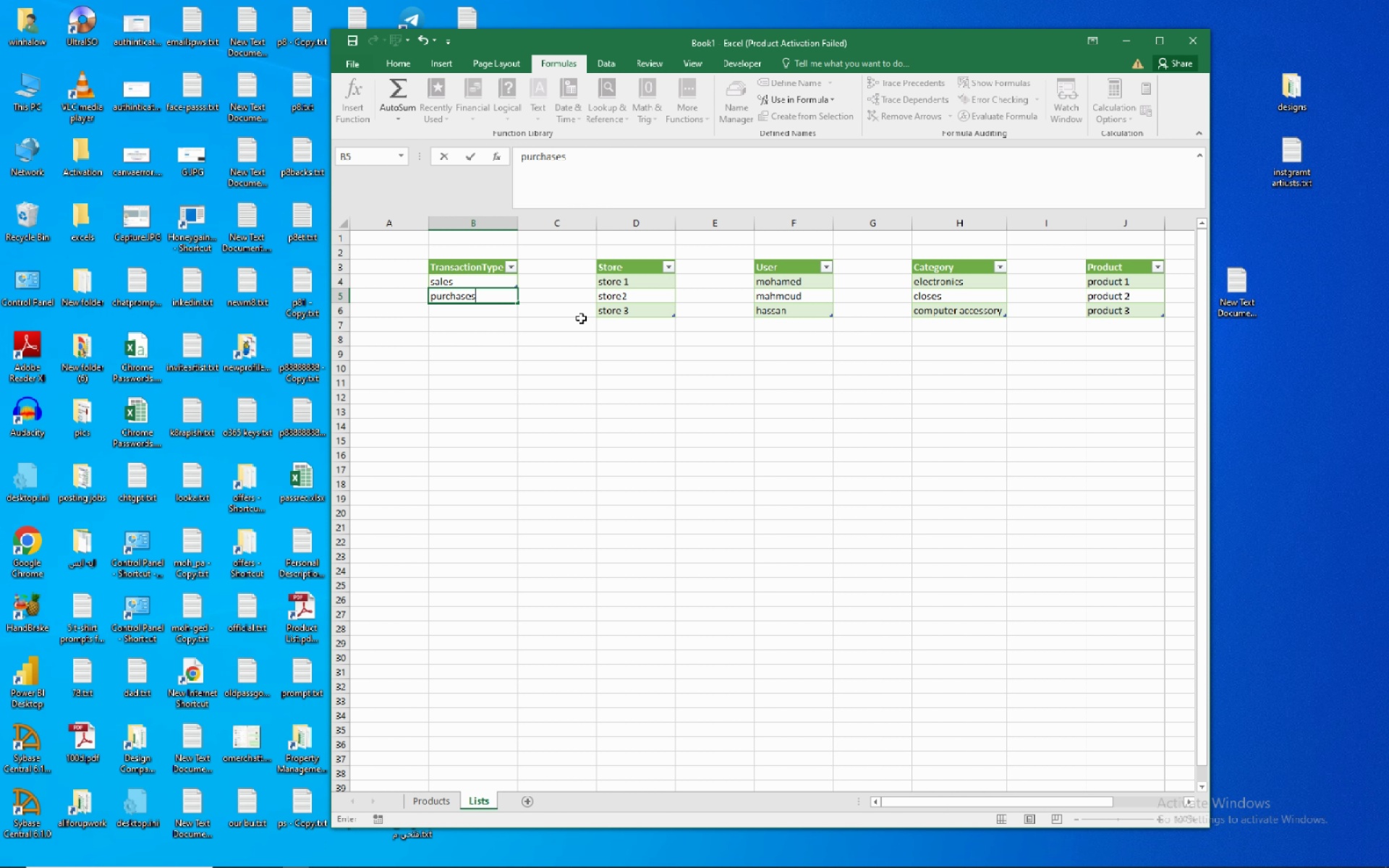 
key(Enter)
 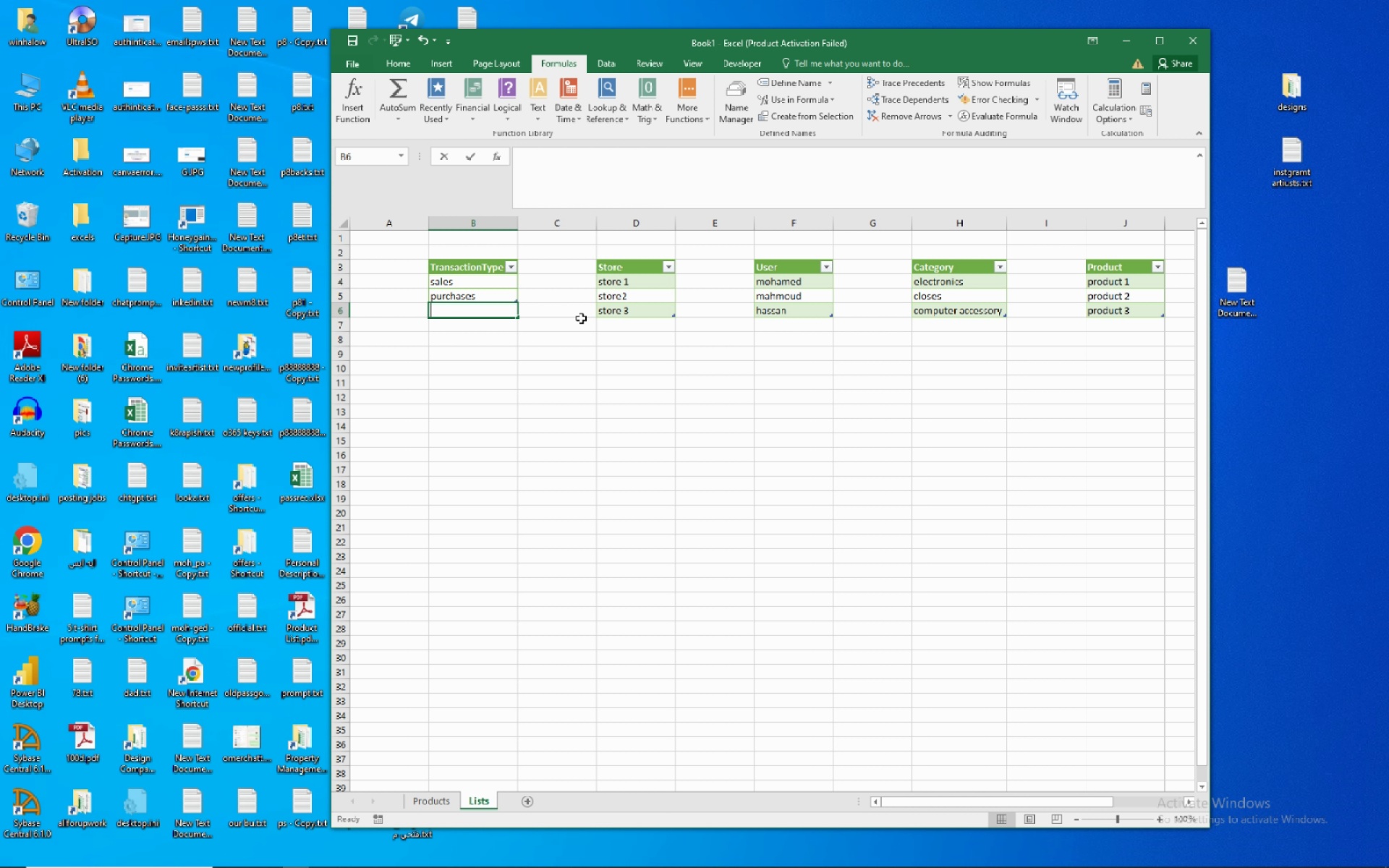 
wait(12.7)
 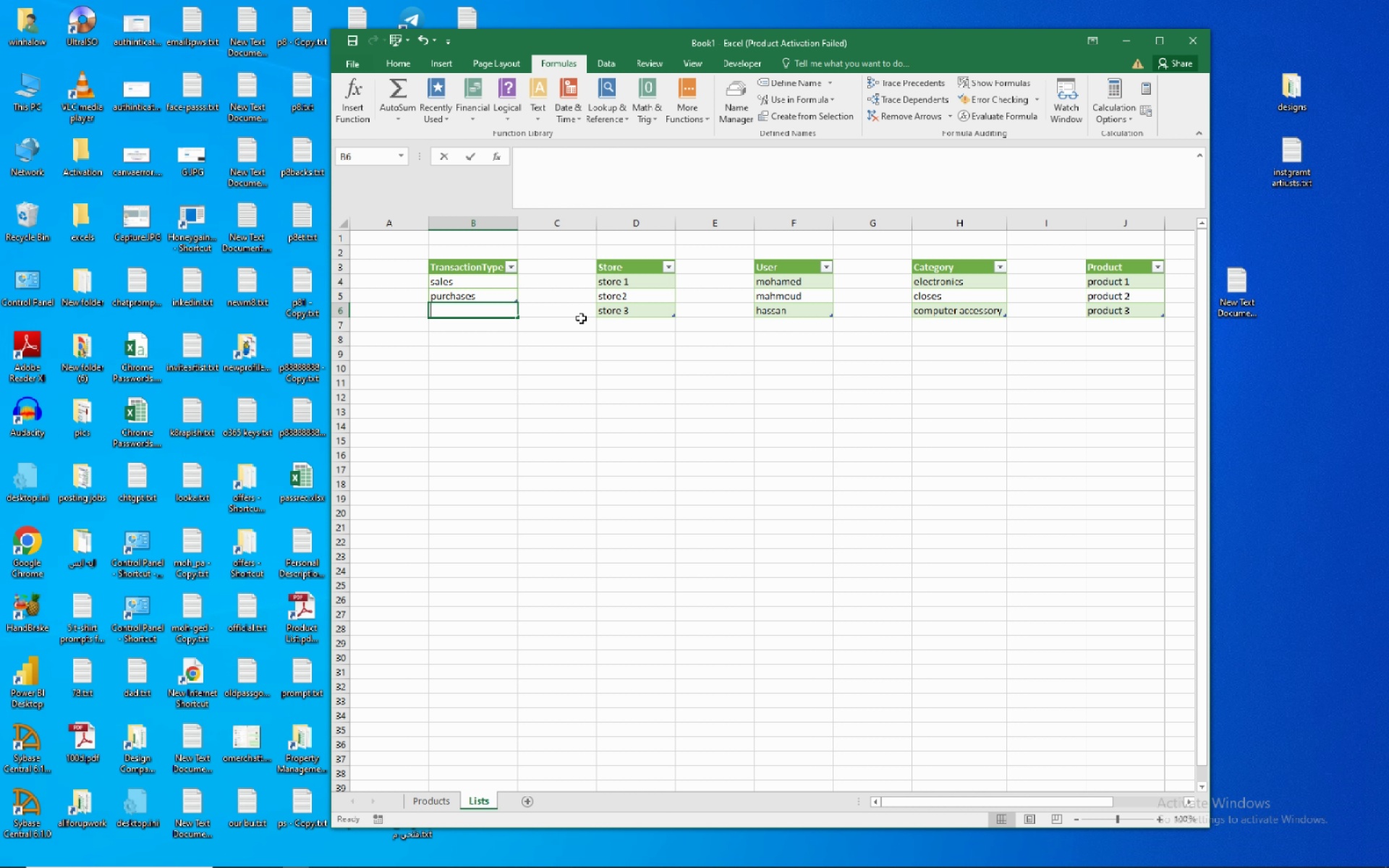 
type(opening)
 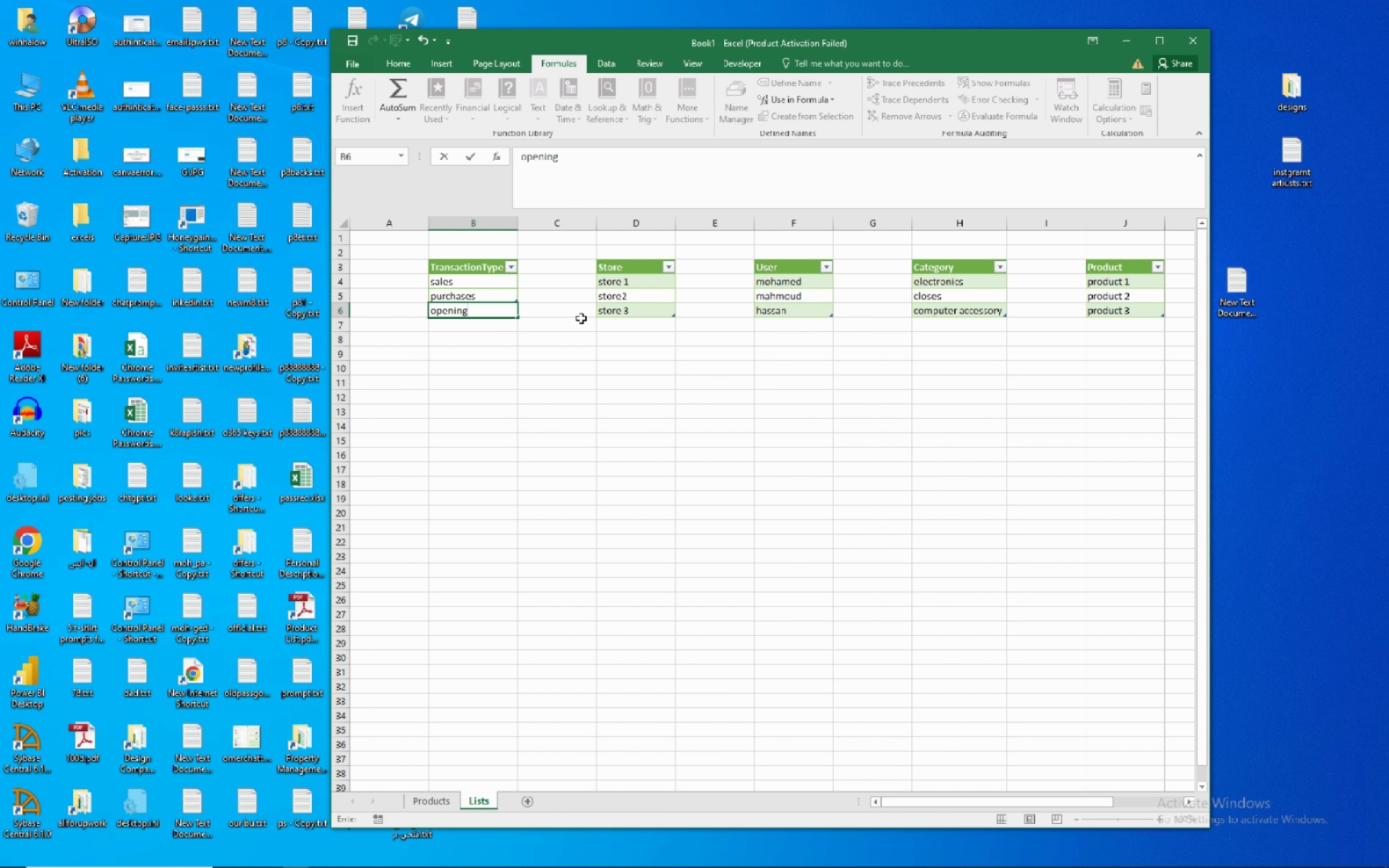 
wait(6.98)
 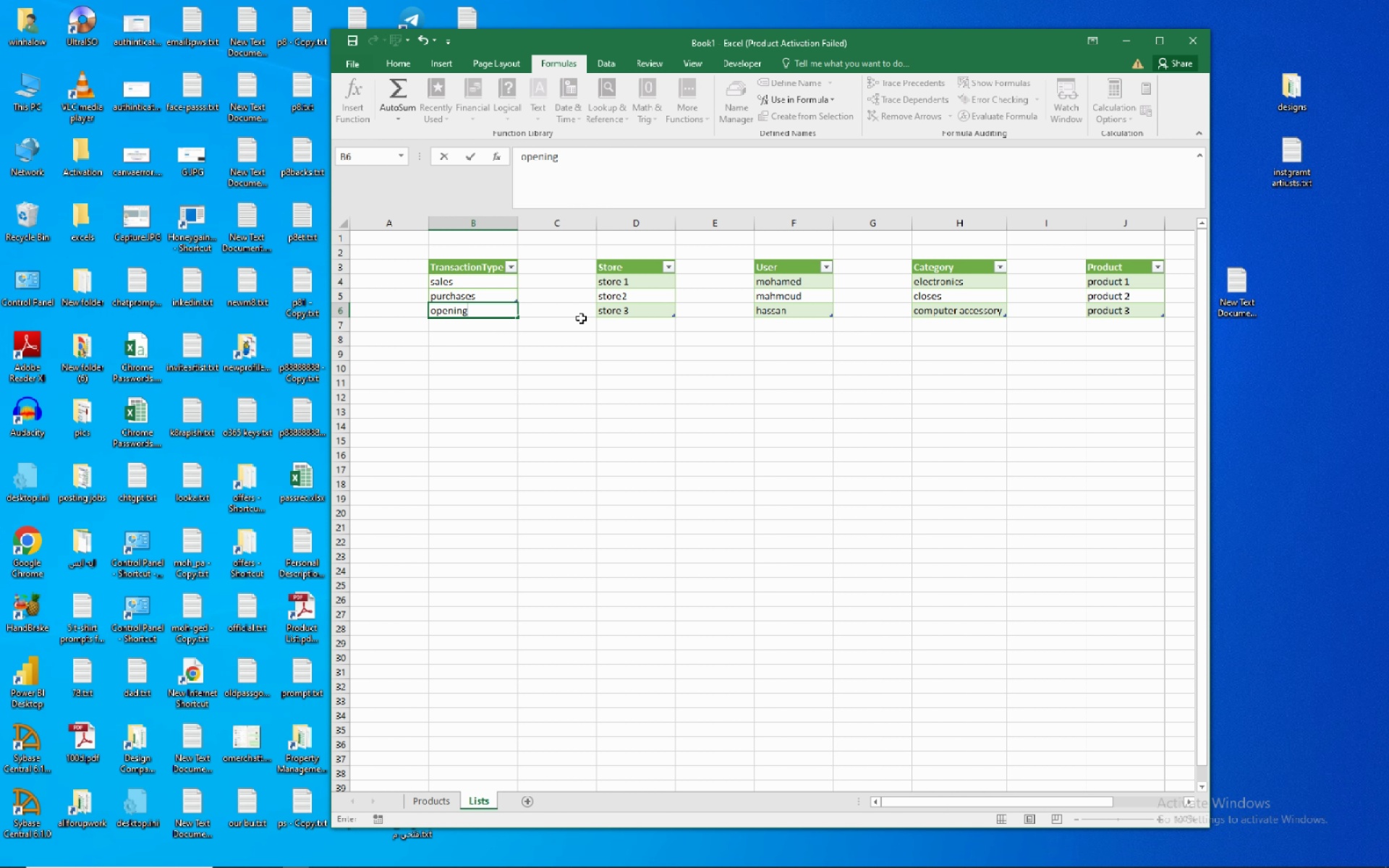 
key(ArrowDown)
 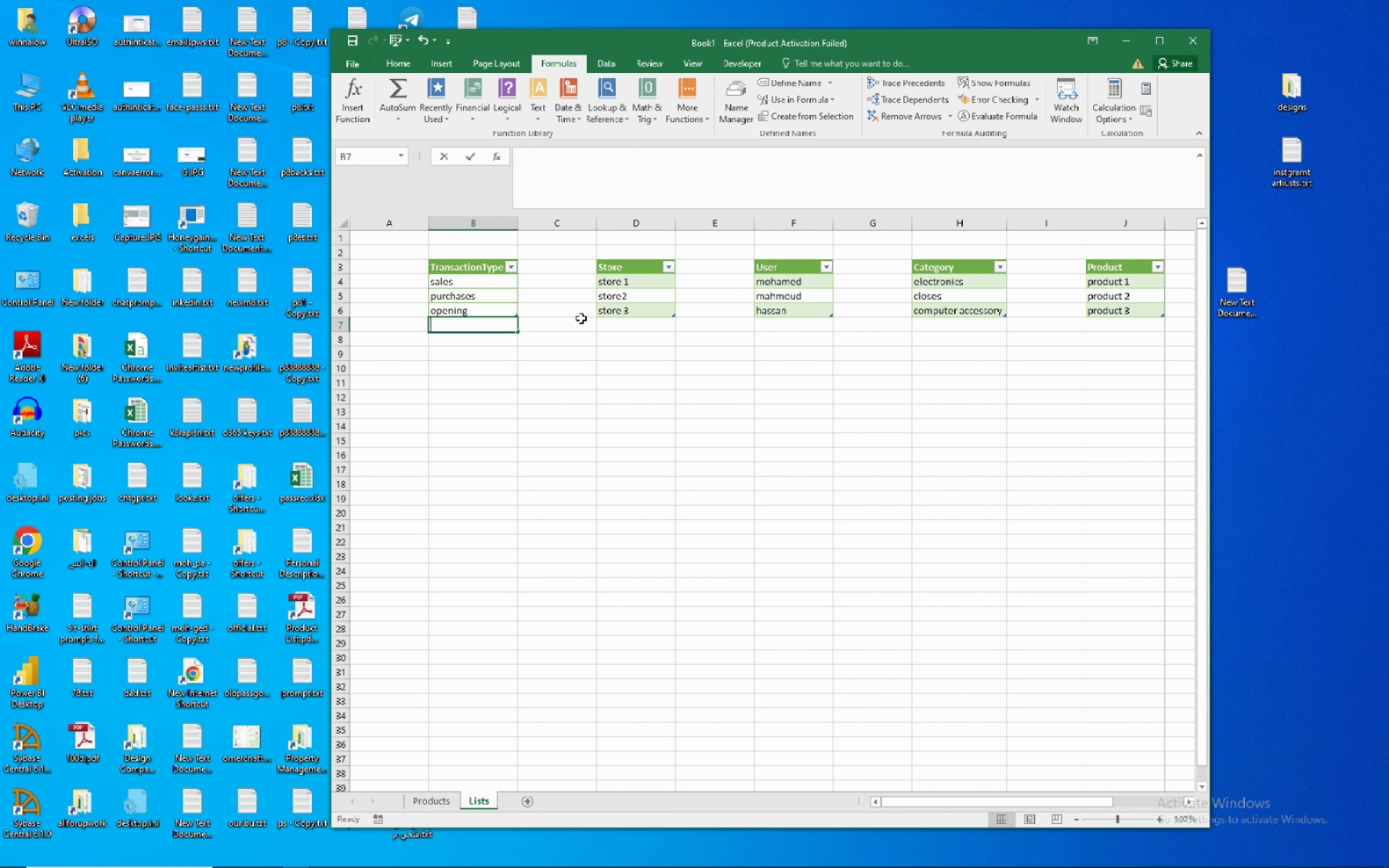 
type(re)
 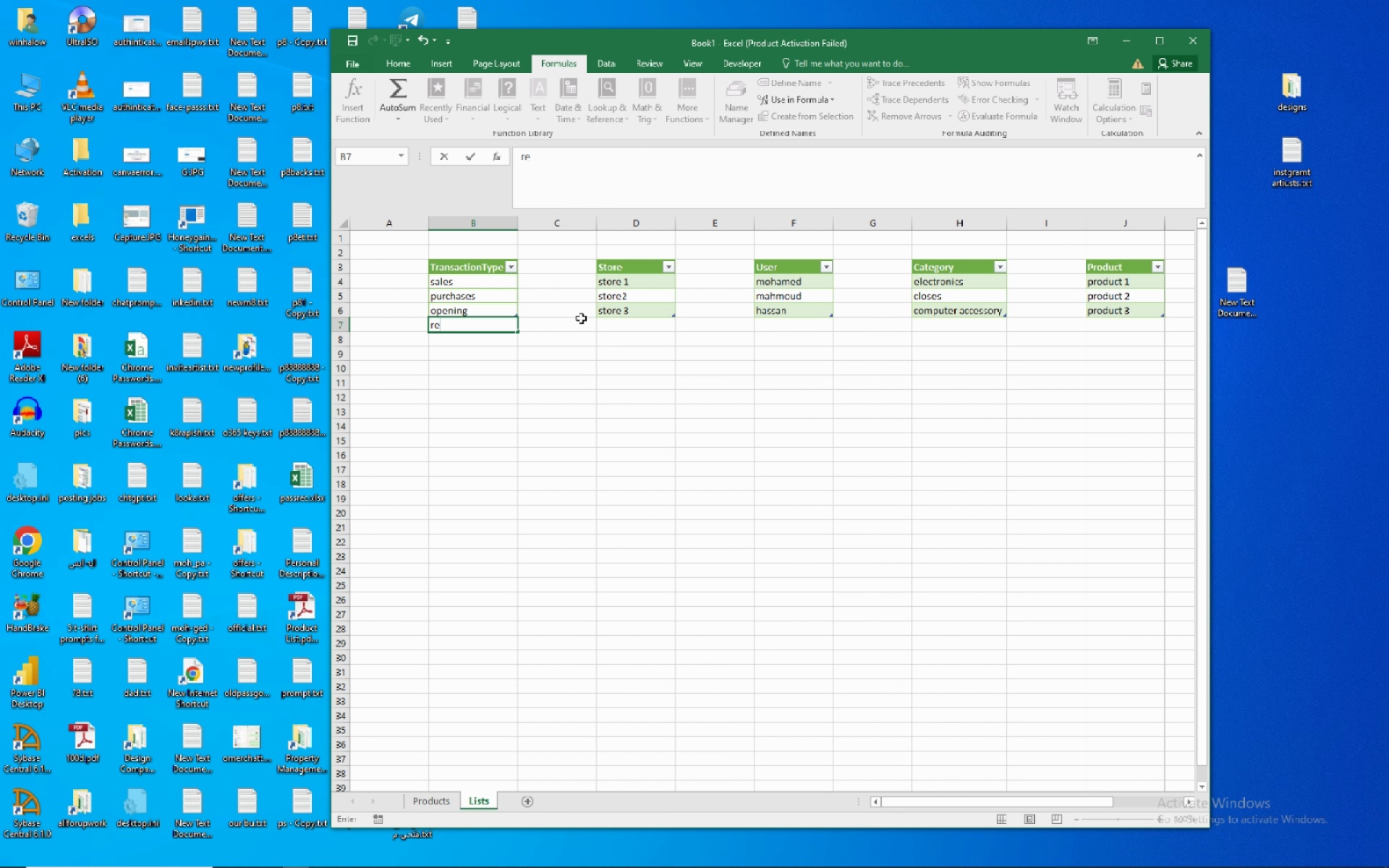 
wait(7.3)
 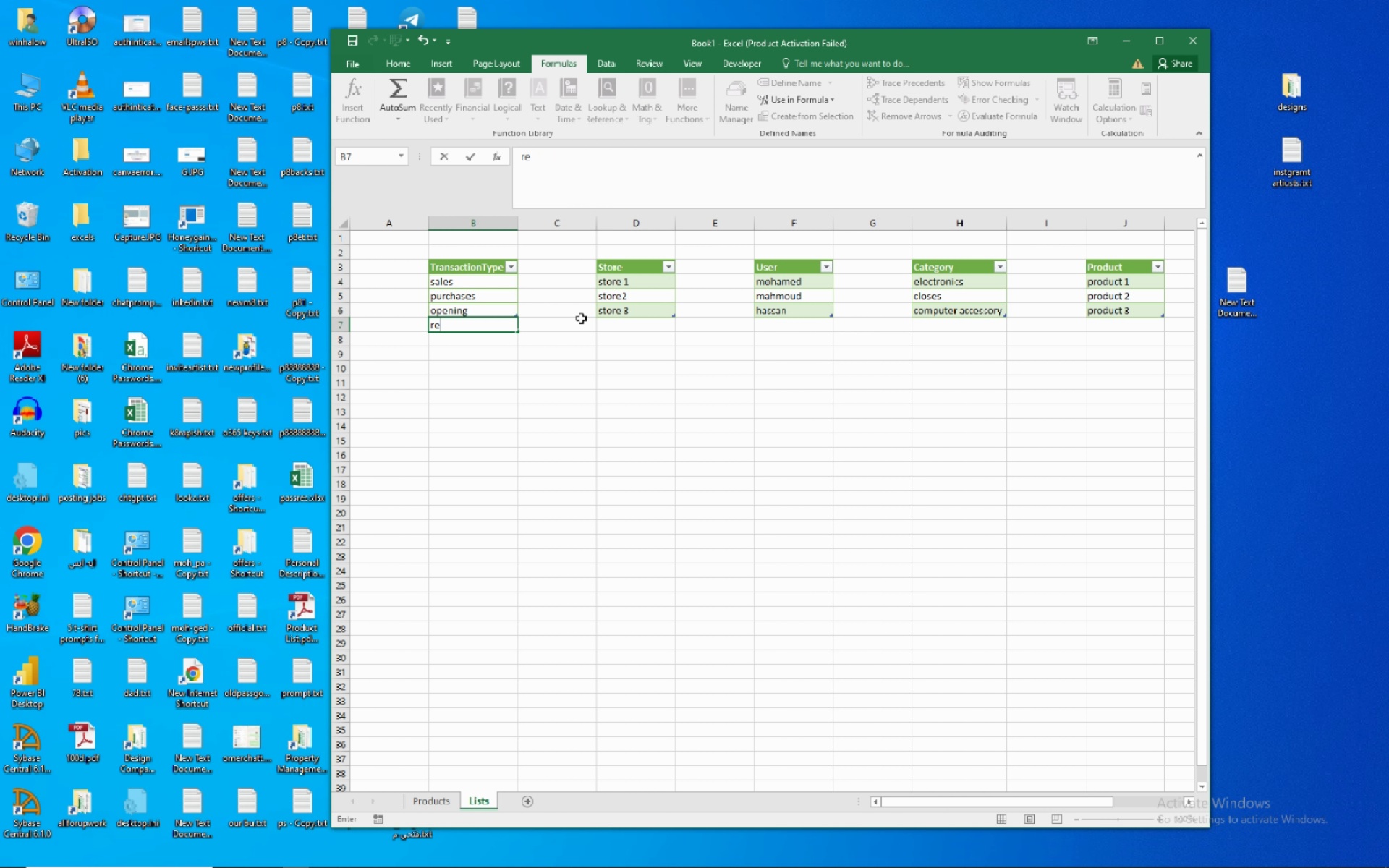 
key(Backspace)
key(Backspace)
type(damiged)
 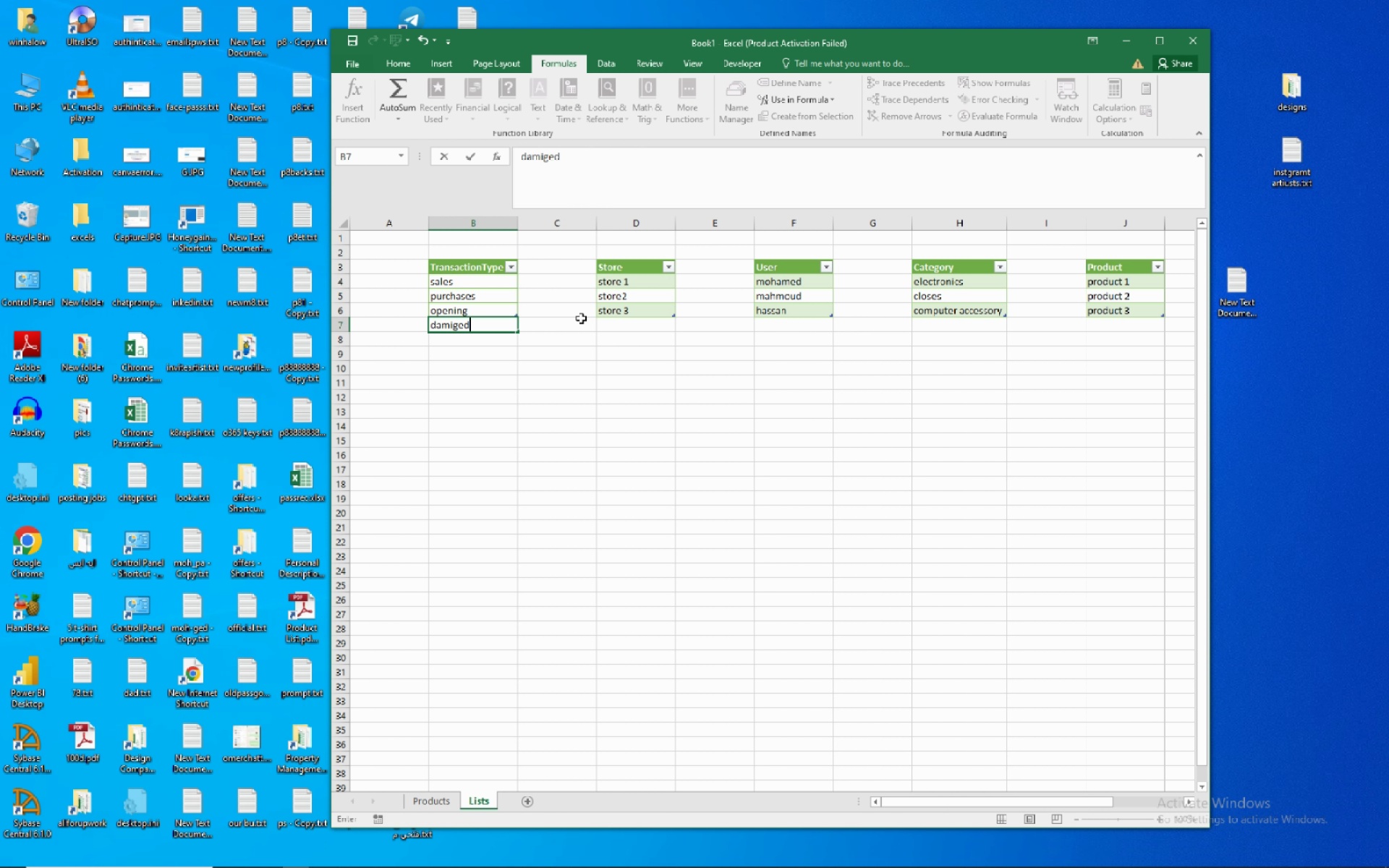 
key(ArrowLeft)
 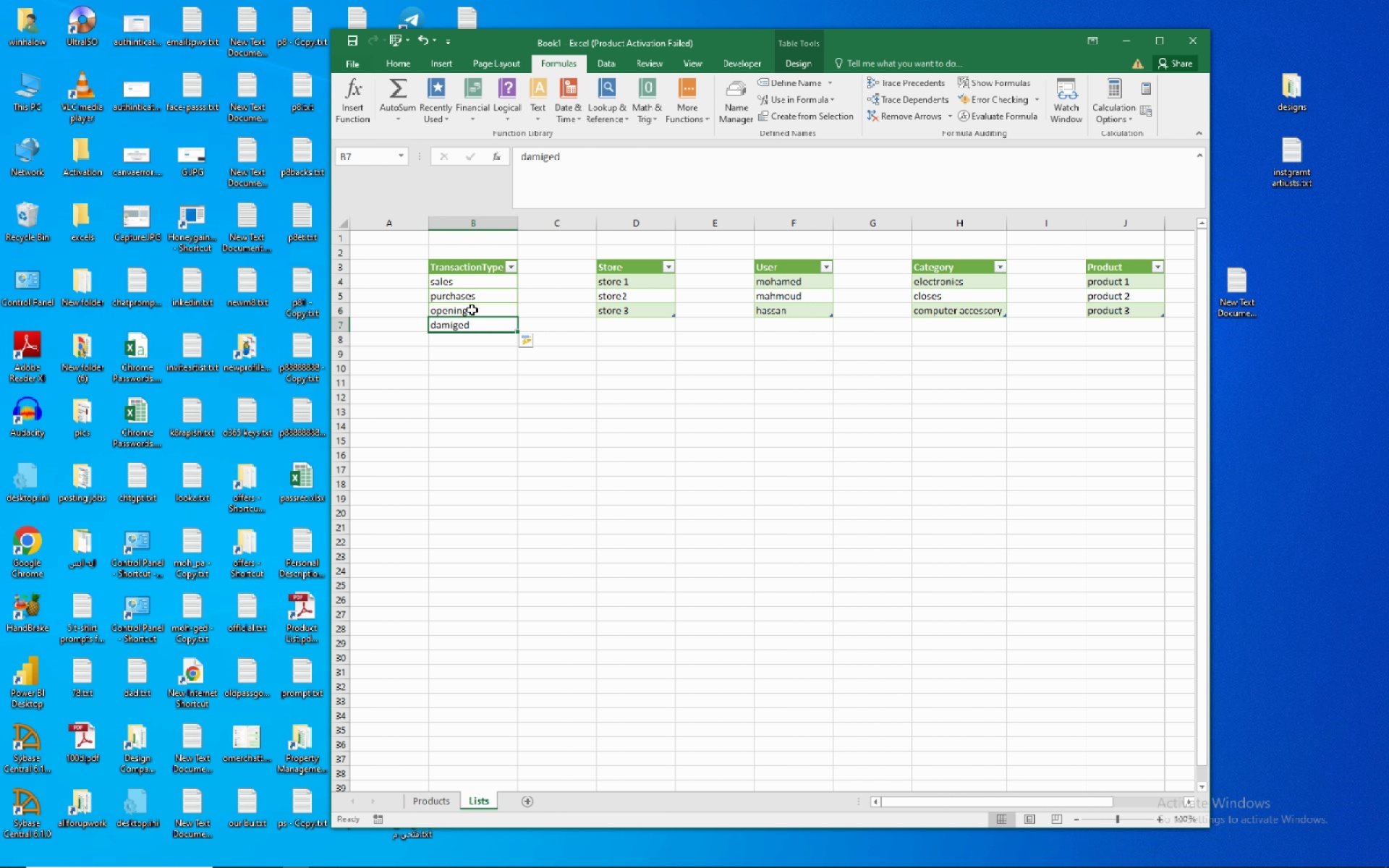 
wait(7.51)
 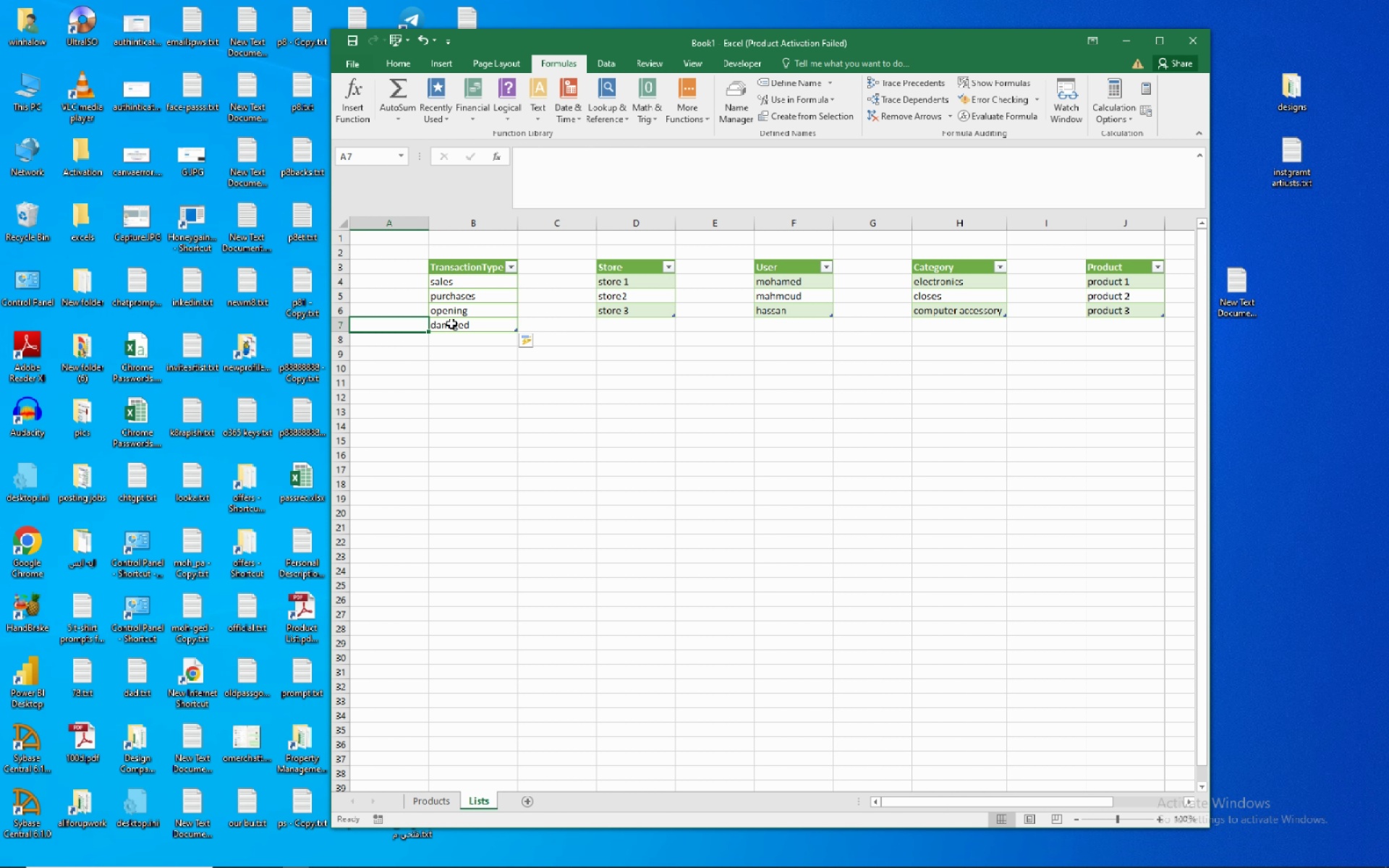 
left_click([554, 153])
 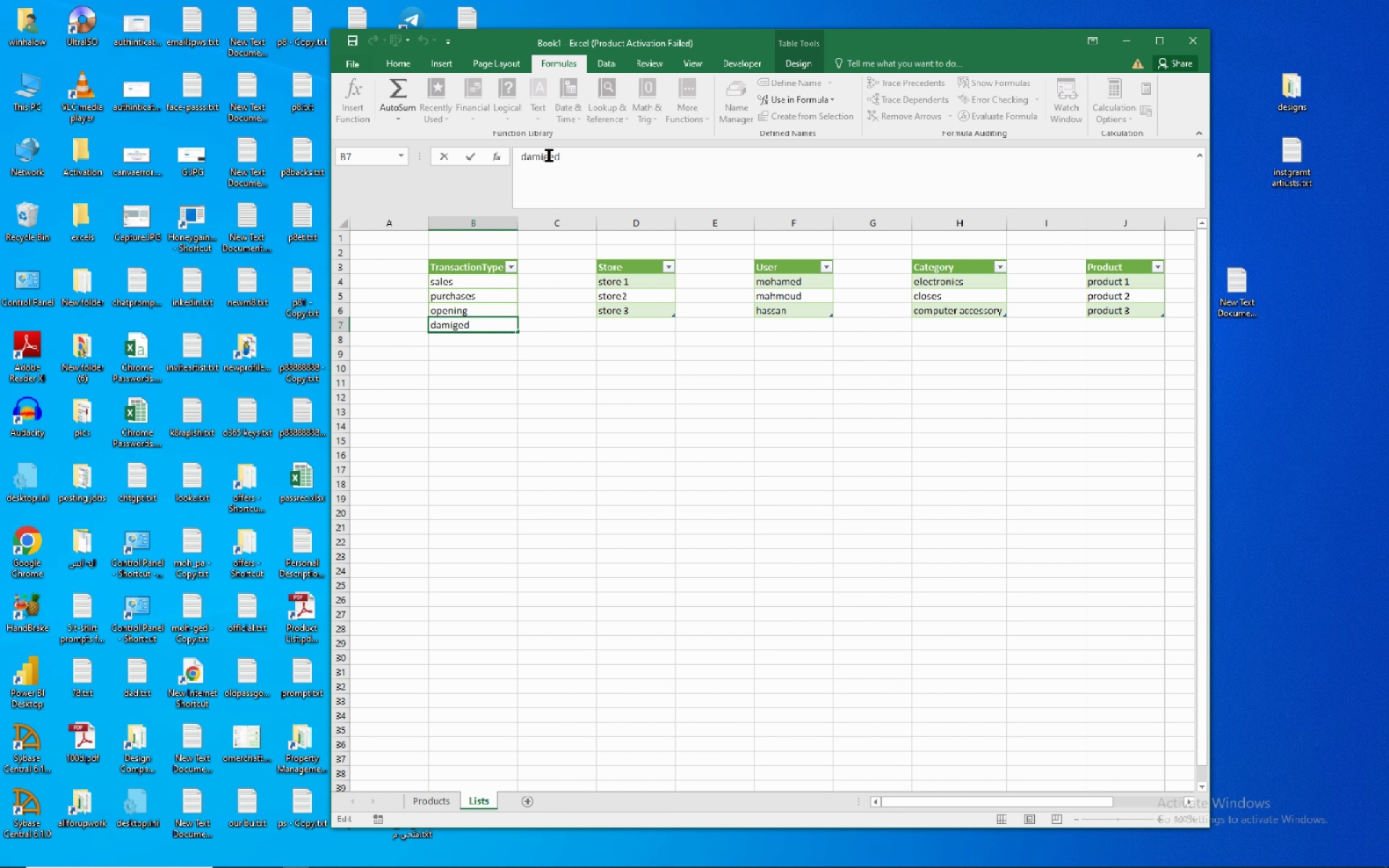 
left_click([549, 156])
 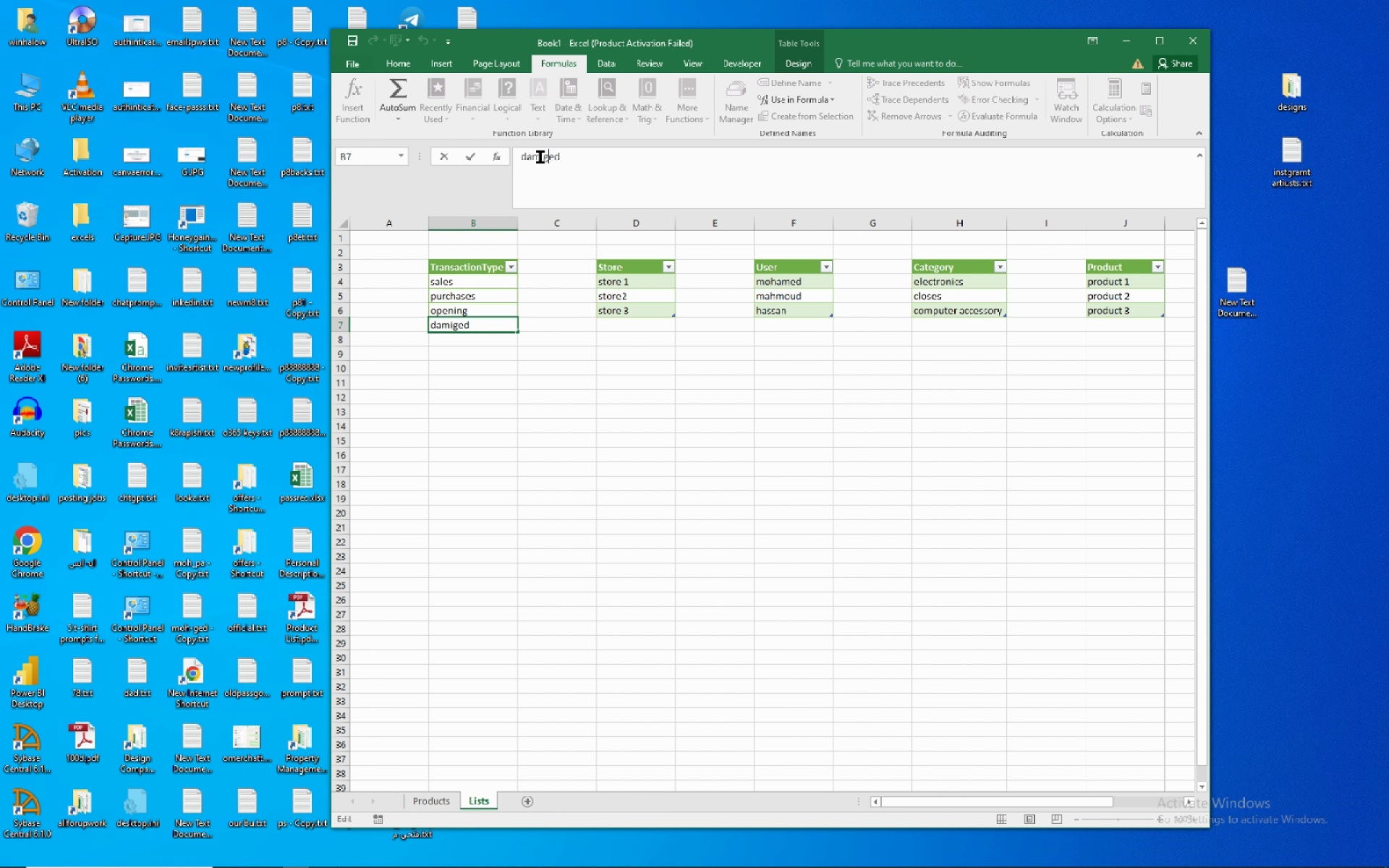 
left_click([540, 158])
 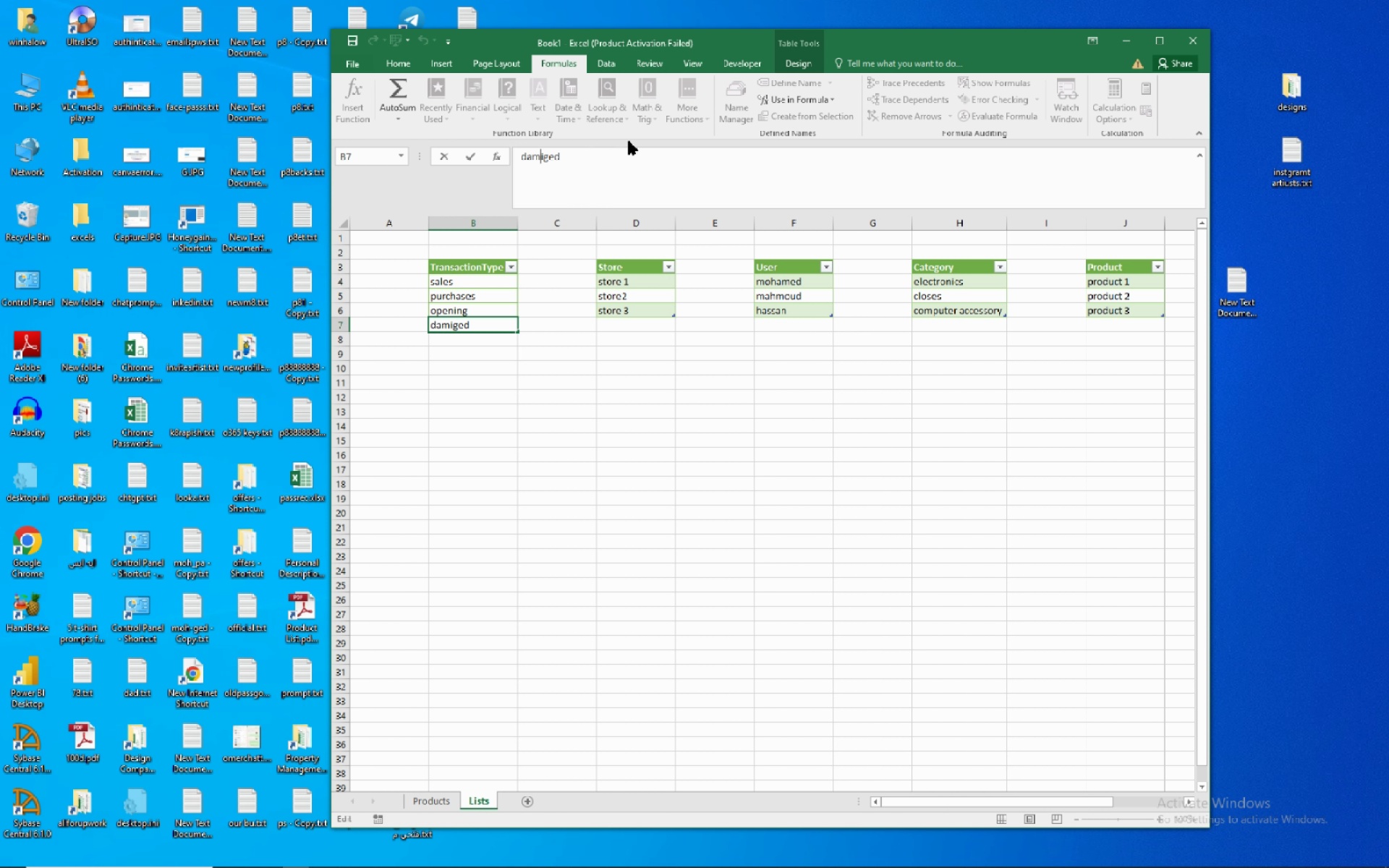 
key(Delete)
 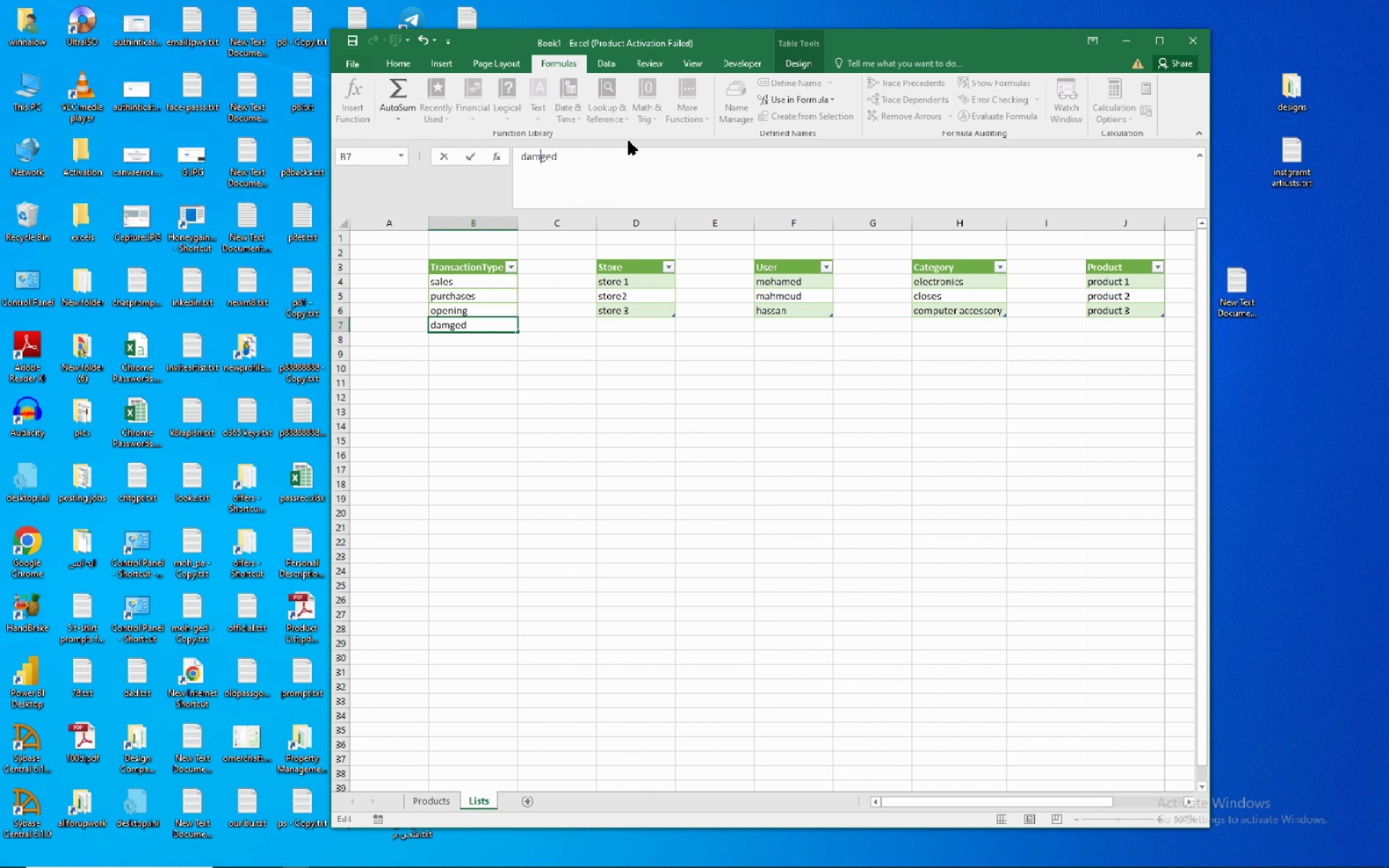 
key(A)
 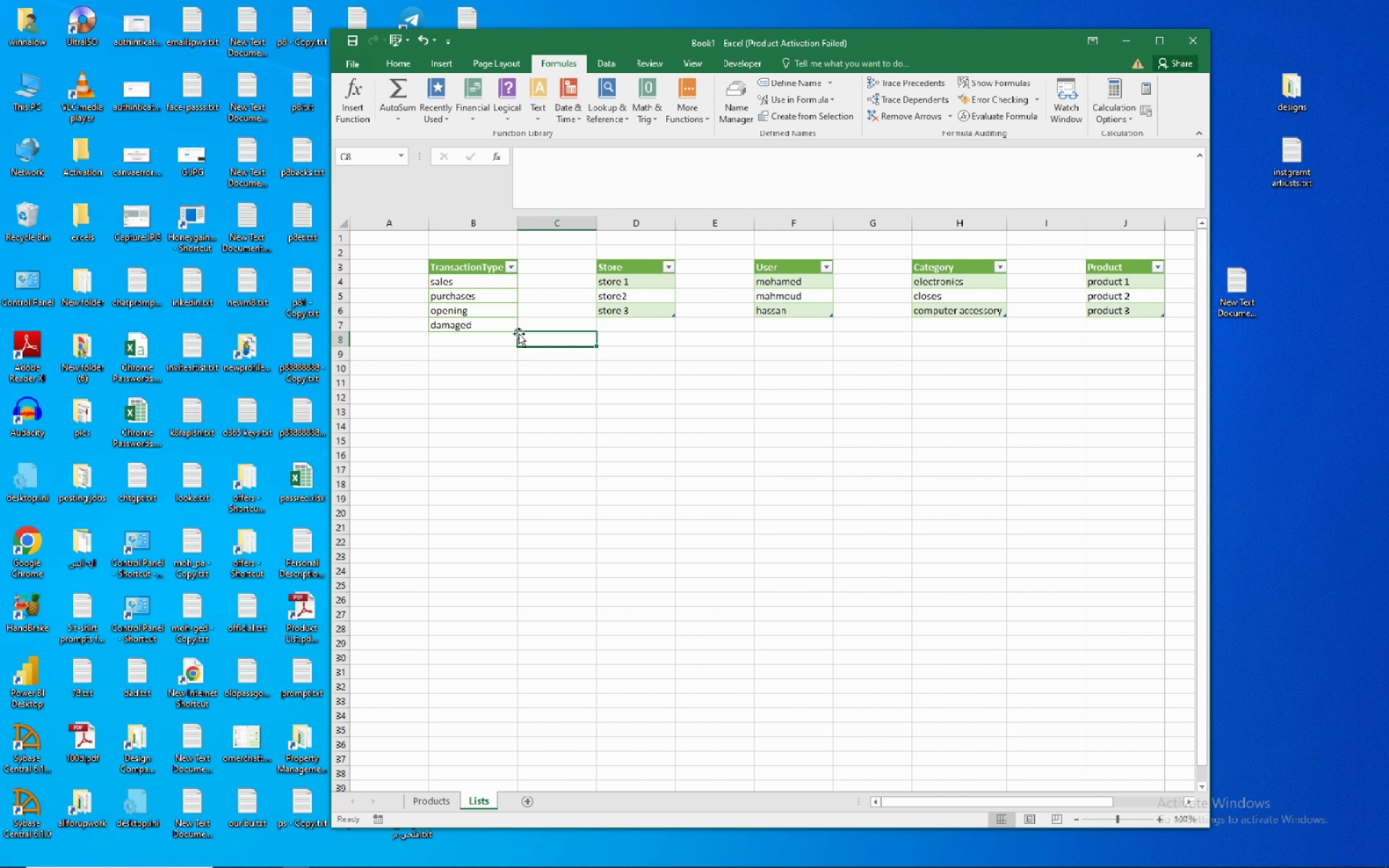 
left_click([504, 329])
 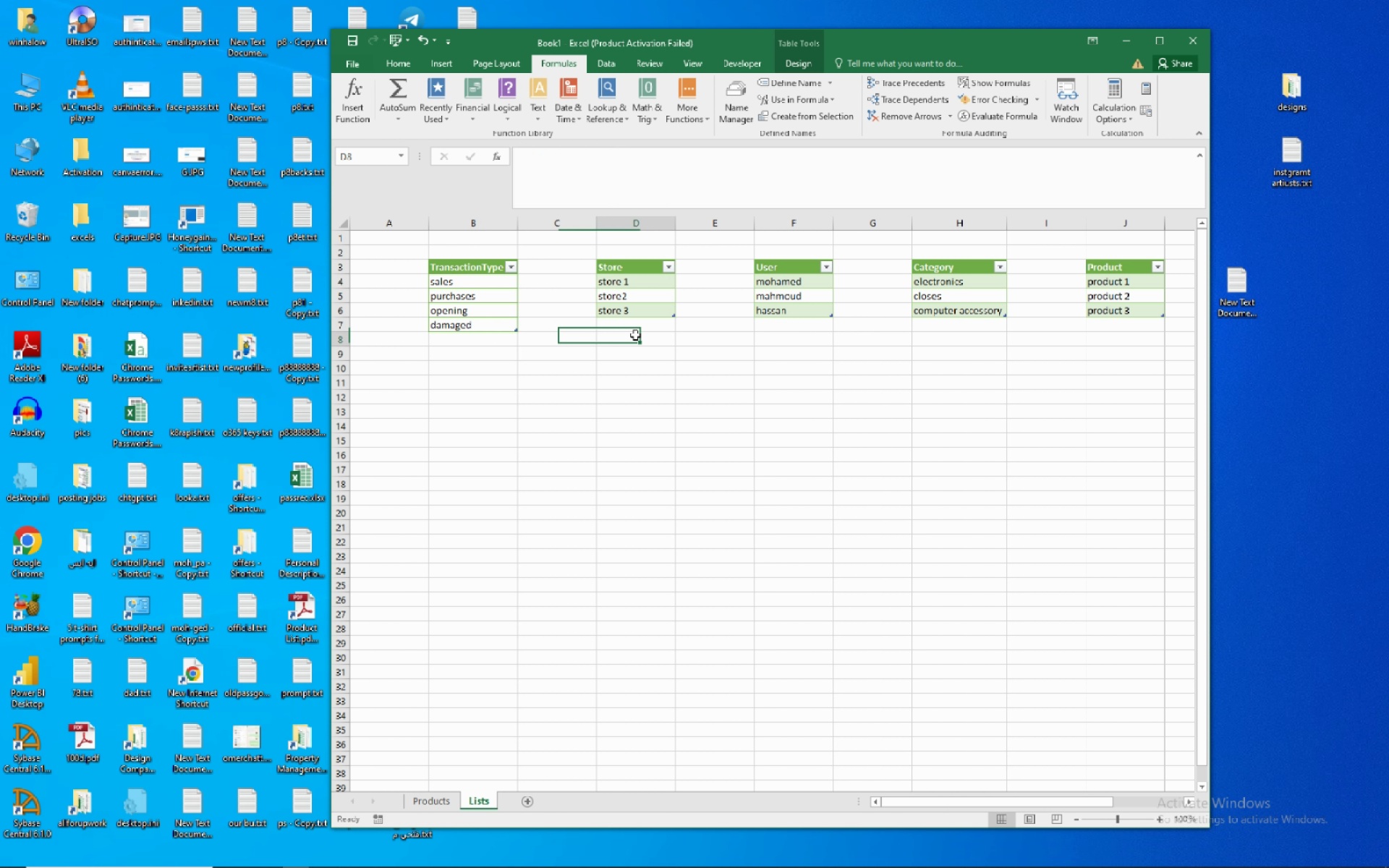 
left_click([635, 335])
 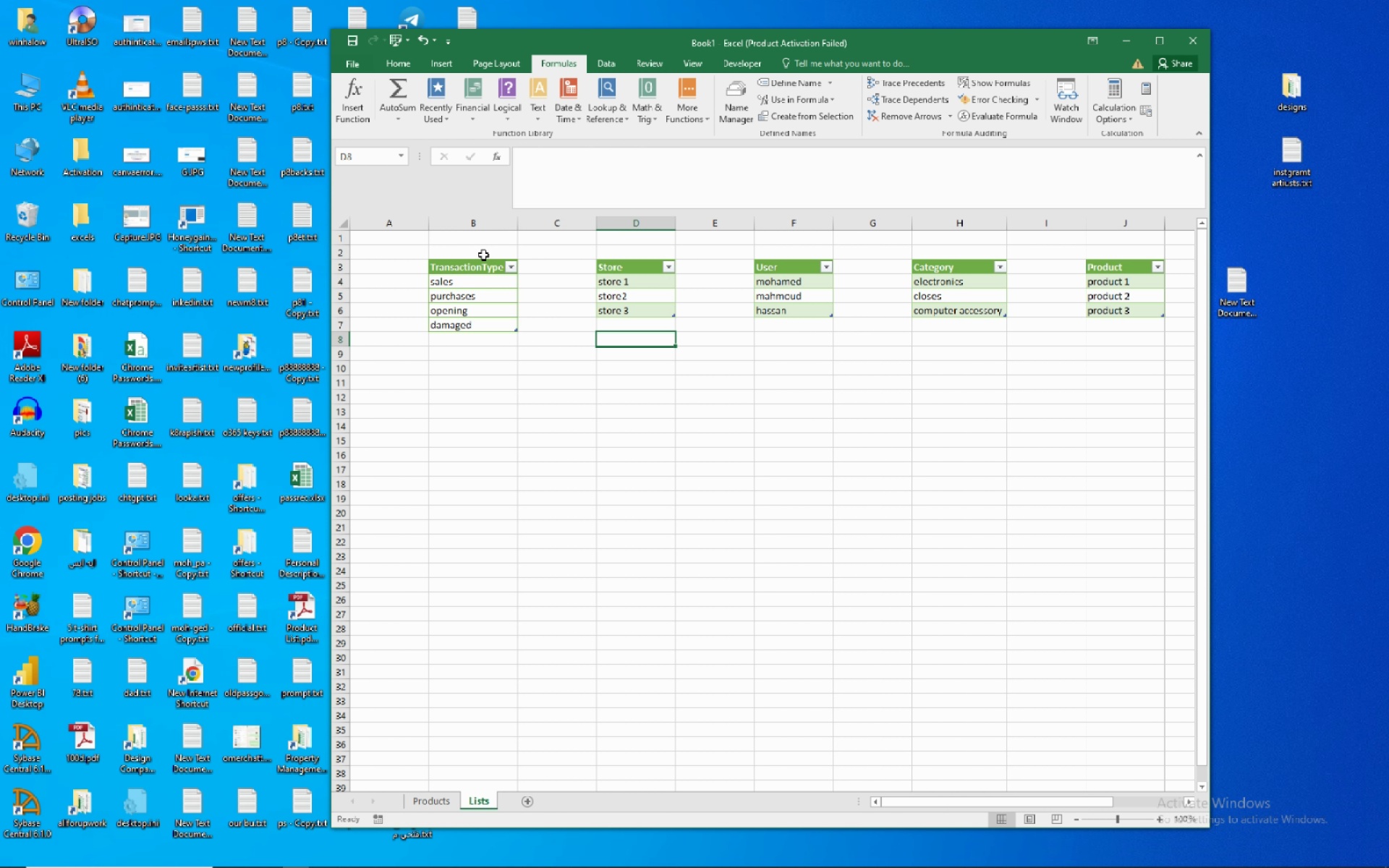 
left_click([479, 263])
 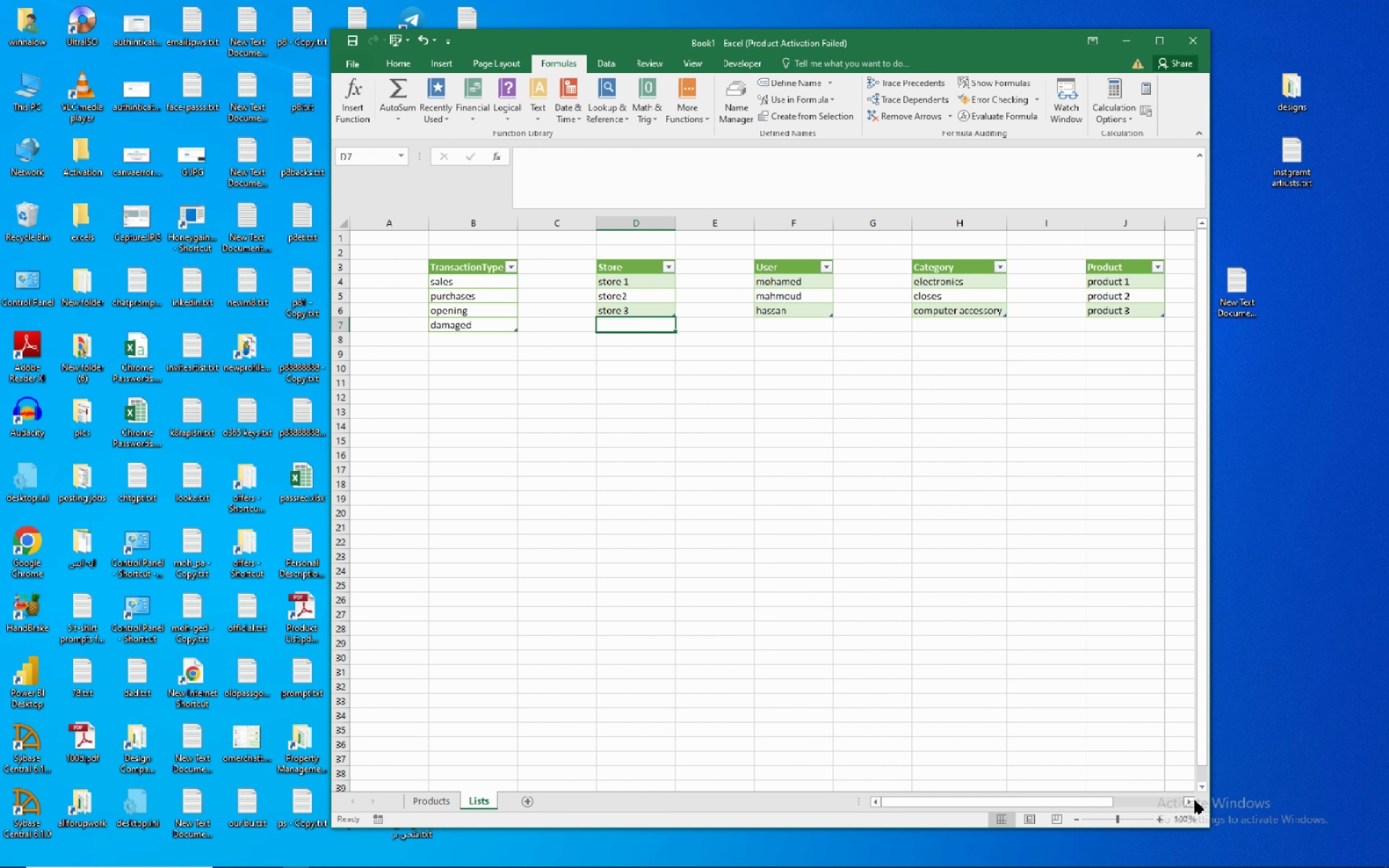 
left_click([1193, 801])
 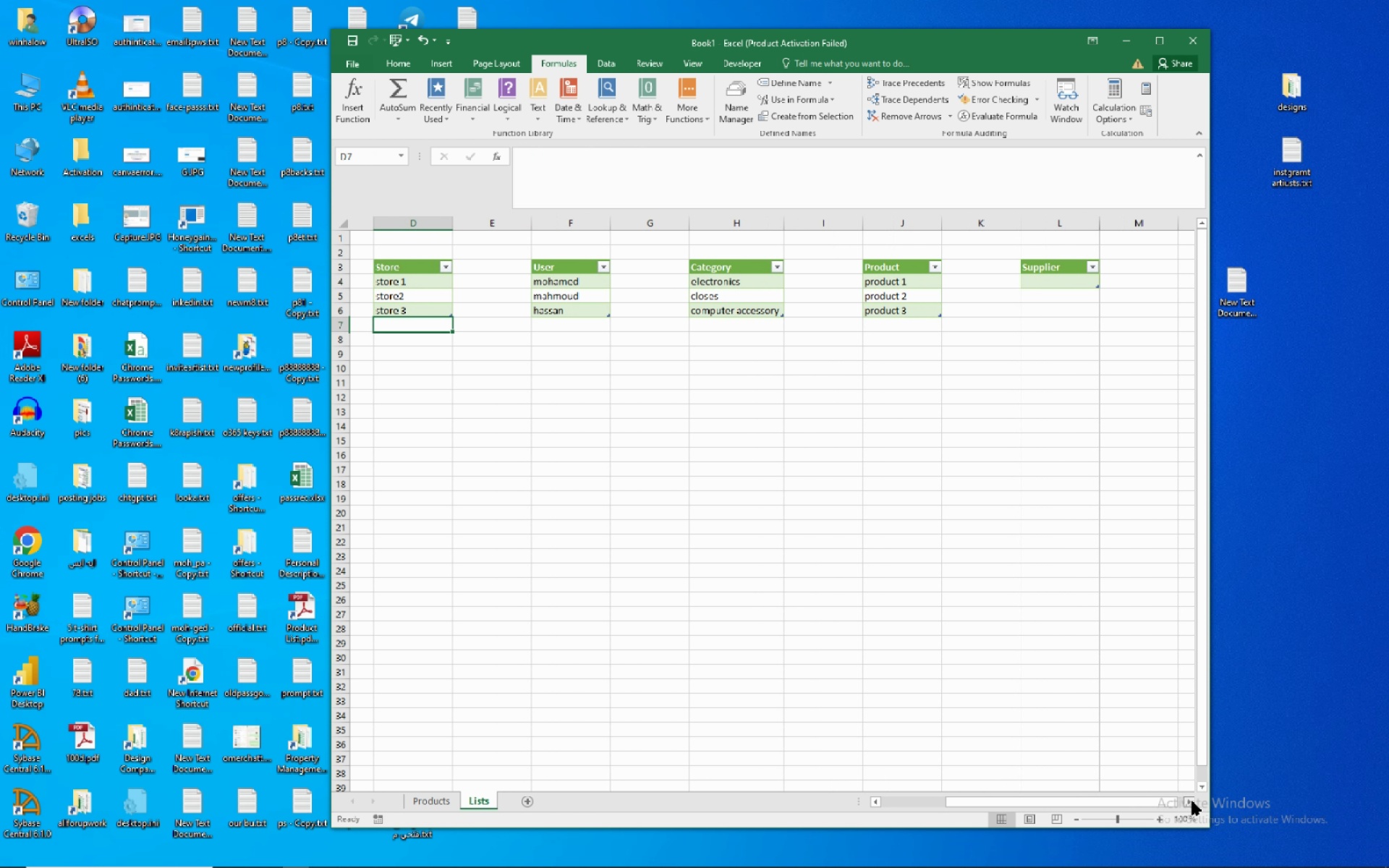 
double_click([1192, 801])
 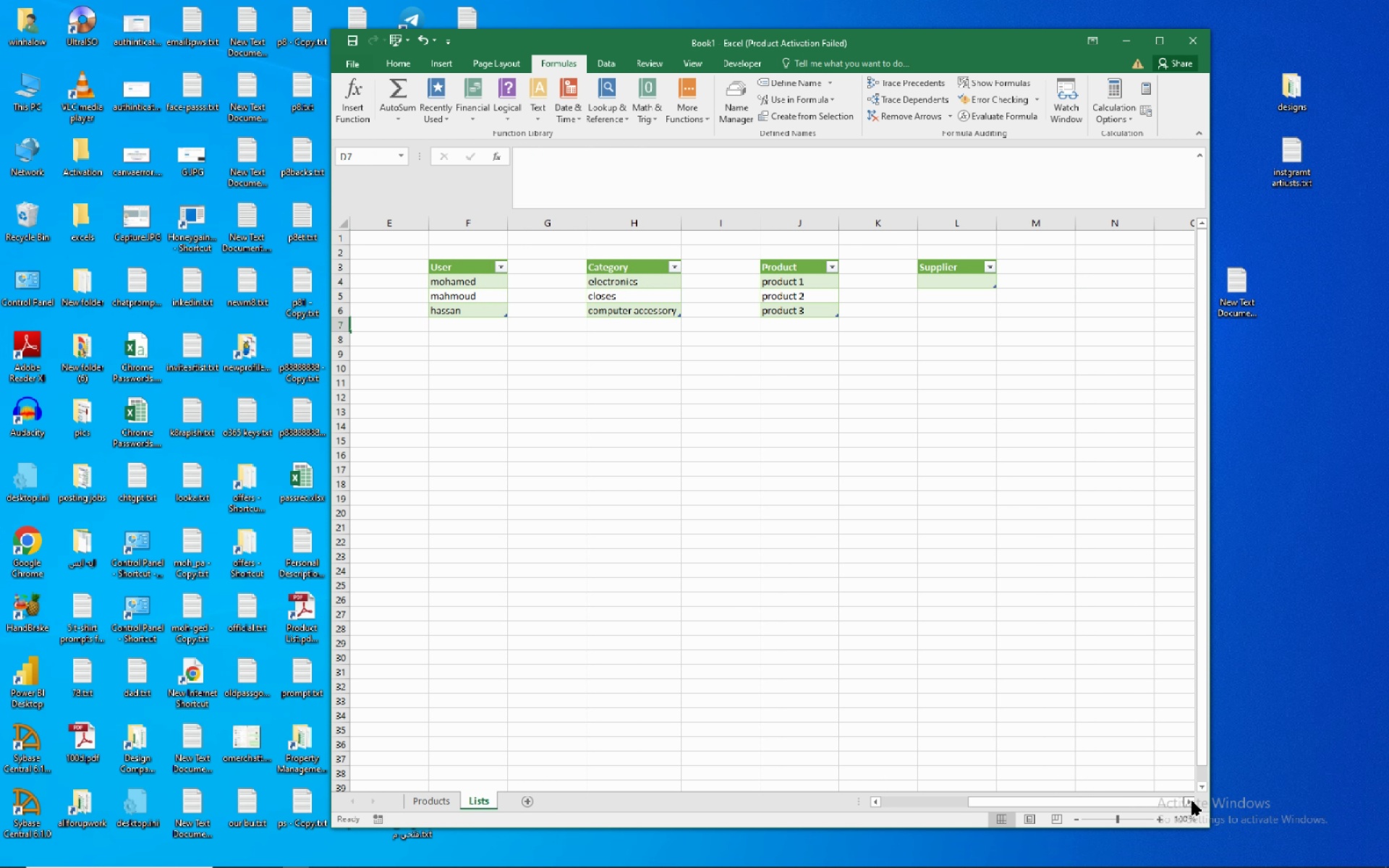 
triple_click([1192, 801])
 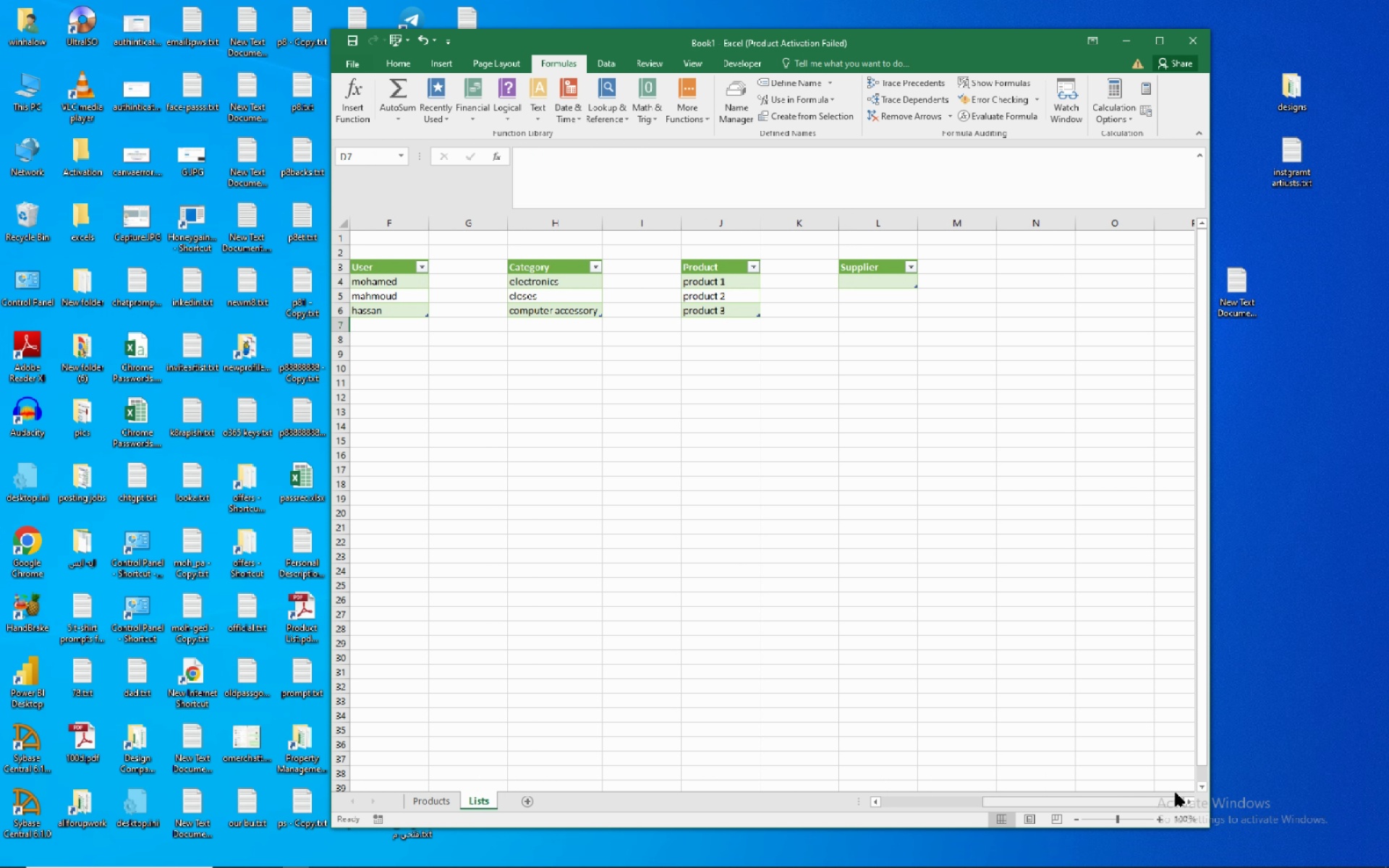 
triple_click([1192, 801])
 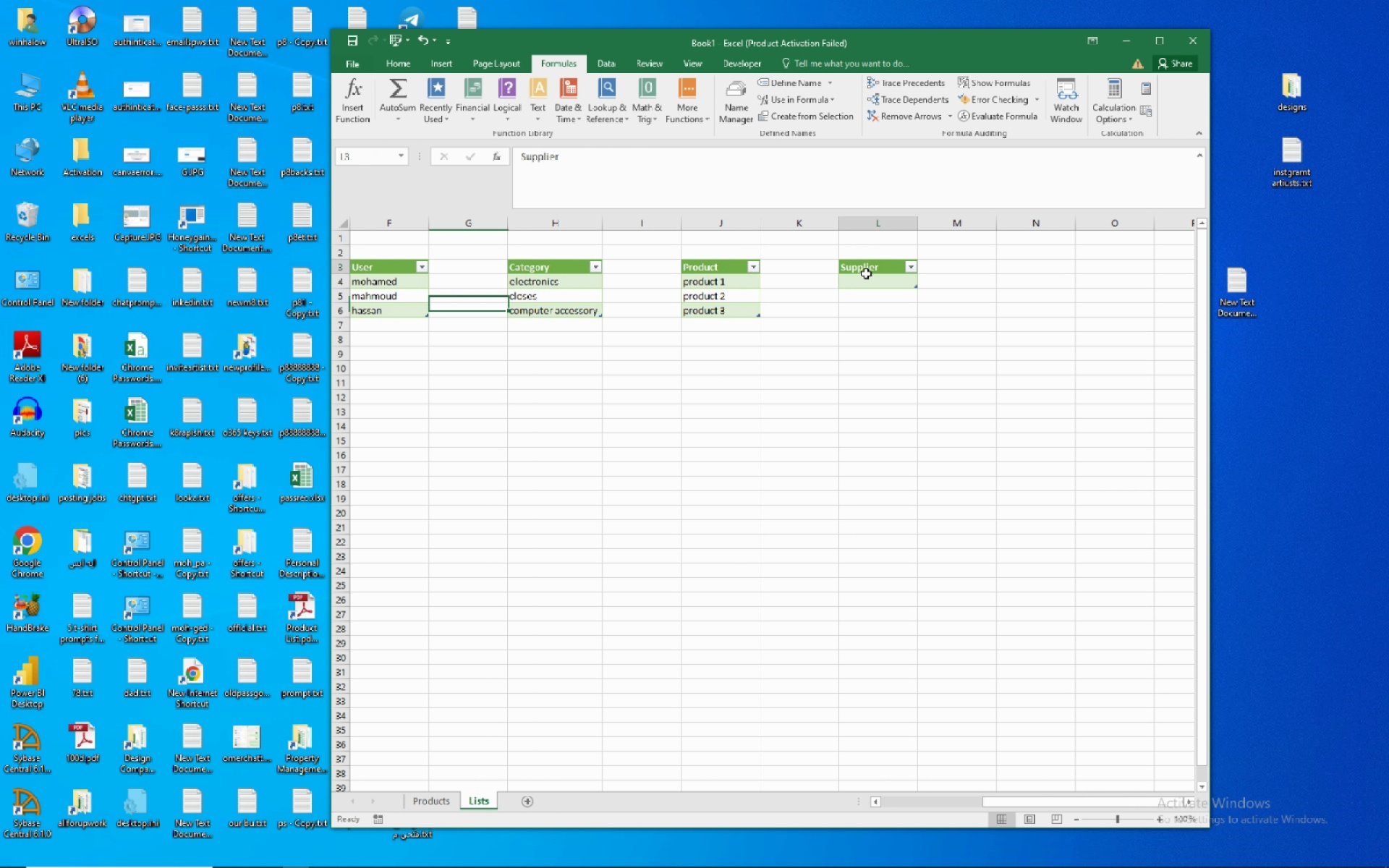 
left_click([866, 273])
 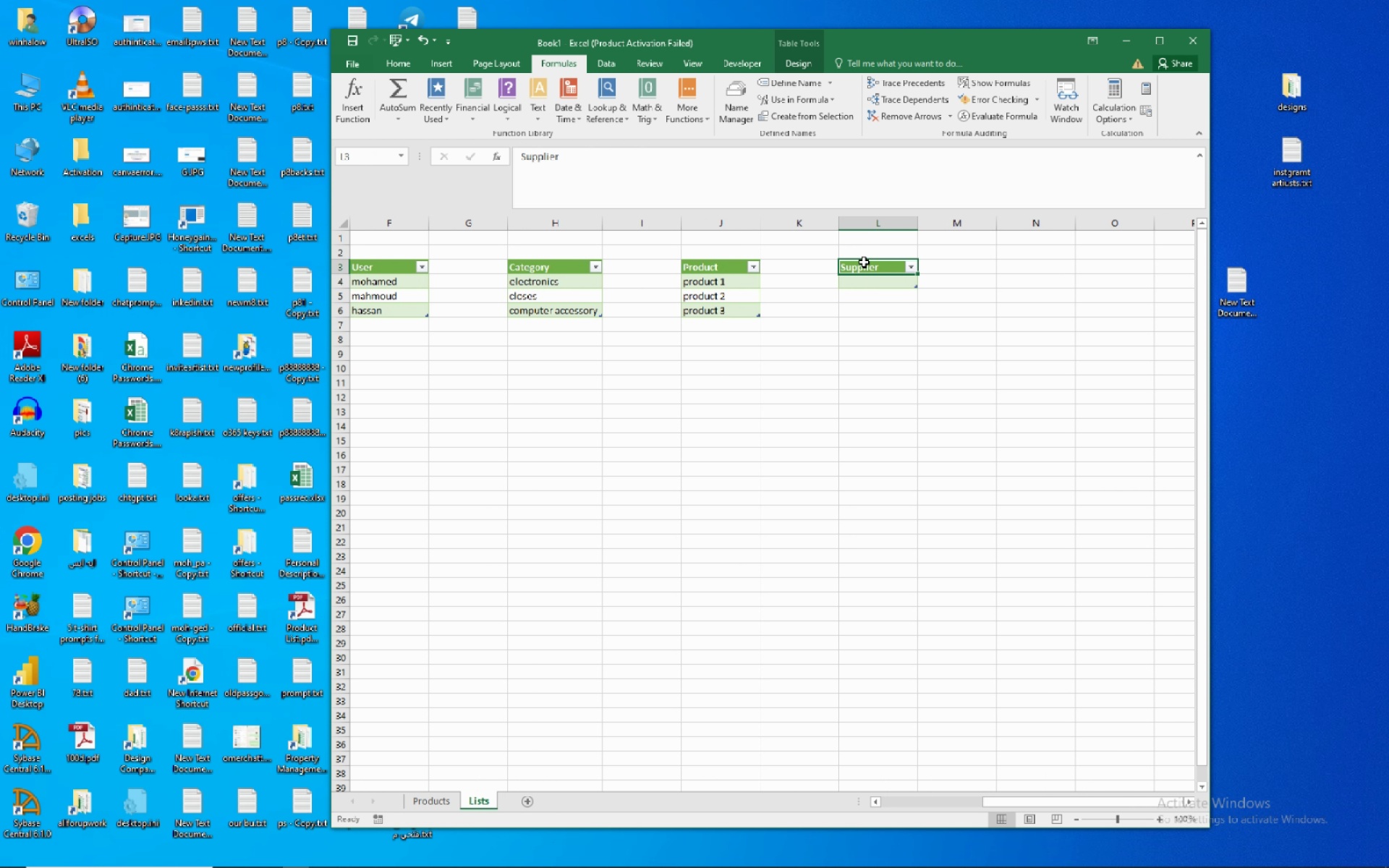 
left_click([864, 262])
 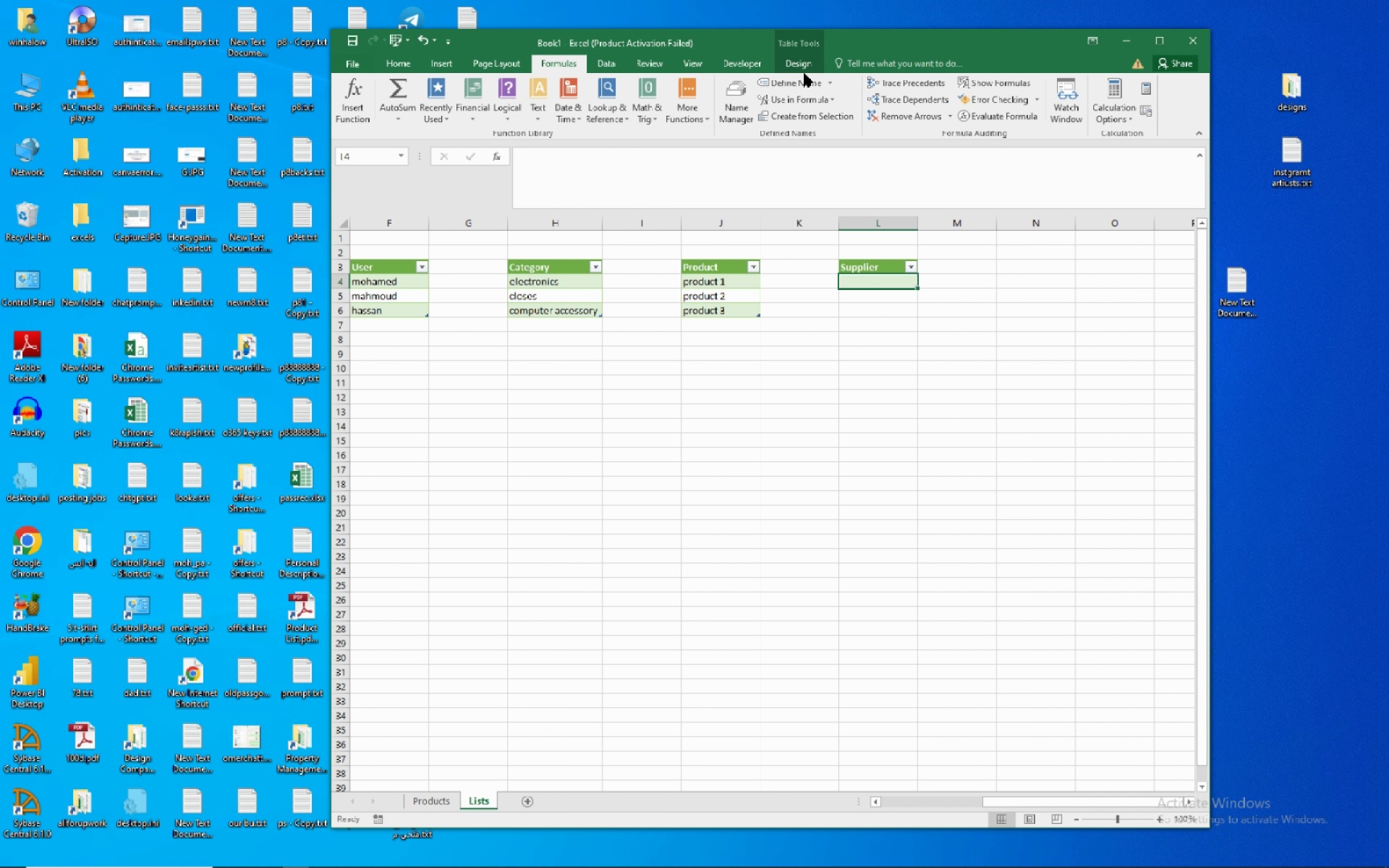 
left_click([794, 76])
 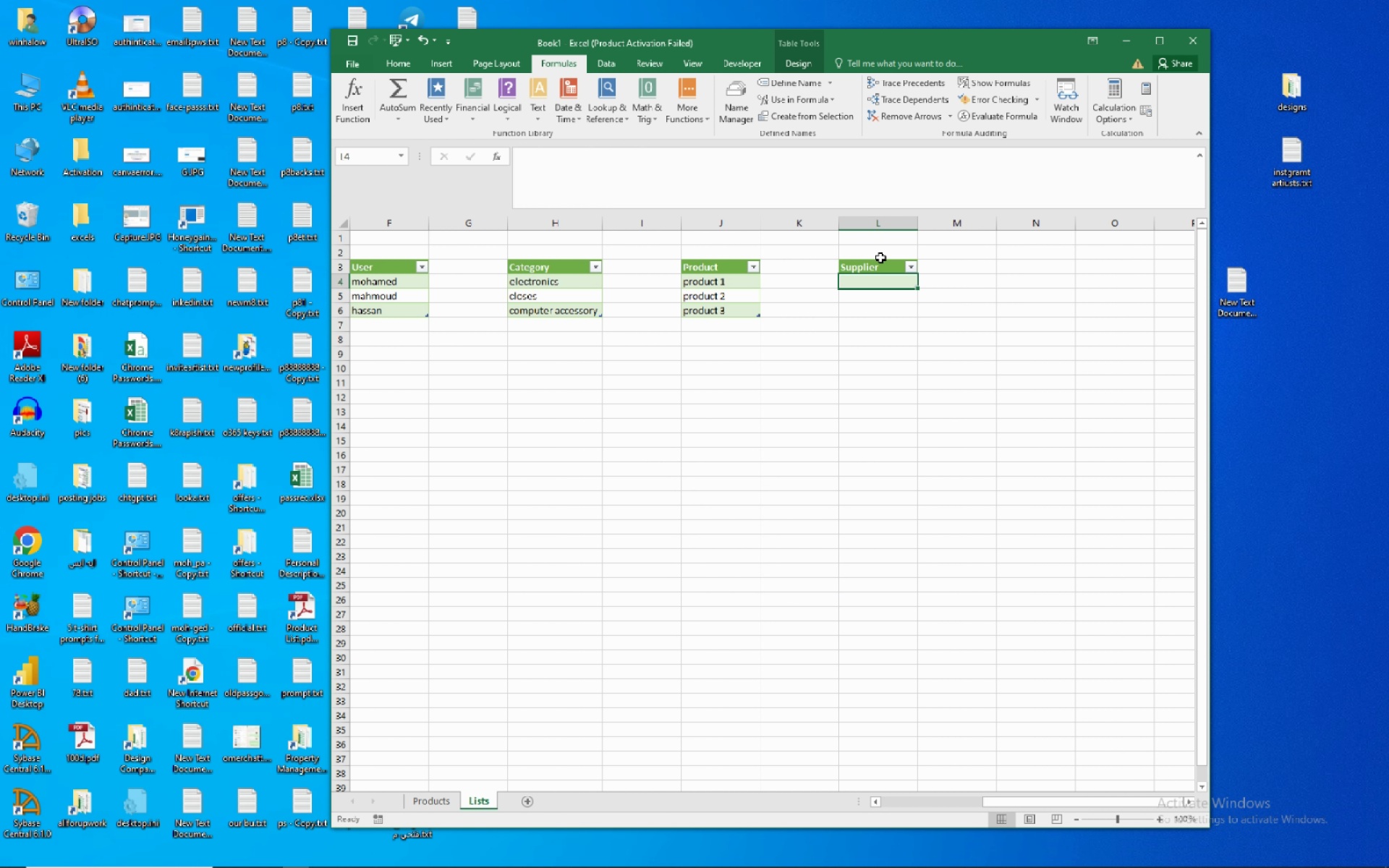 
wait(7.84)
 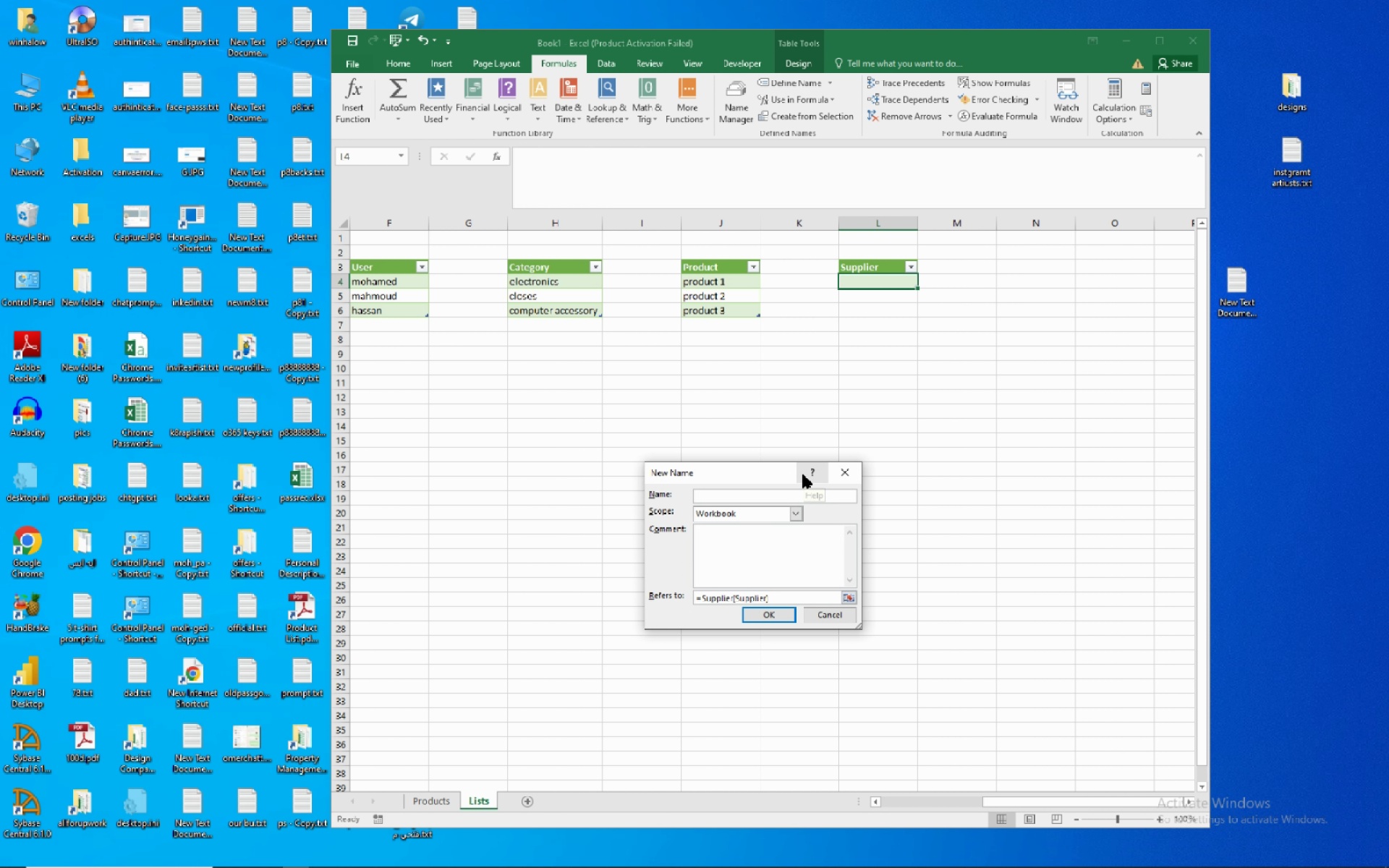 
left_click([878, 263])
 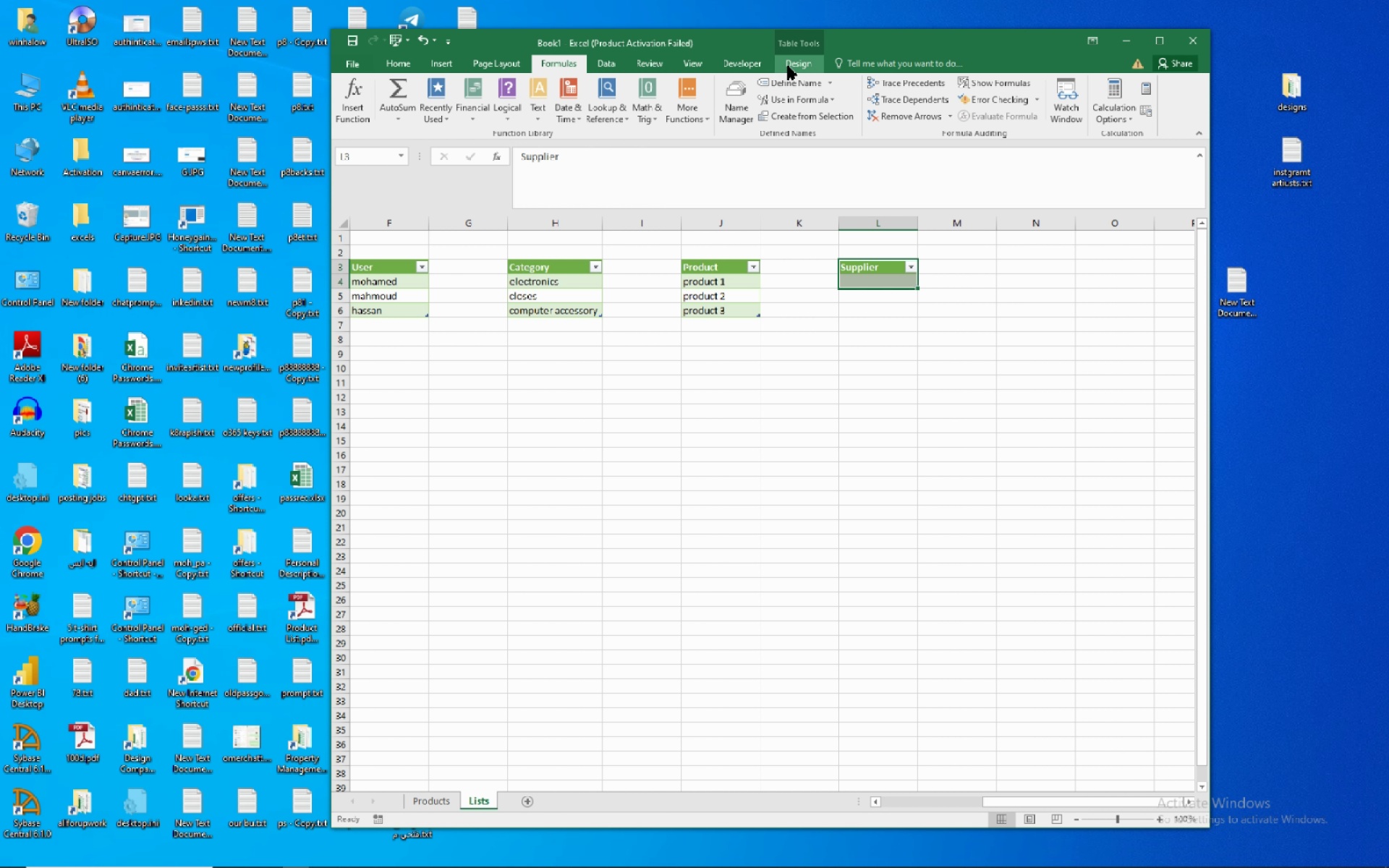 
left_click([788, 65])
 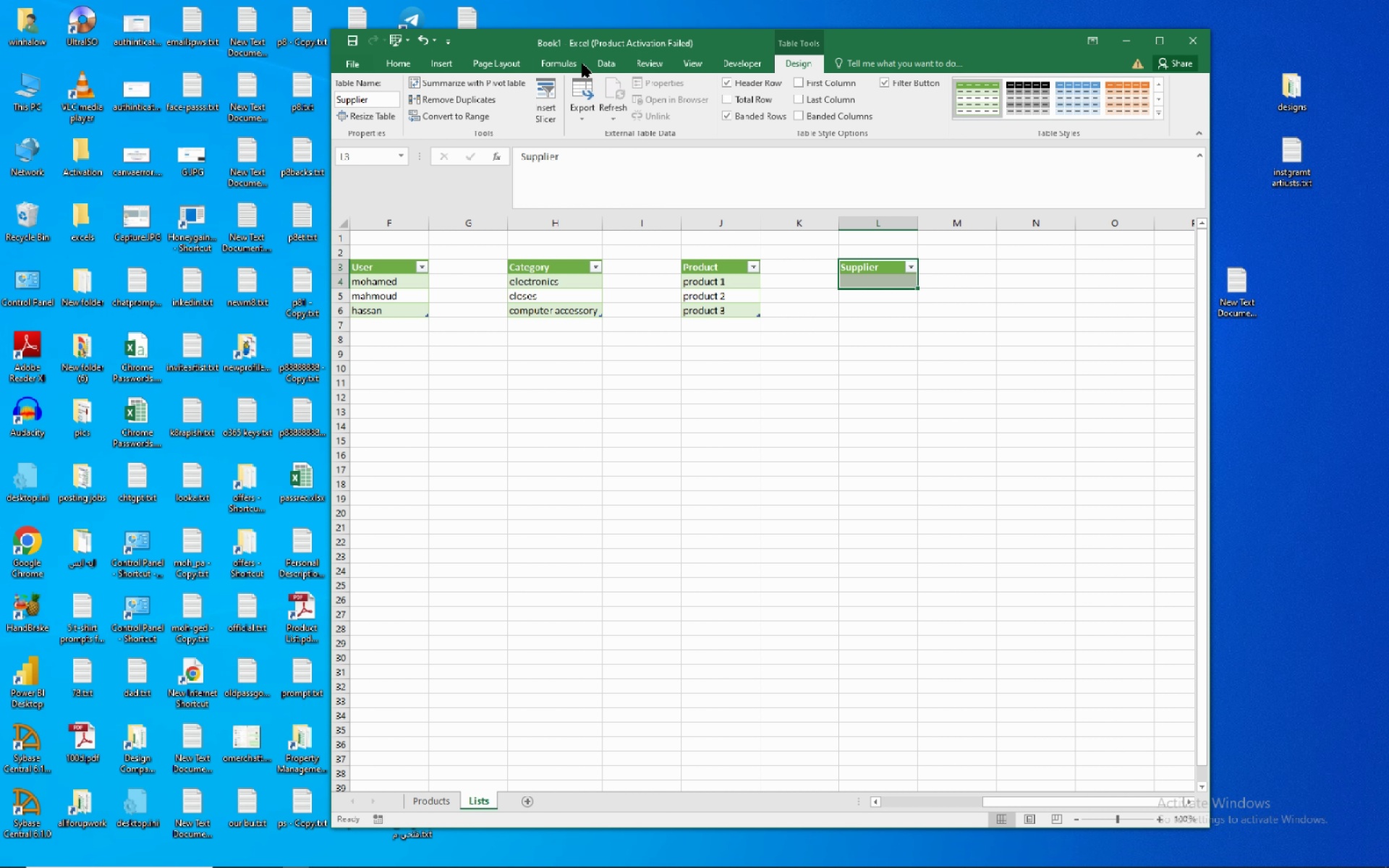 
left_click([566, 64])
 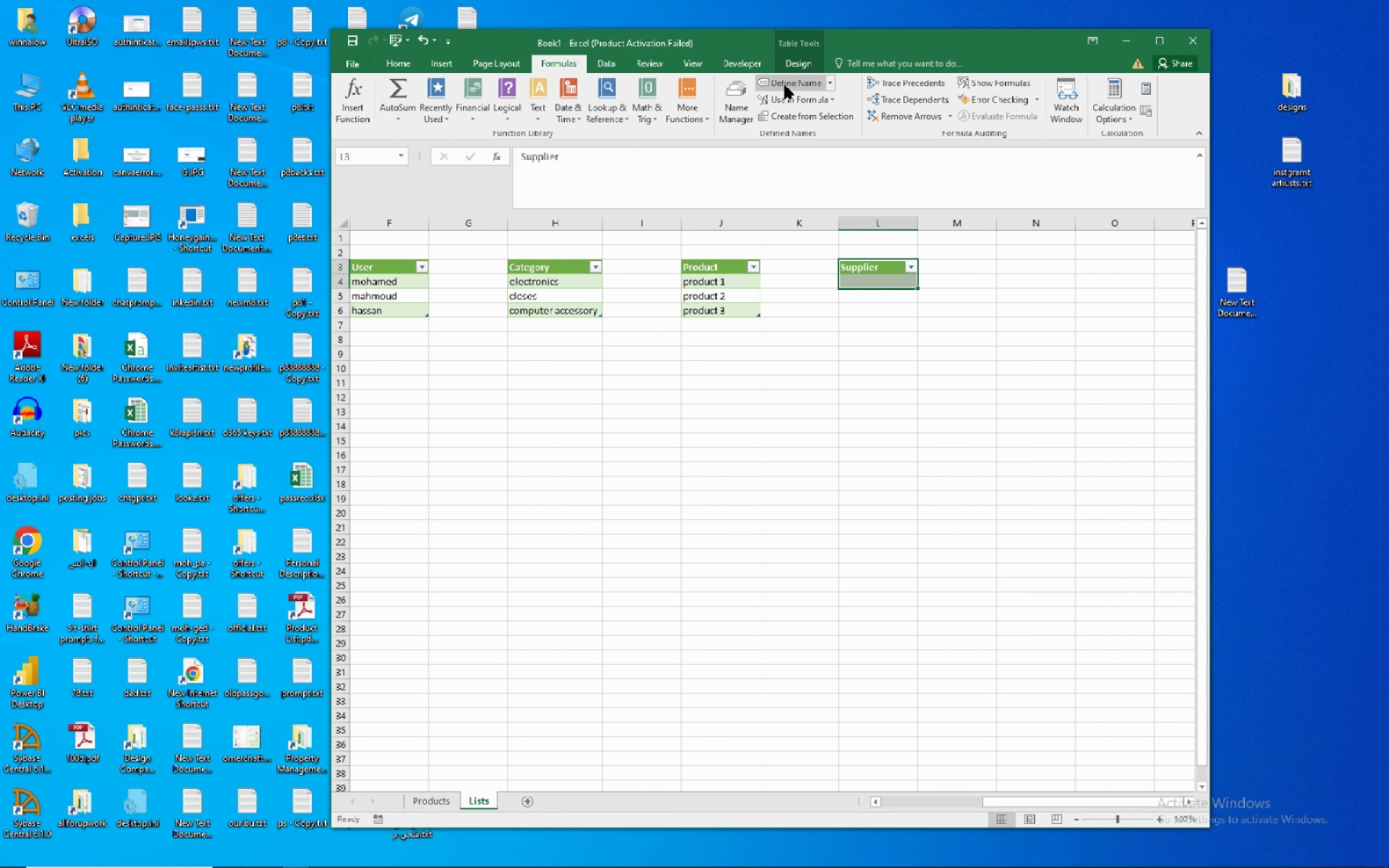 
left_click([785, 85])
 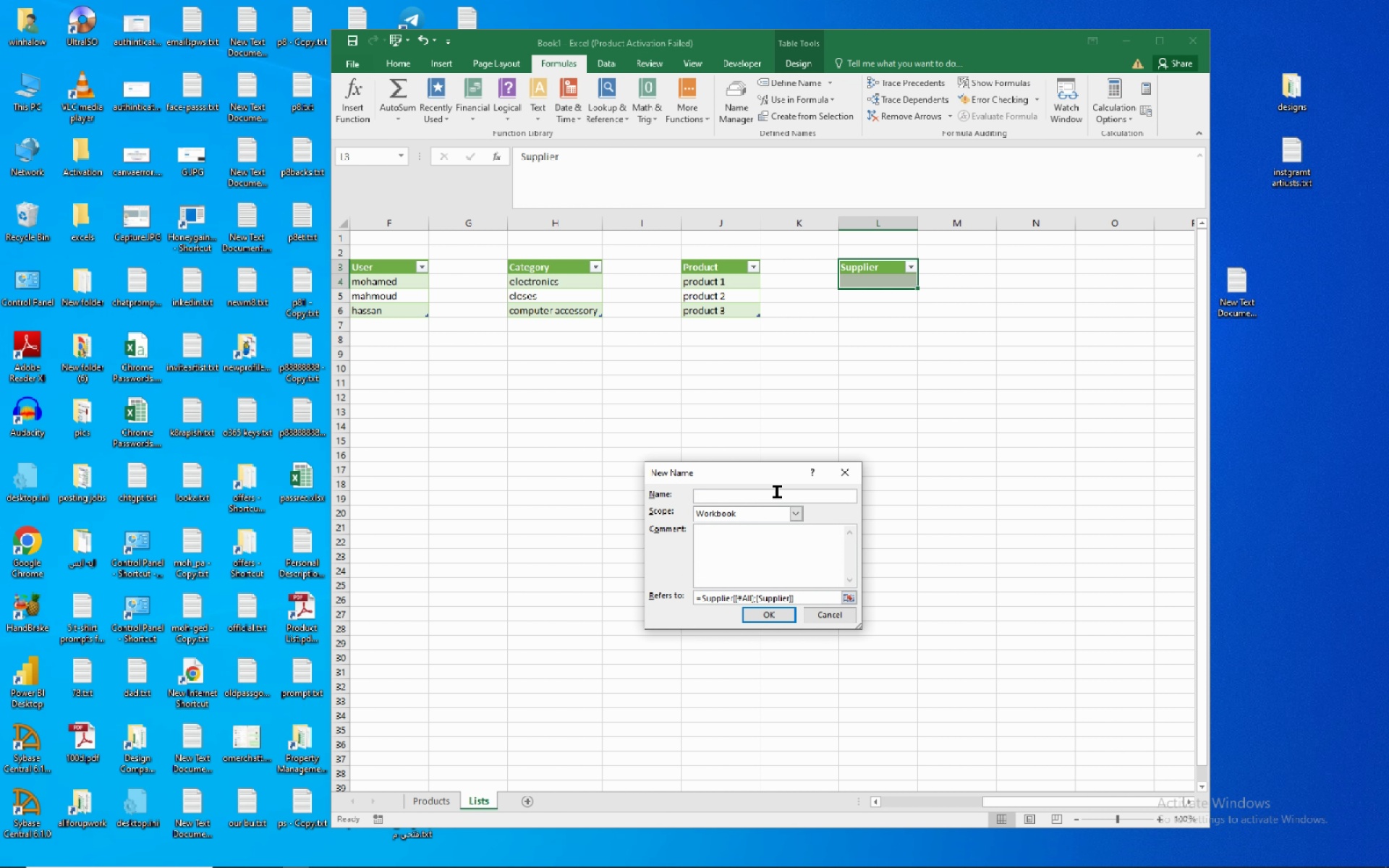 
left_click([777, 492])
 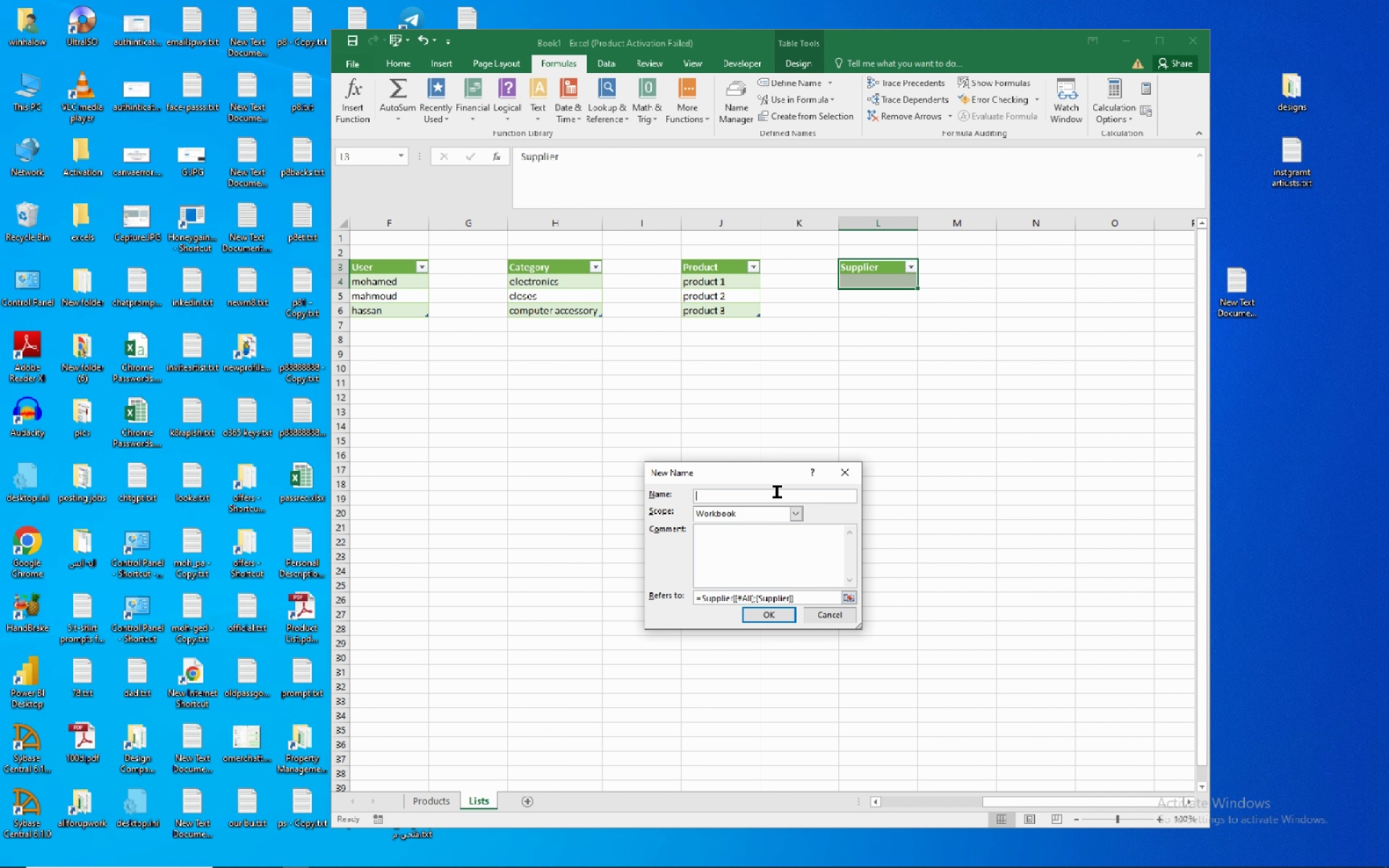 
type(supplierlist)
key(NumpadEnter)
 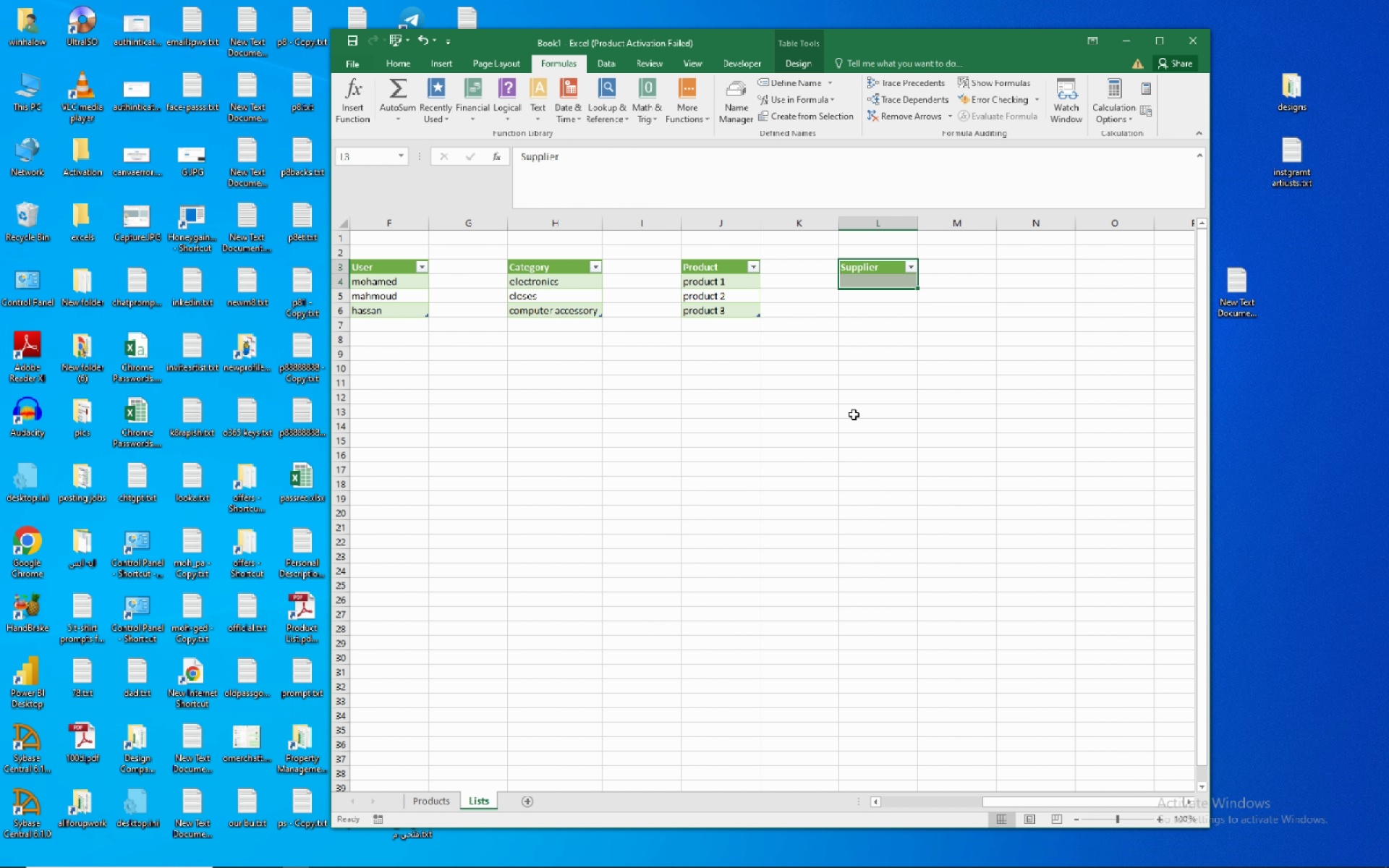 
left_click([854, 417])
 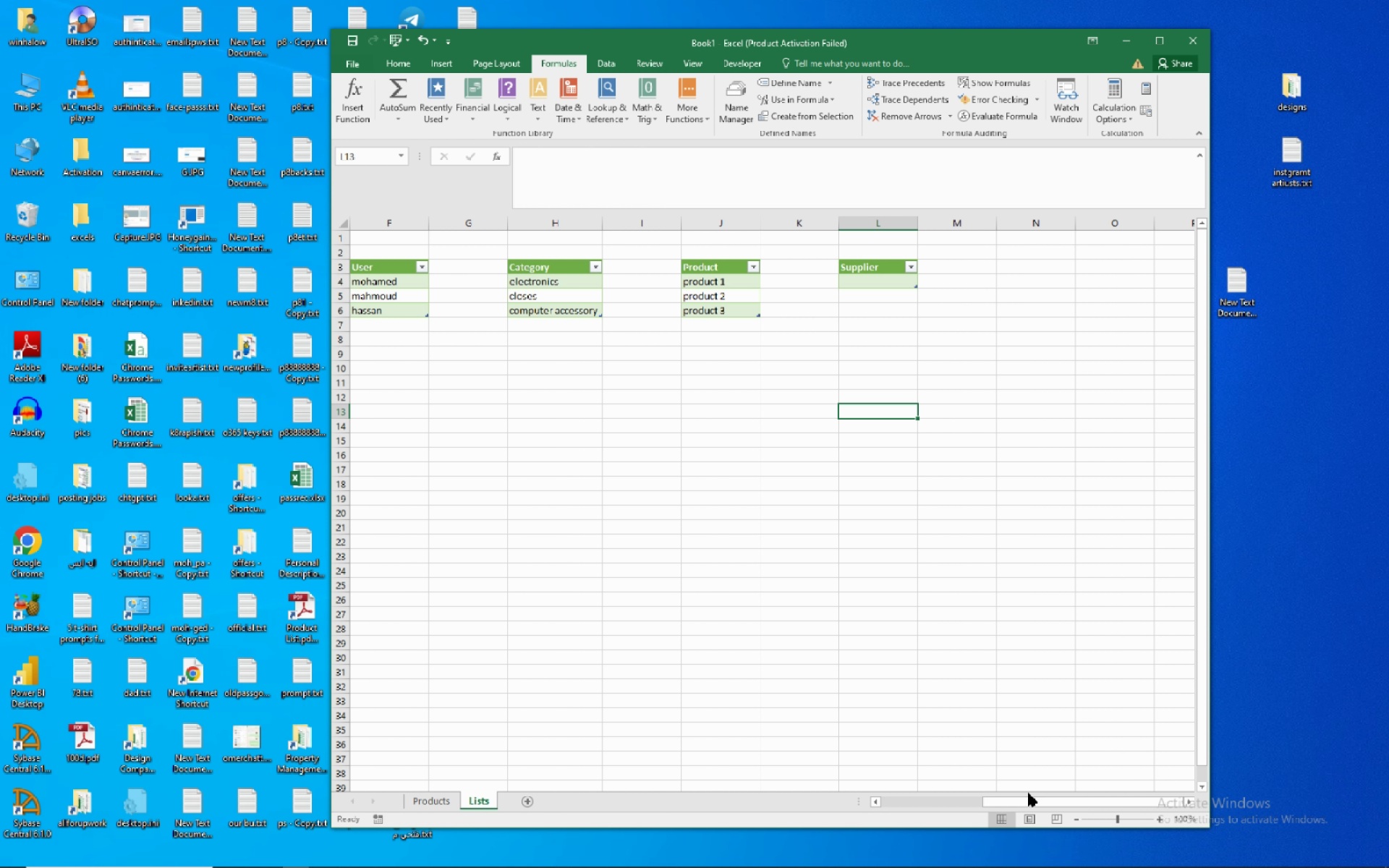 
left_click_drag(start_coordinate=[1023, 800], to_coordinate=[865, 802])
 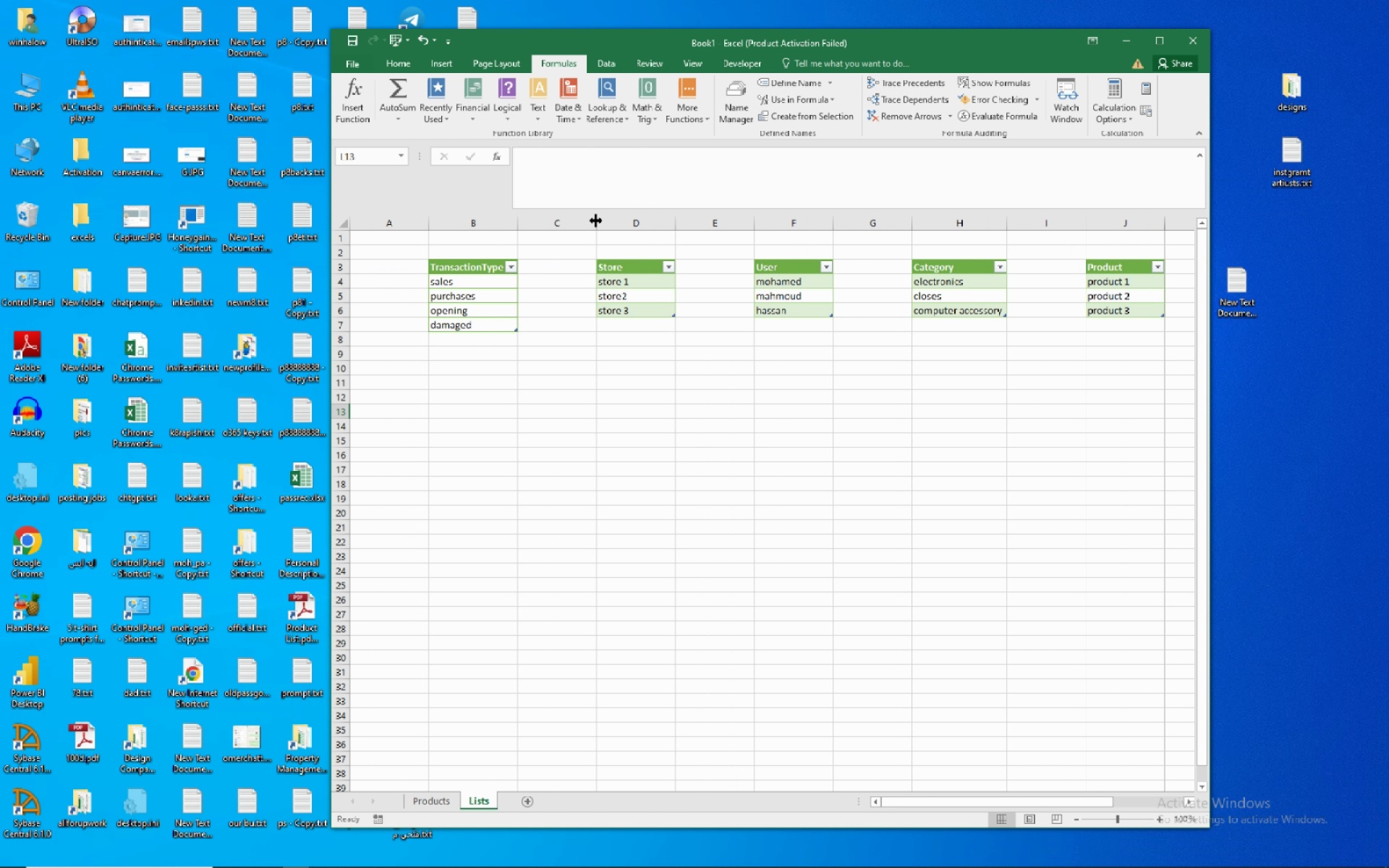 
left_click_drag(start_coordinate=[596, 221], to_coordinate=[547, 236])
 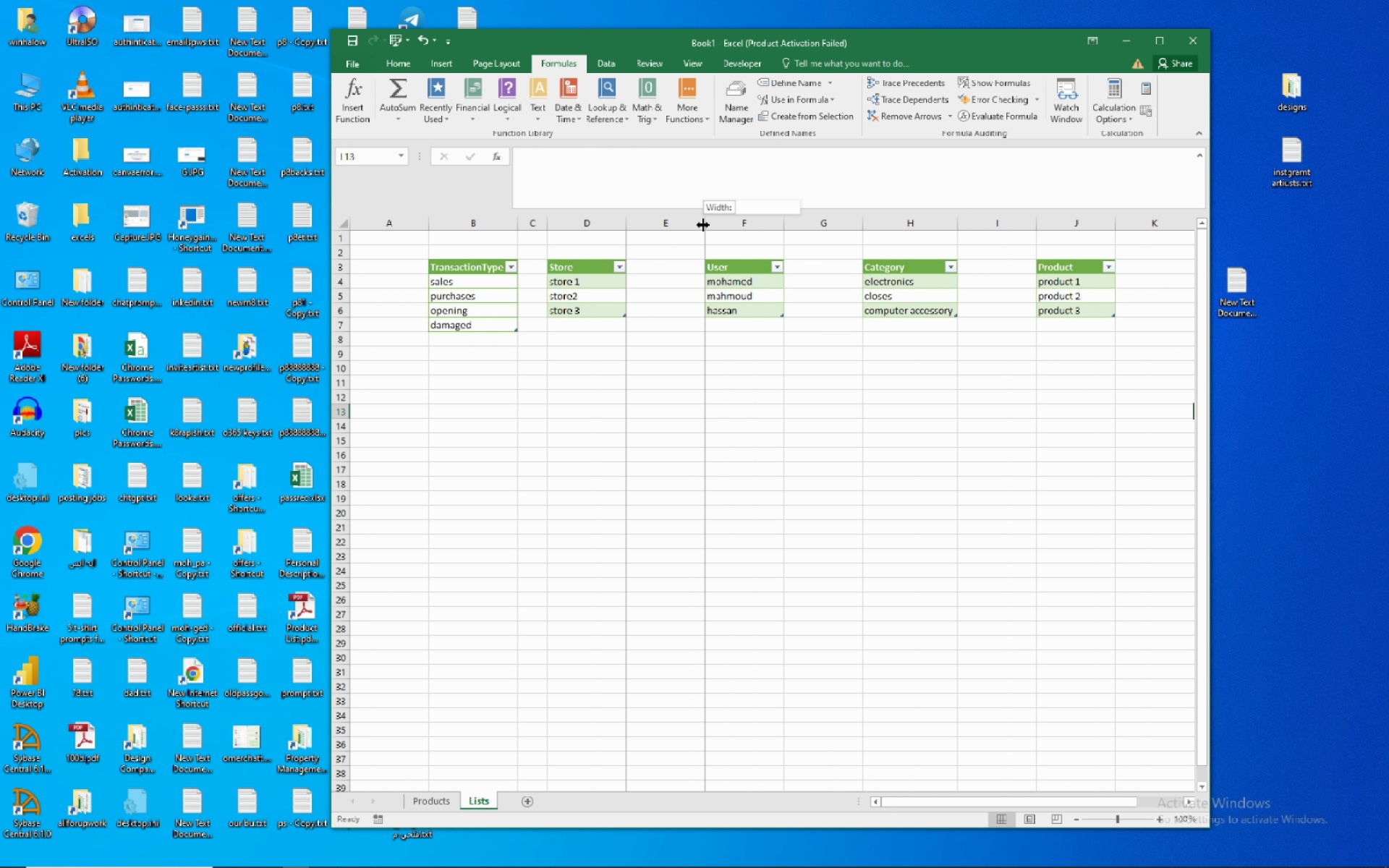 
left_click_drag(start_coordinate=[703, 225], to_coordinate=[666, 229])
 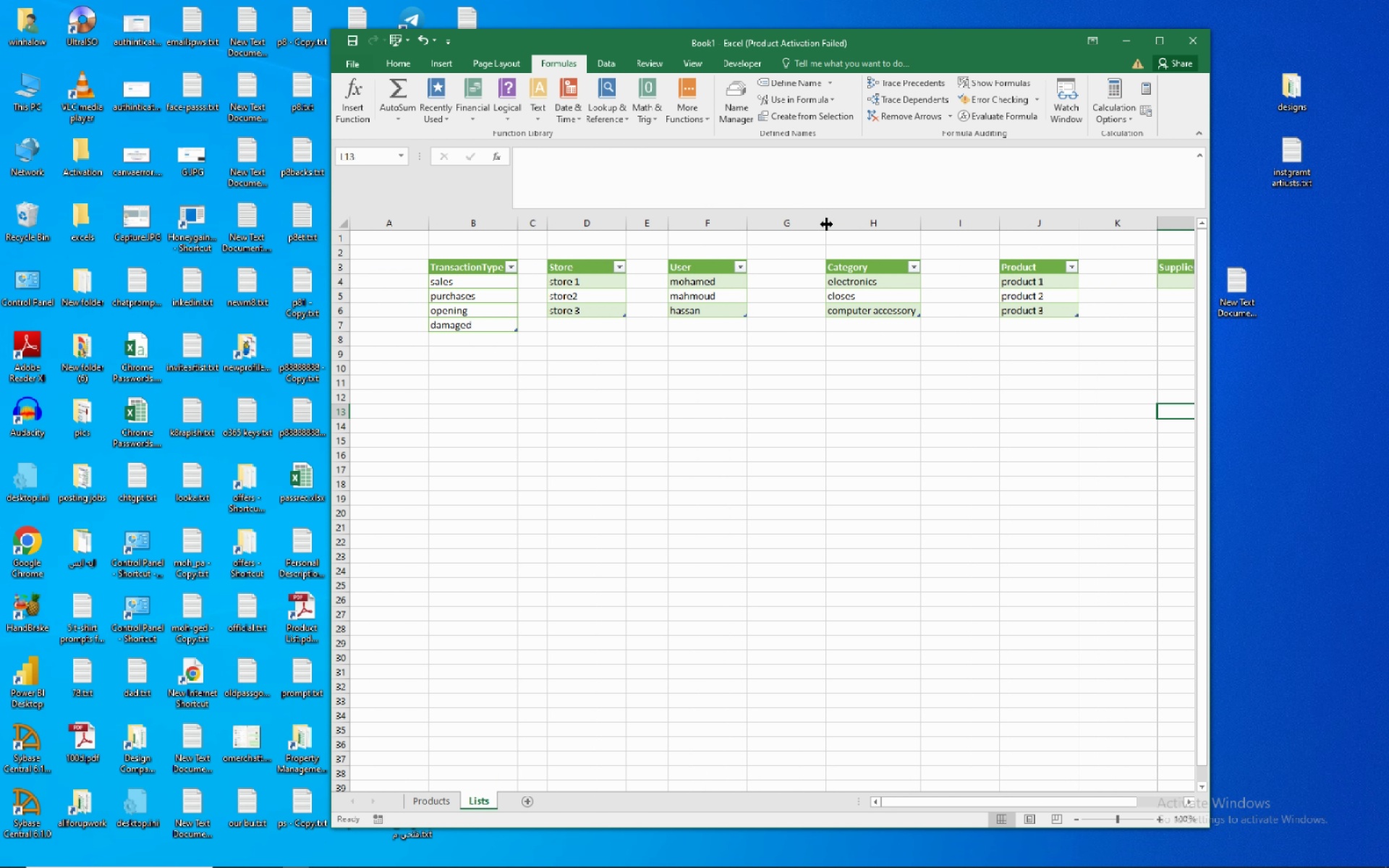 
left_click_drag(start_coordinate=[825, 226], to_coordinate=[781, 234])
 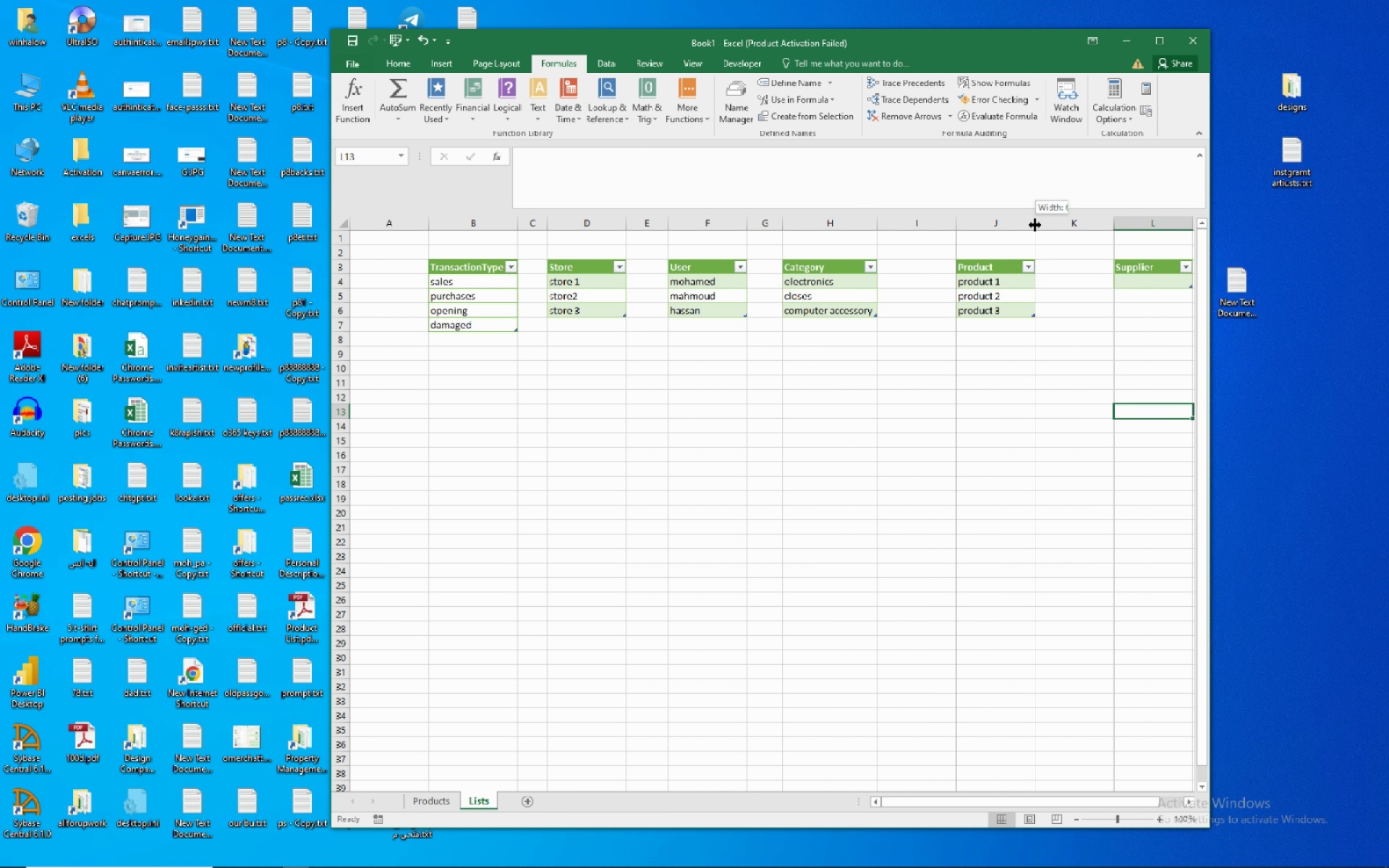 
left_click_drag(start_coordinate=[1035, 225], to_coordinate=[1027, 227])
 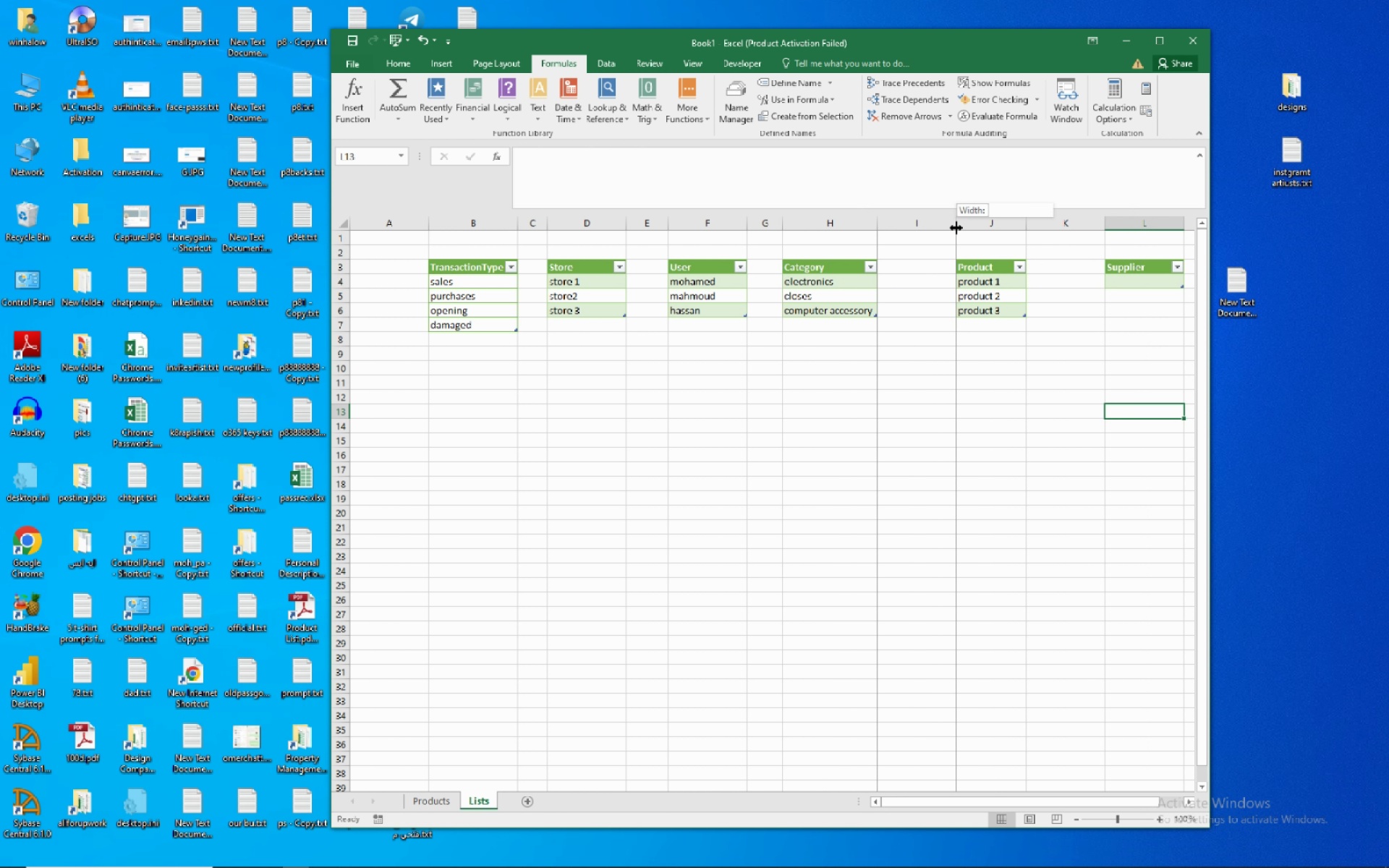 
left_click_drag(start_coordinate=[956, 228], to_coordinate=[914, 233])
 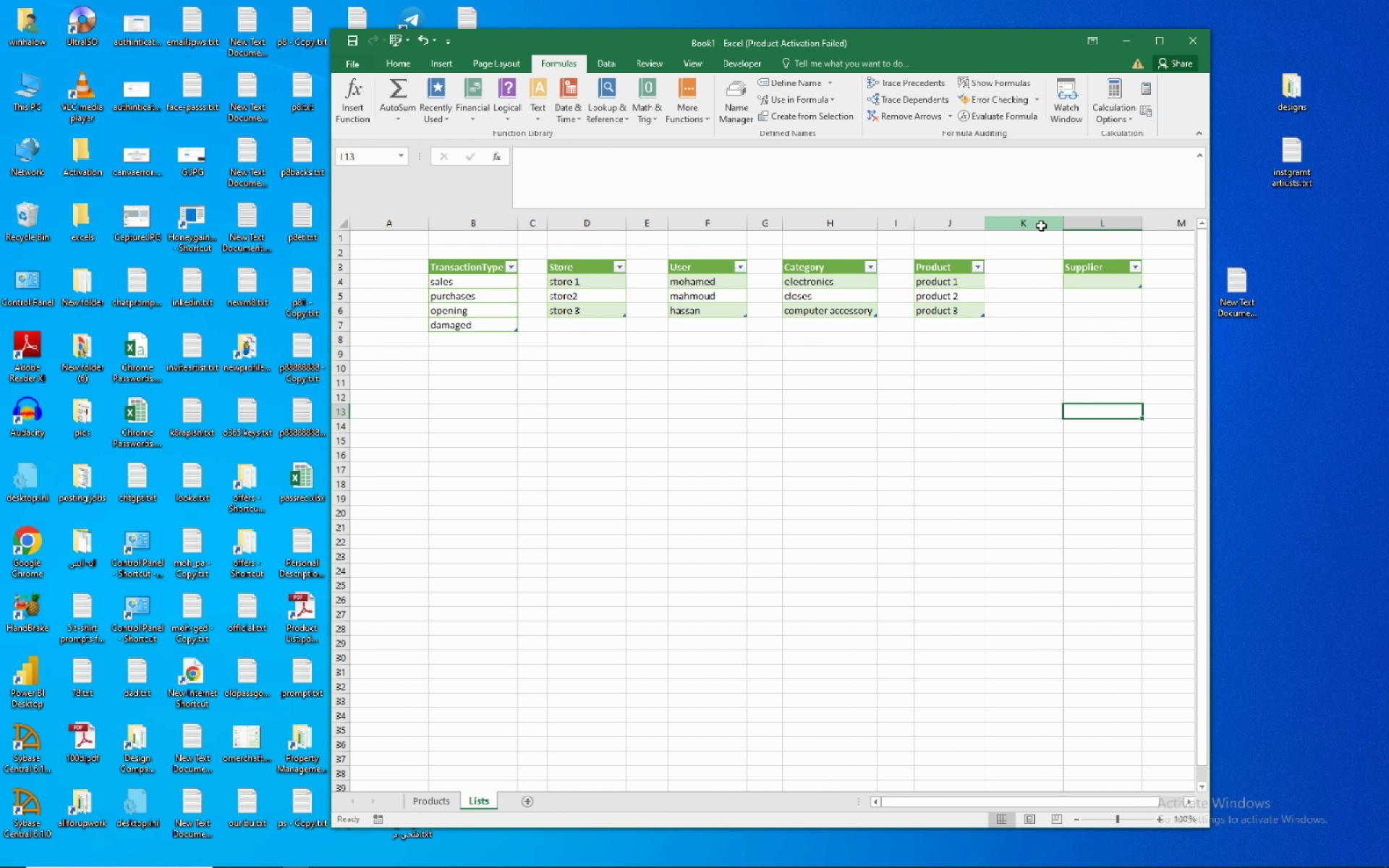 
right_click([1041, 226])
 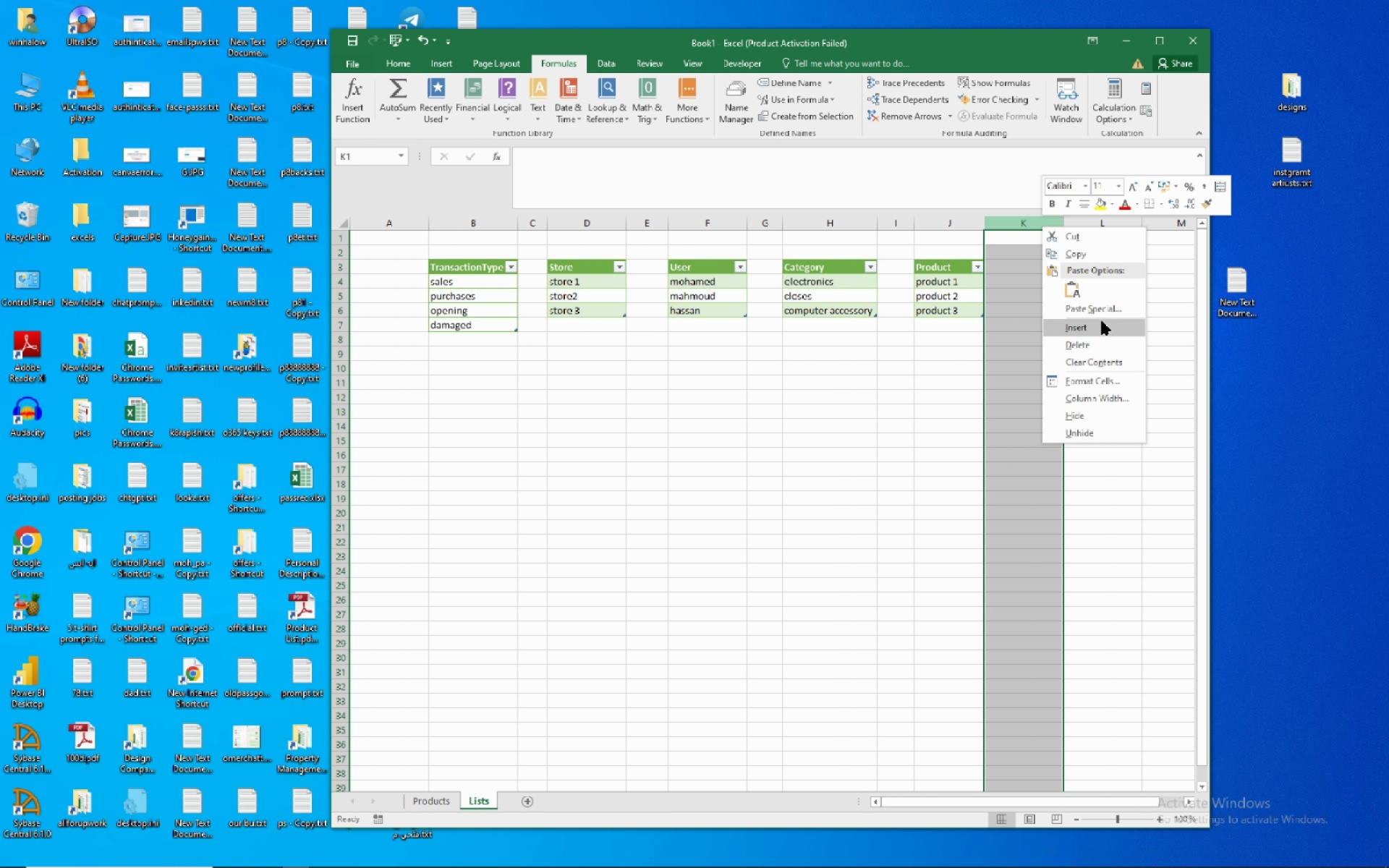 
left_click([1102, 318])
 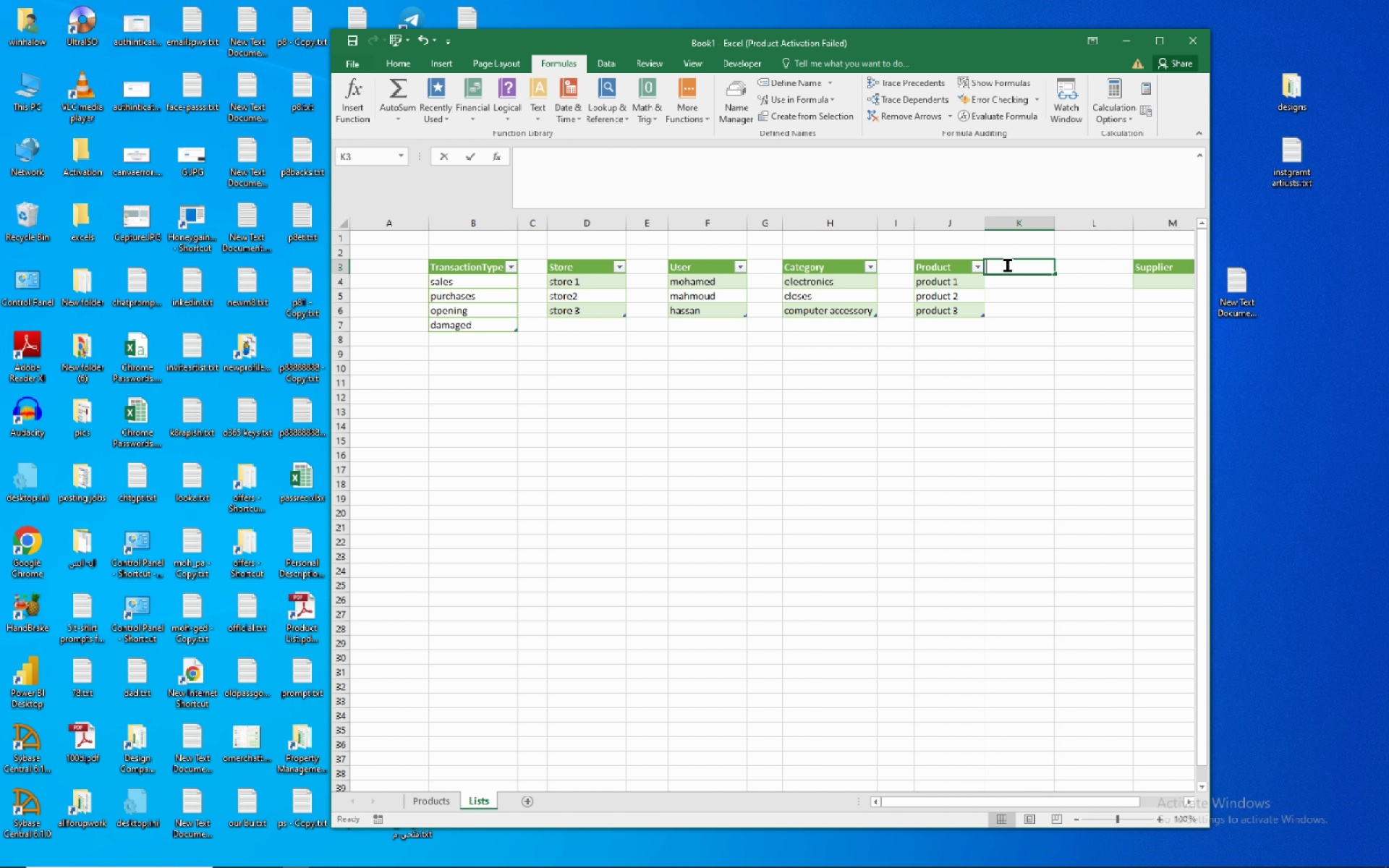 
wait(6.44)
 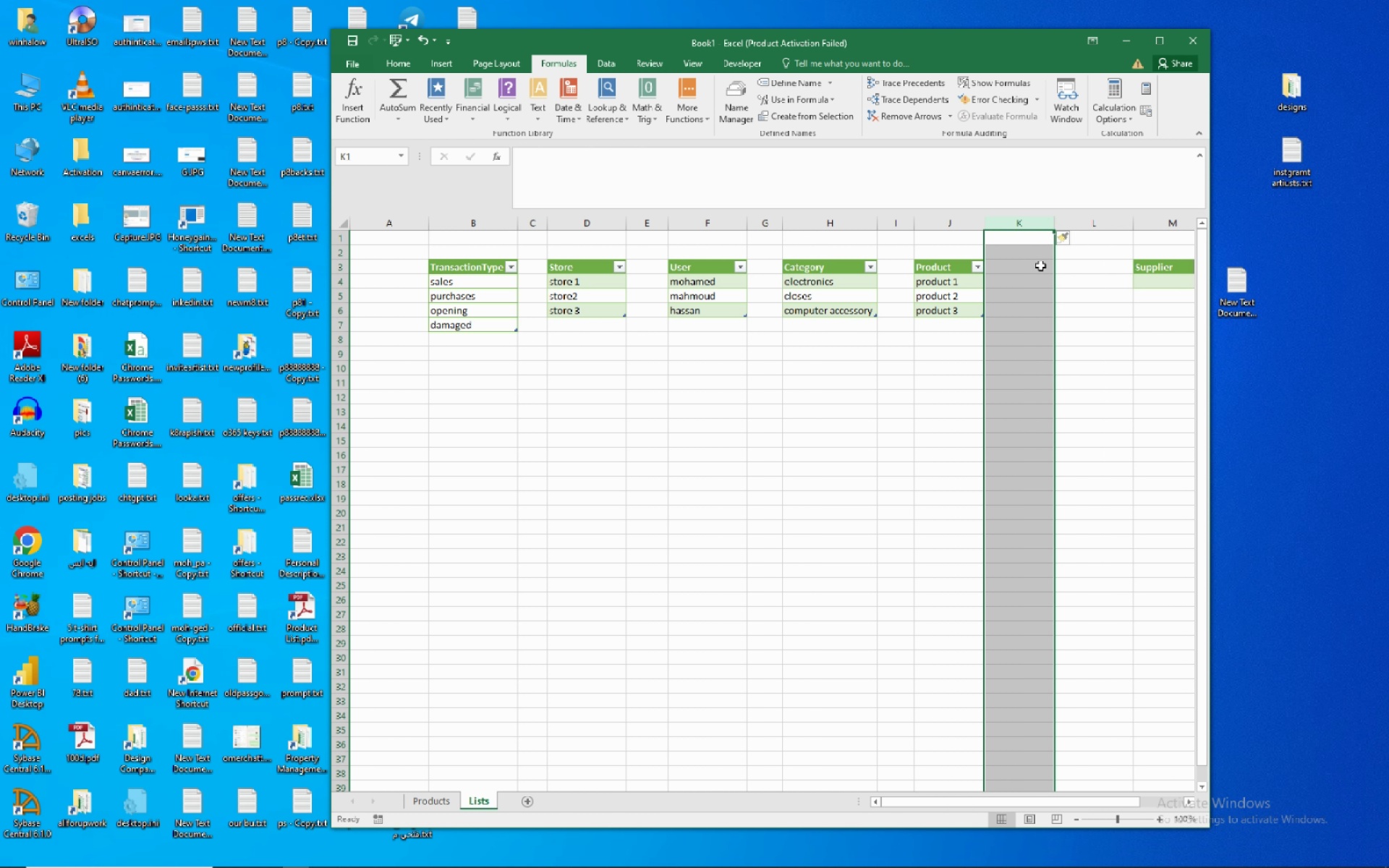 
type(product)
 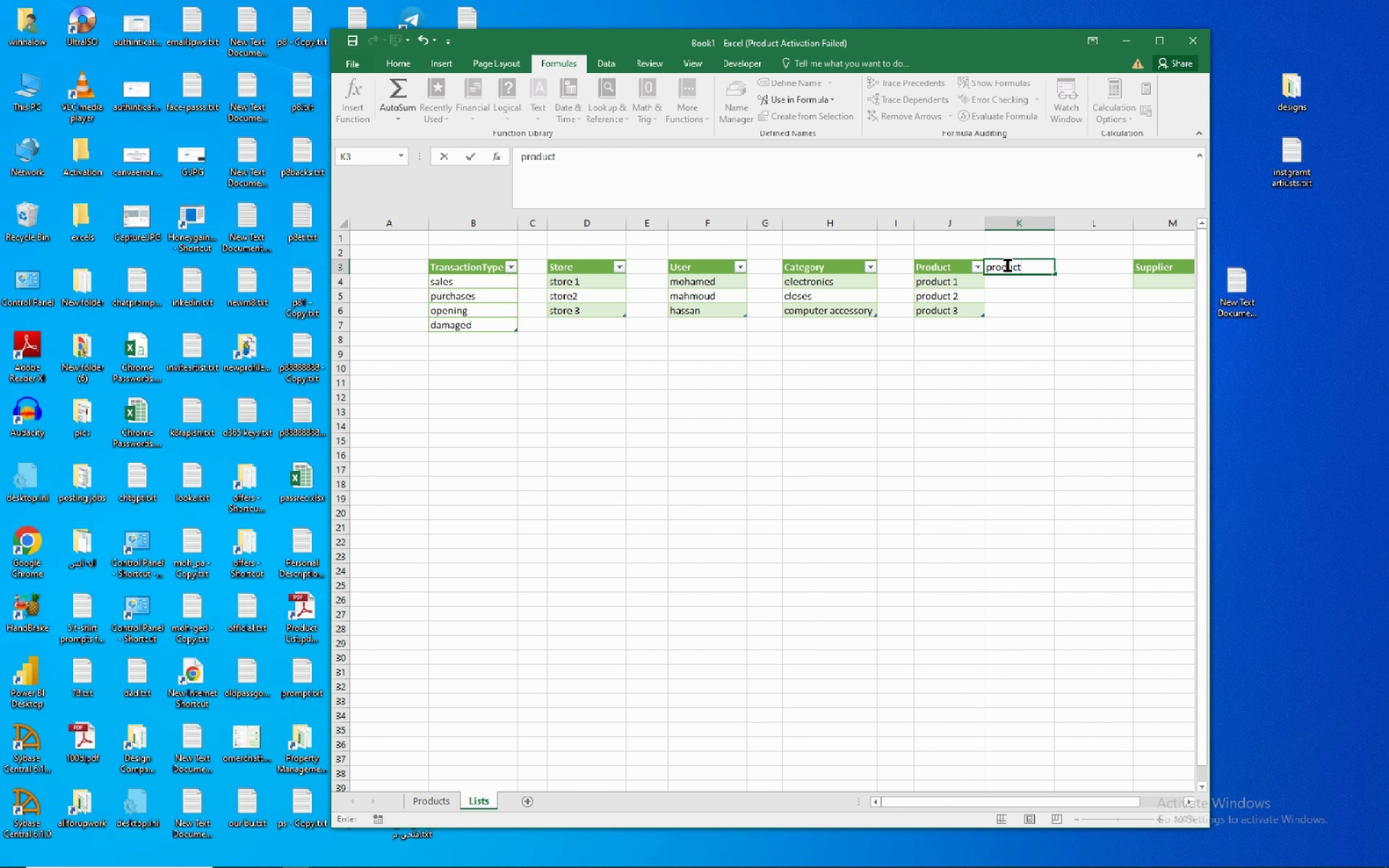 
wait(7.8)
 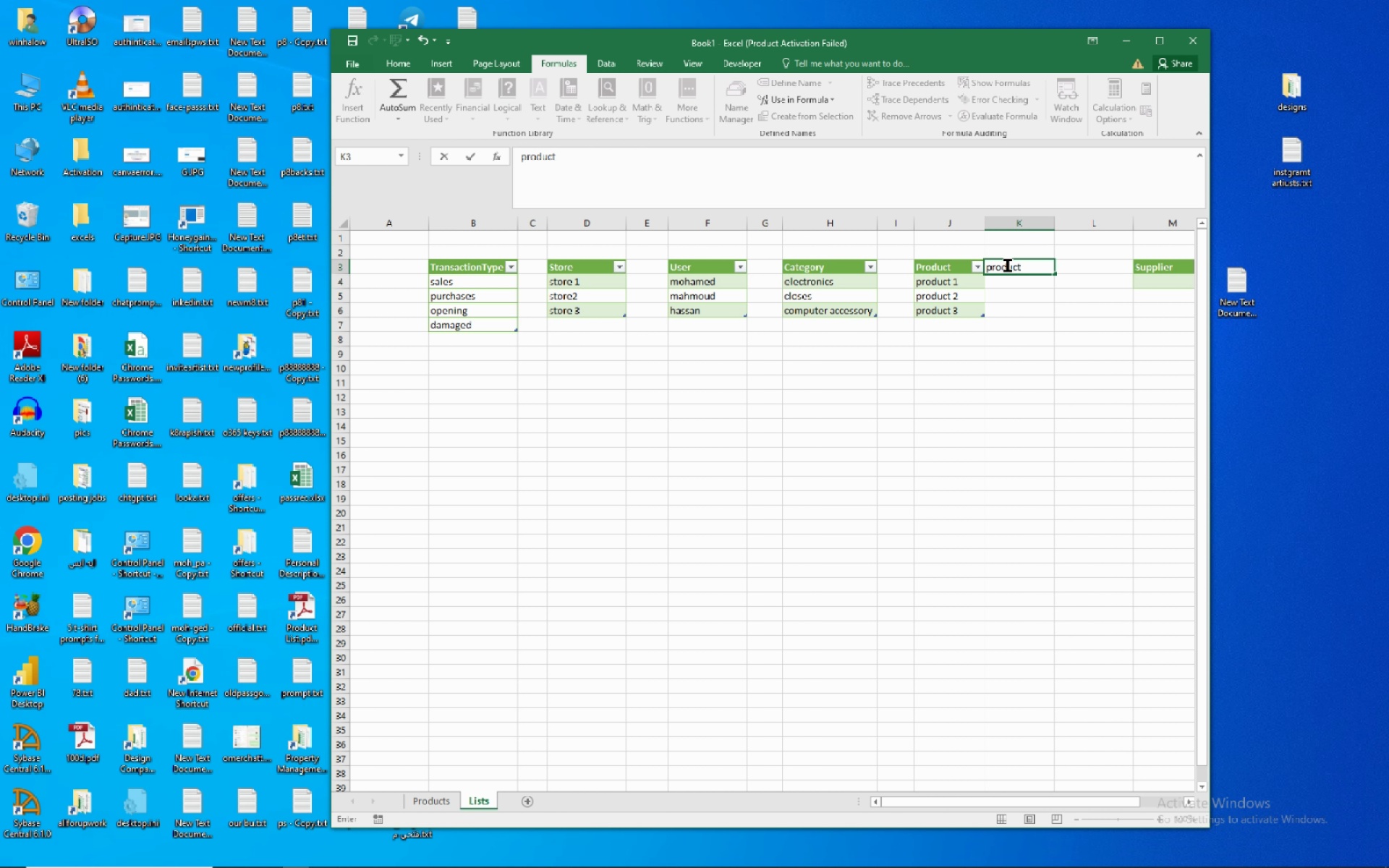 
key(Backspace)
 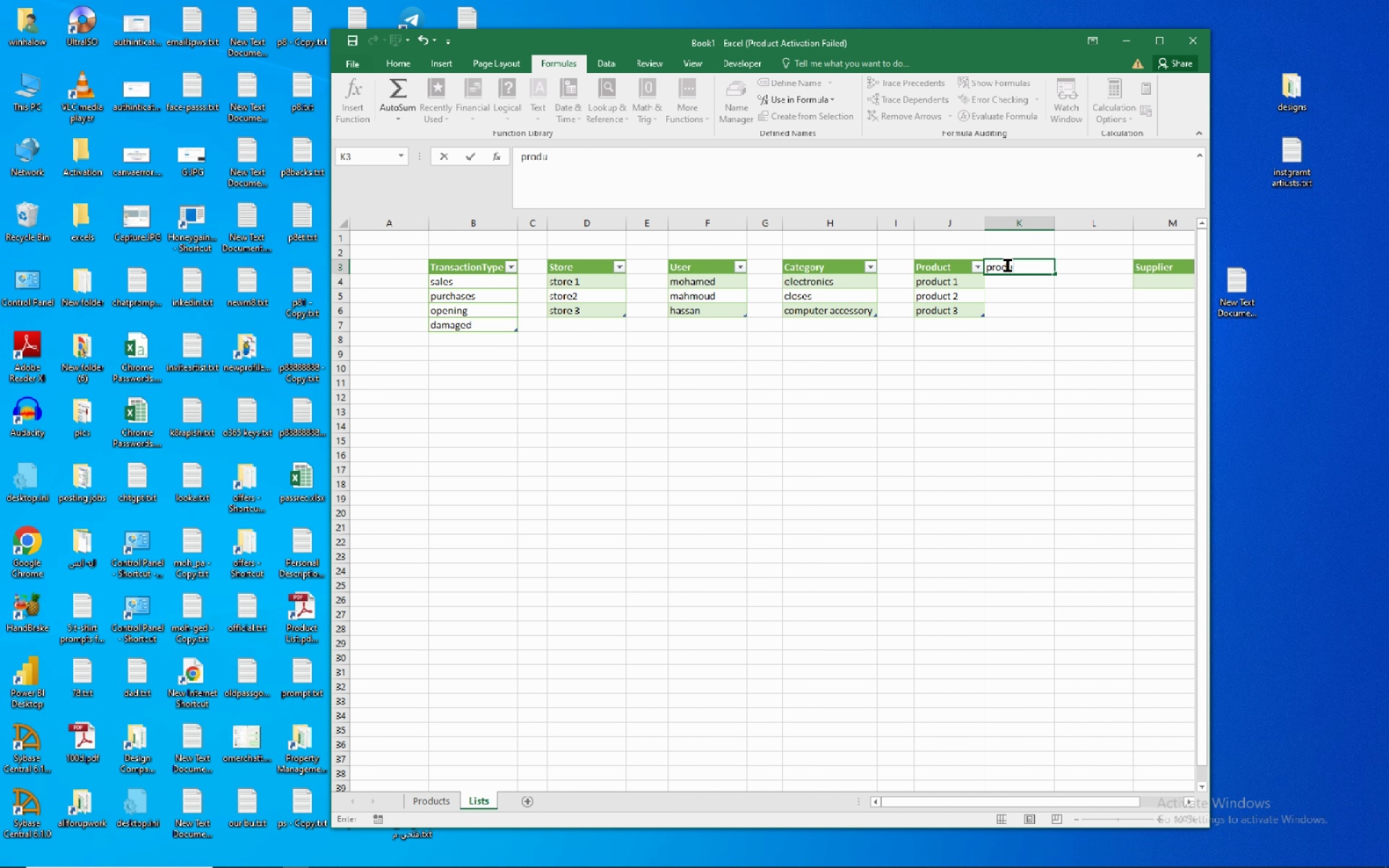 
key(Backspace)
 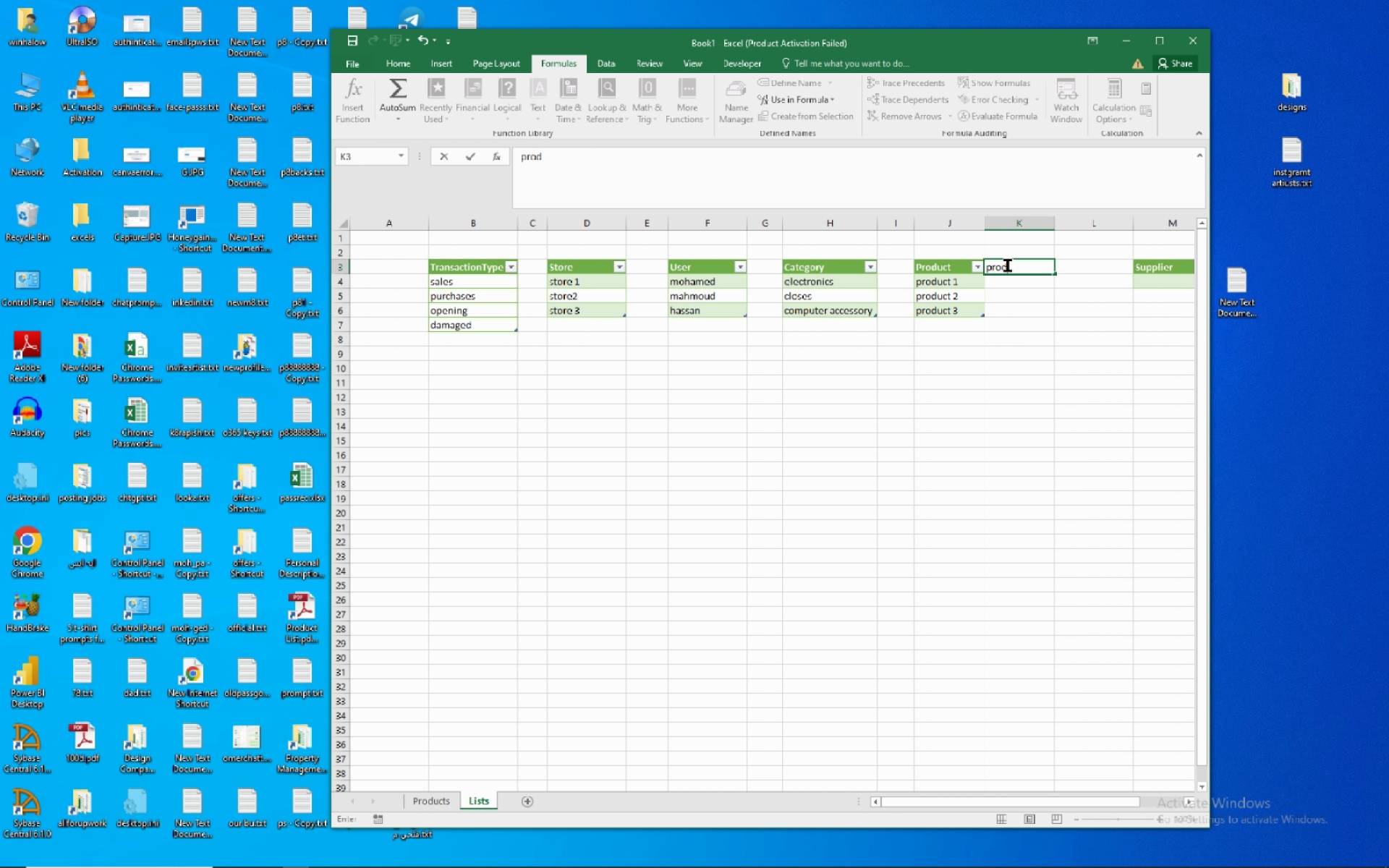 
key(Backspace)
 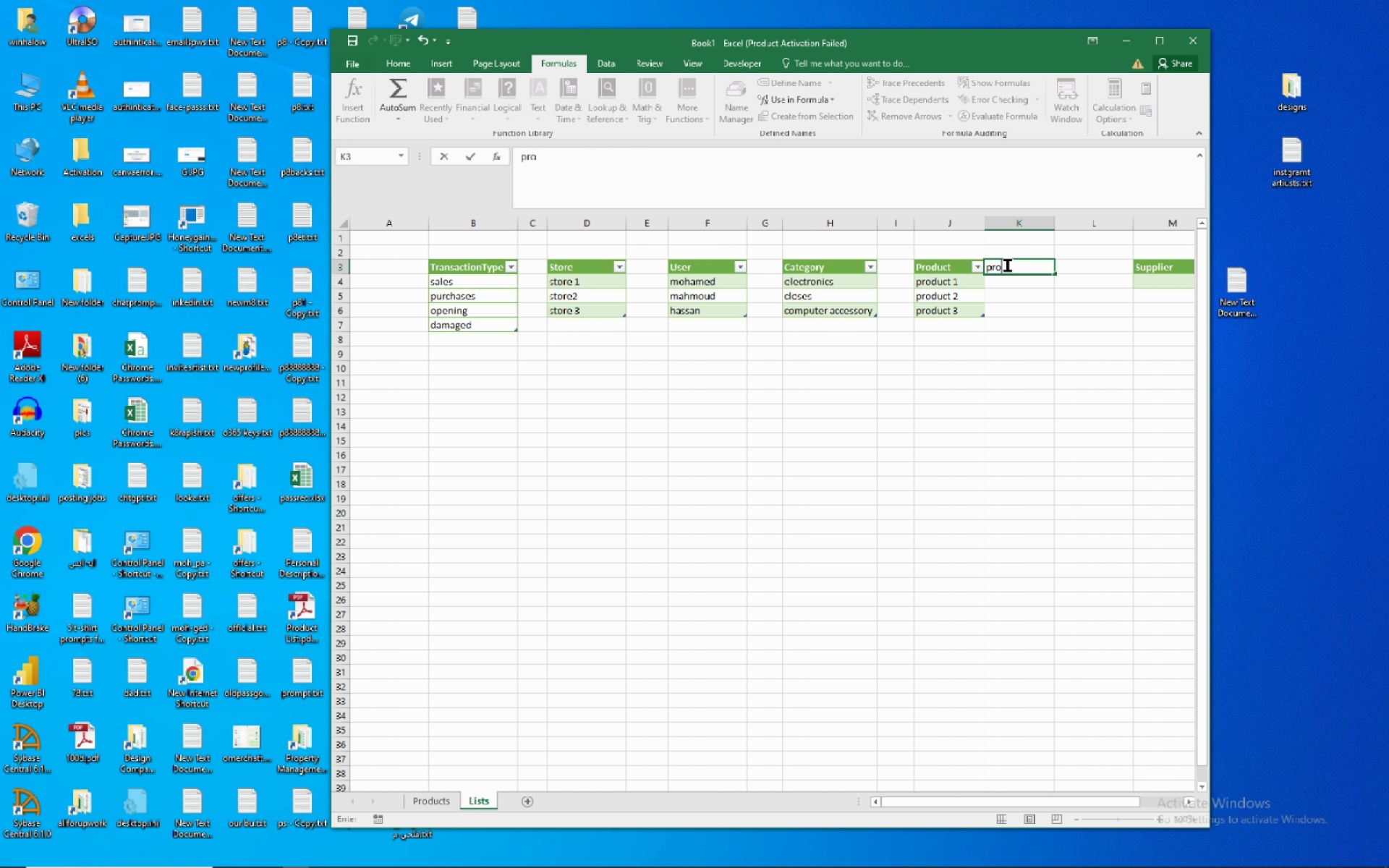 
key(Backspace)
 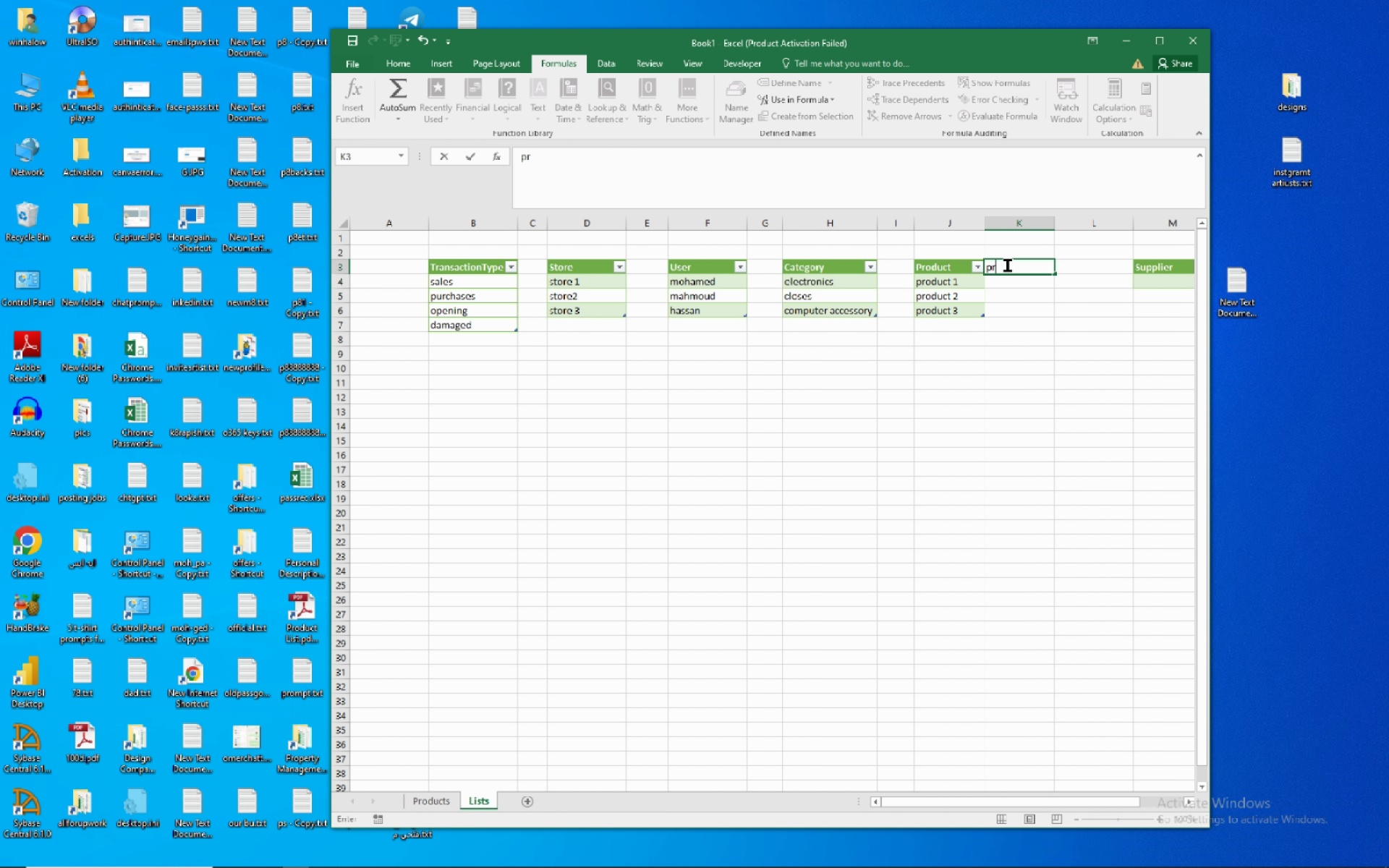 
key(Backspace)
 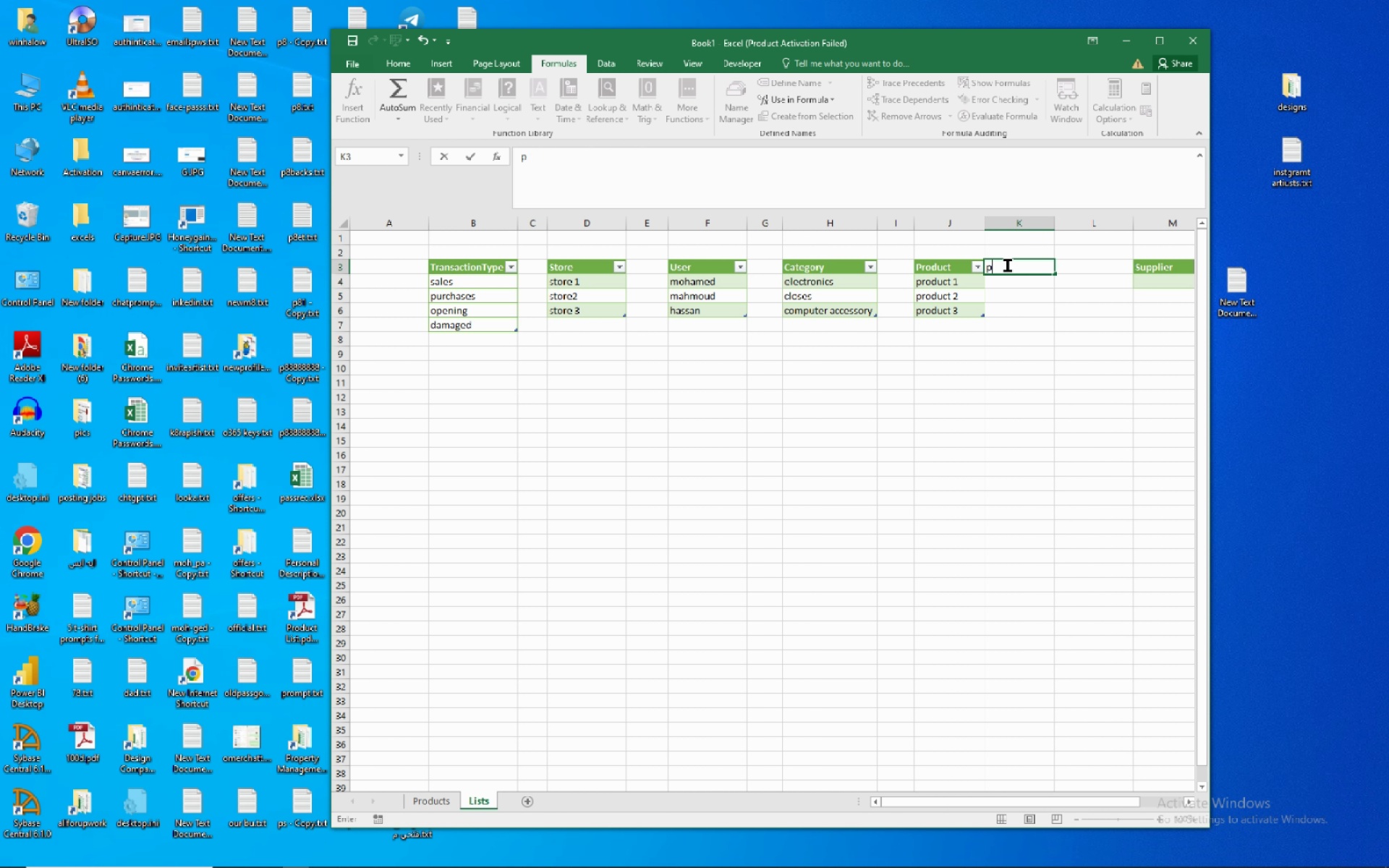 
key(Backspace)
 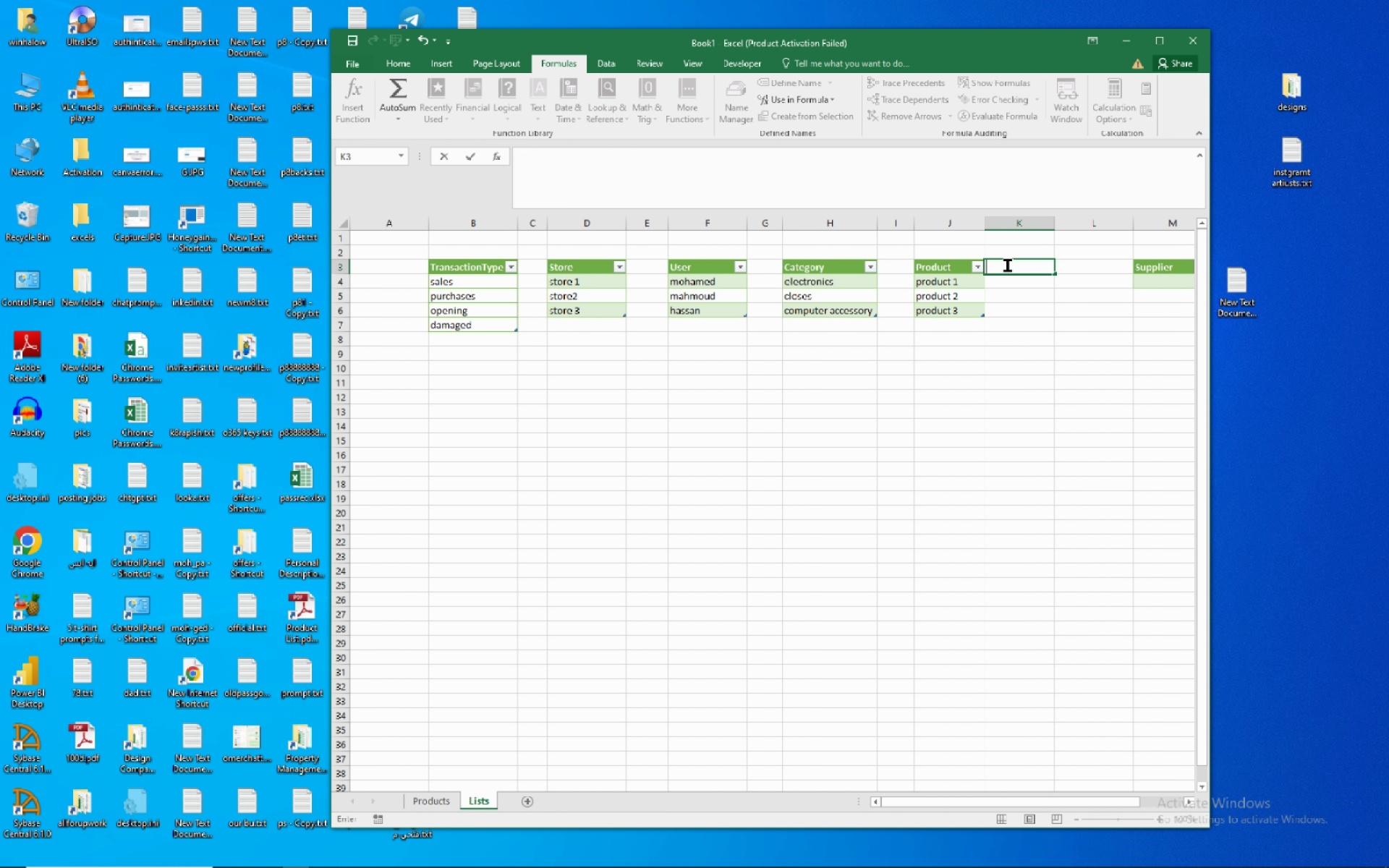 
key(Backspace)
 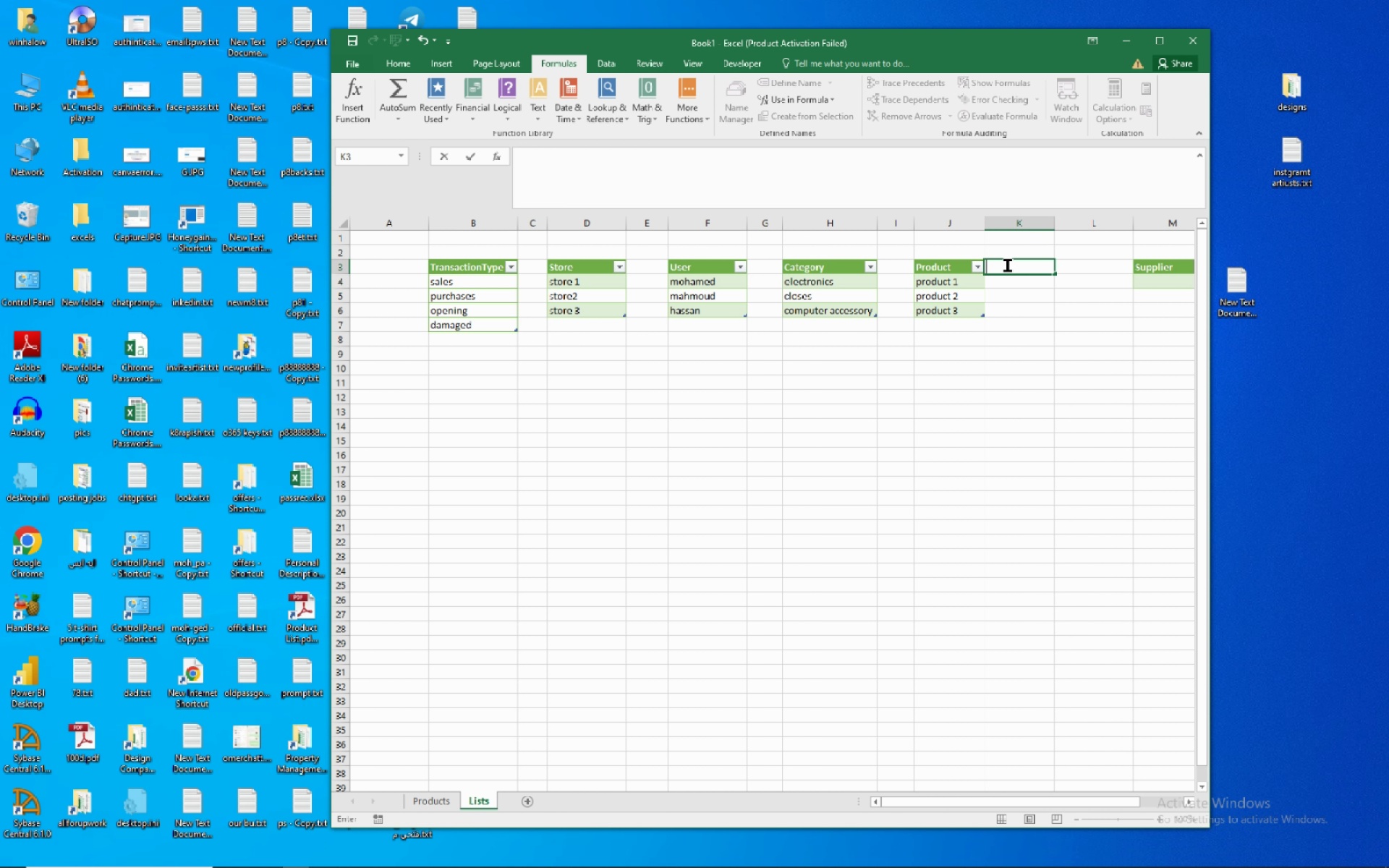 
key(Backspace)
 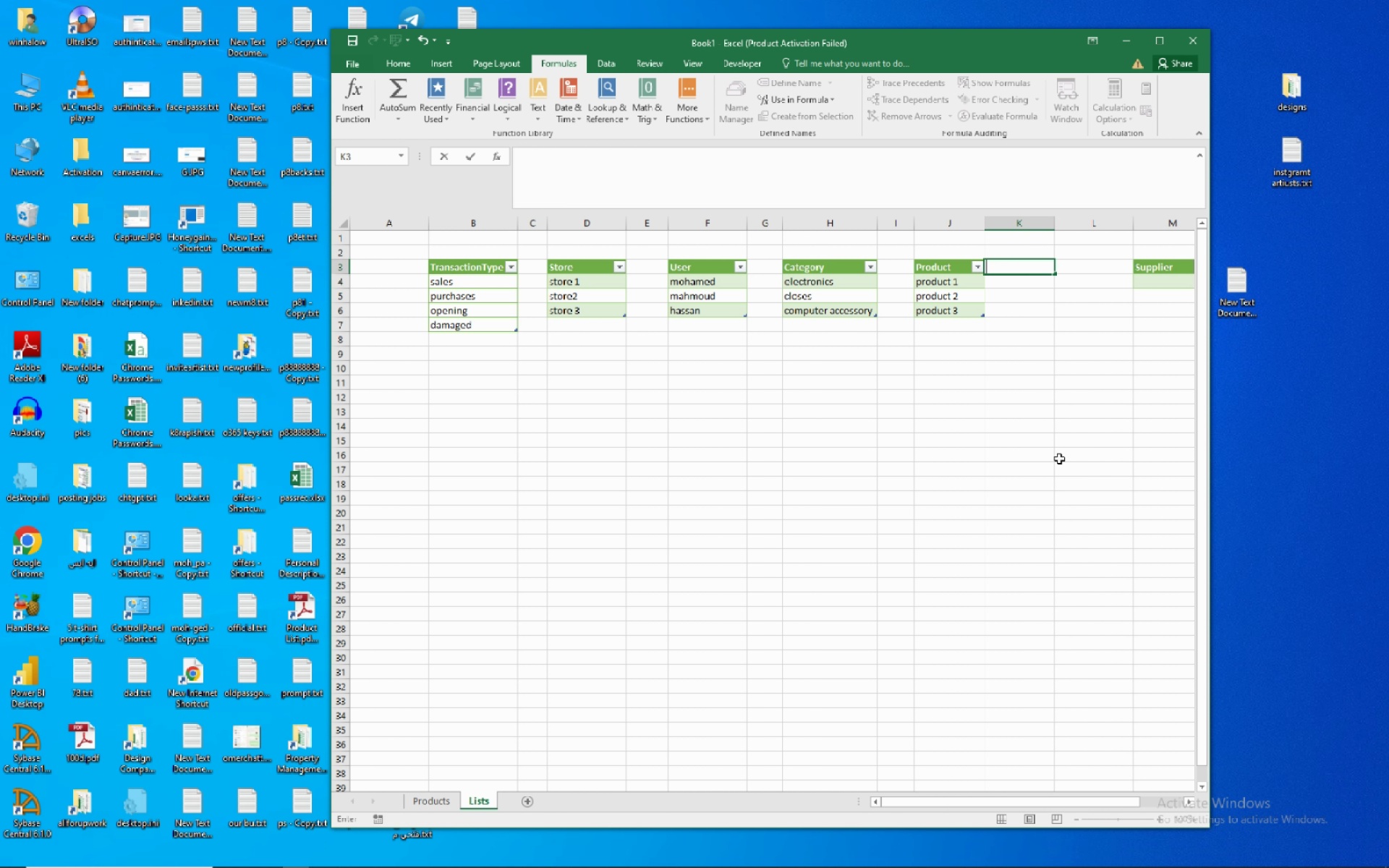 
left_click([1021, 435])
 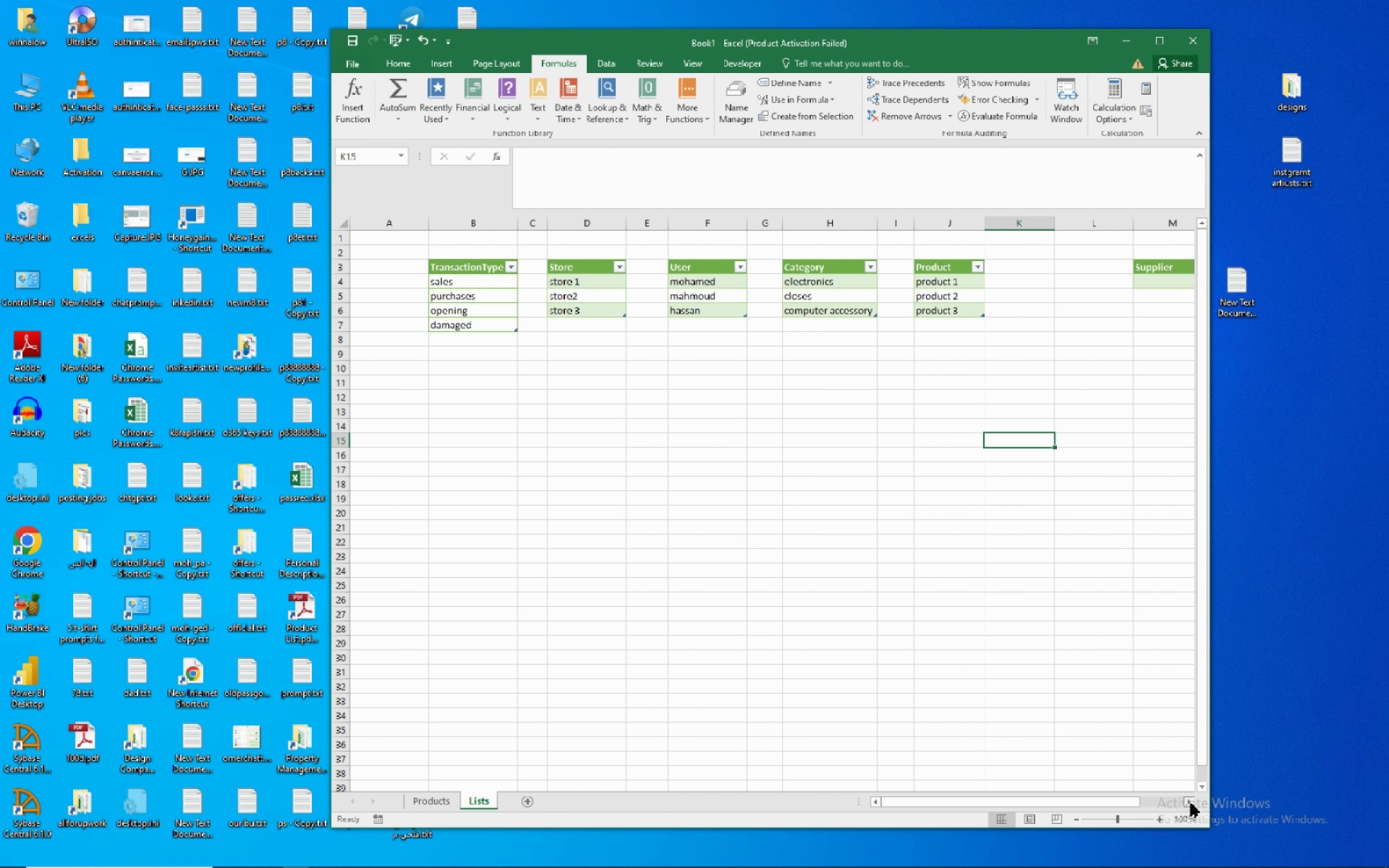 
wait(5.7)
 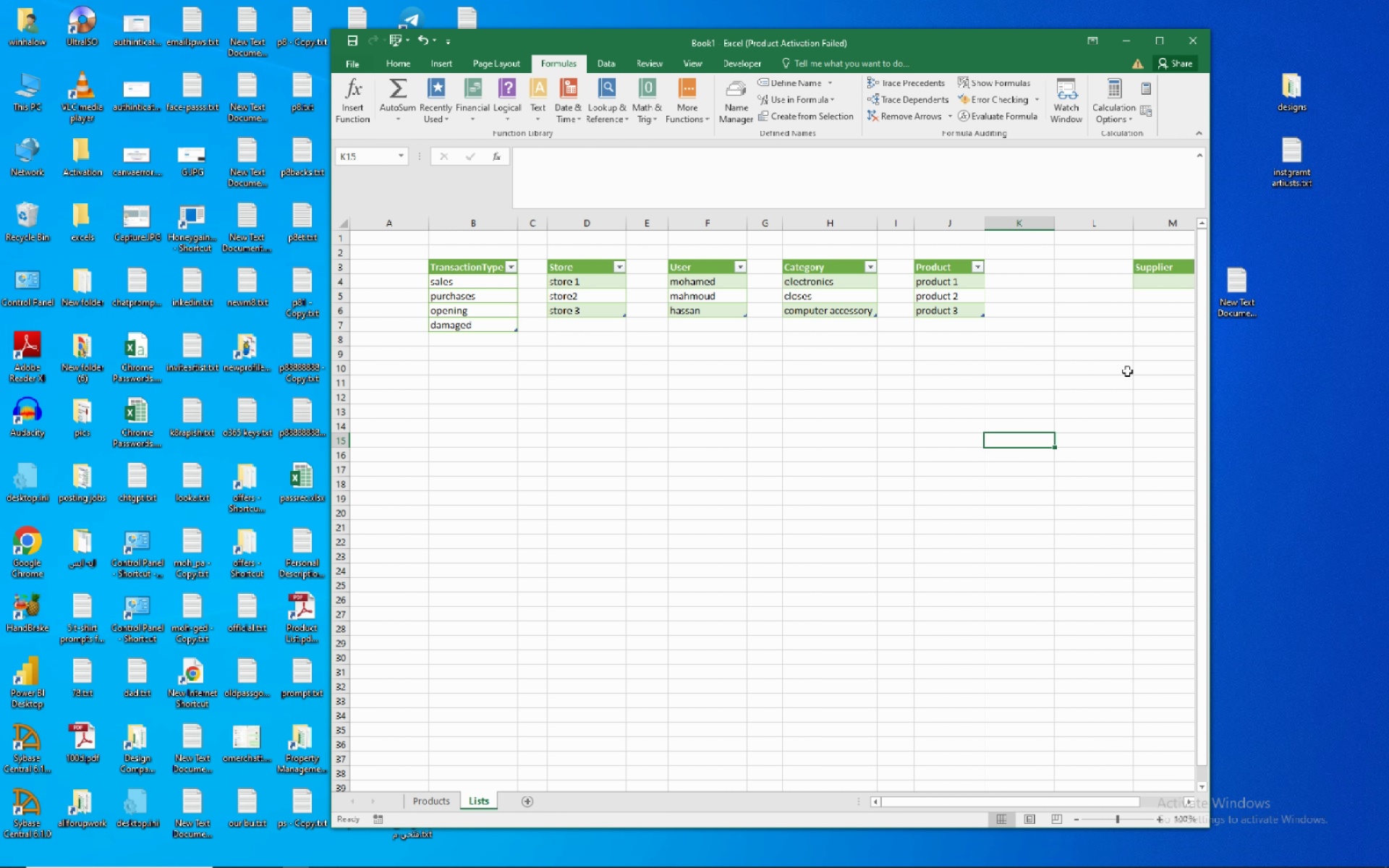 
left_click([1191, 803])
 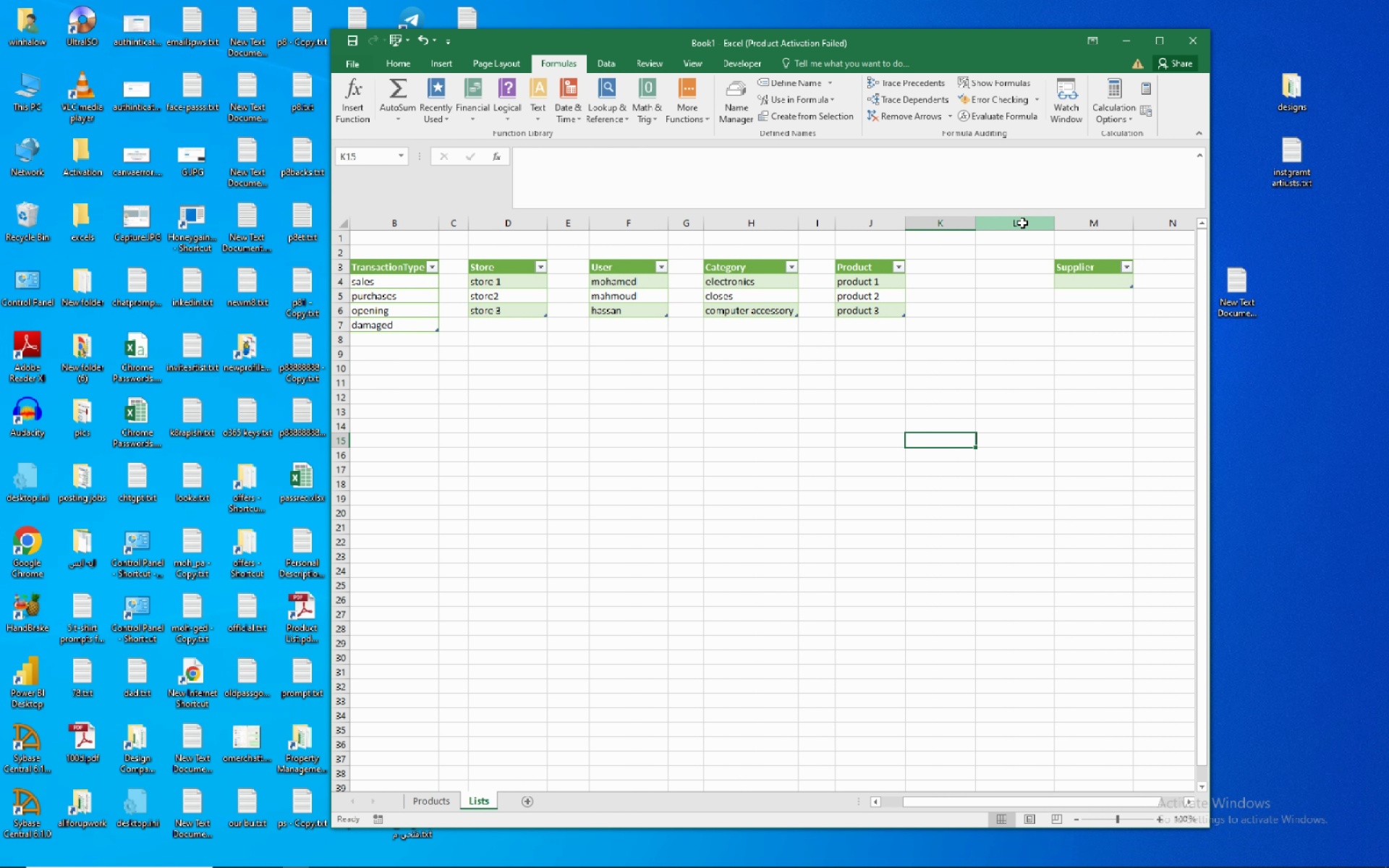 
left_click([1022, 223])
 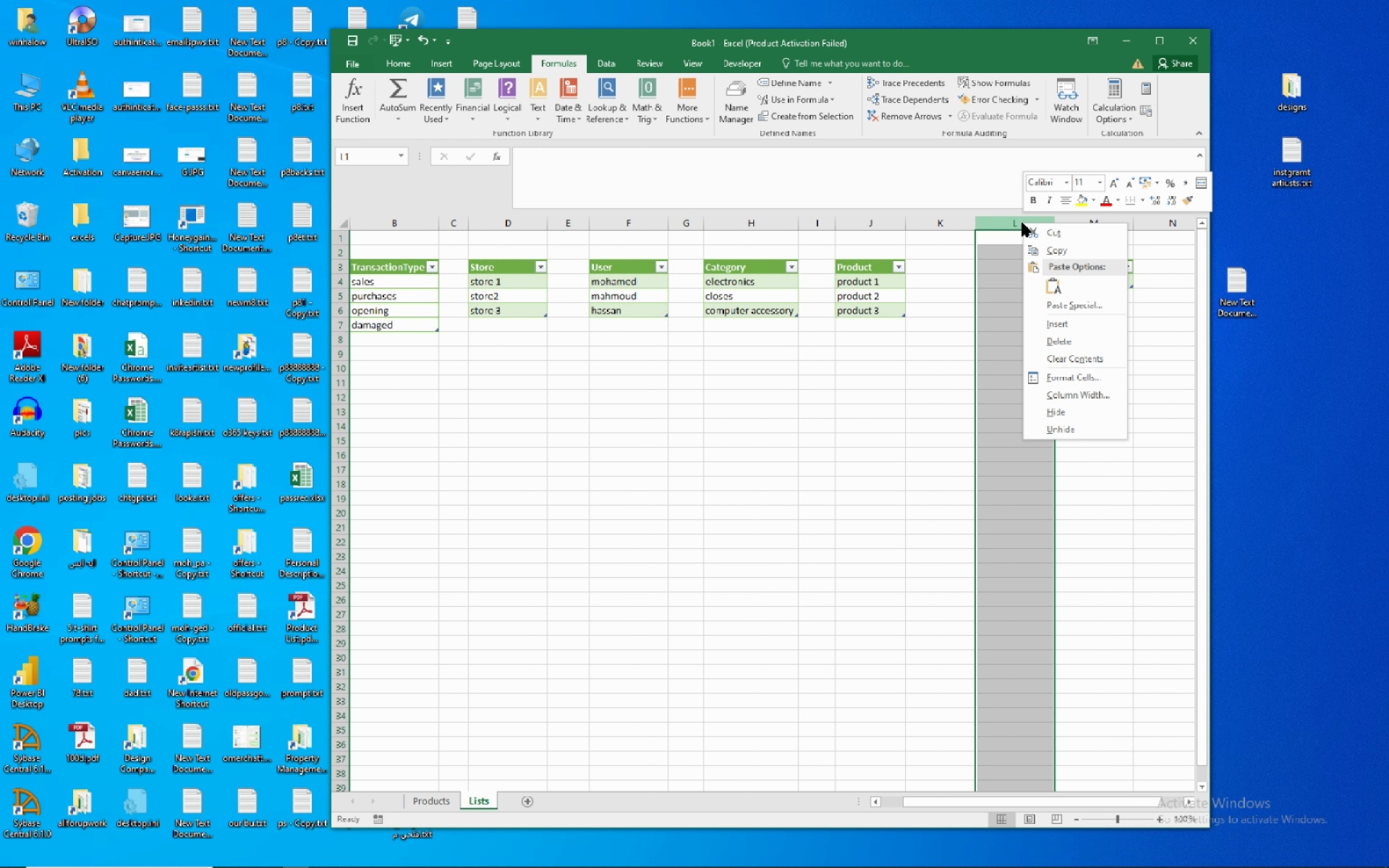 
right_click([1022, 223])
 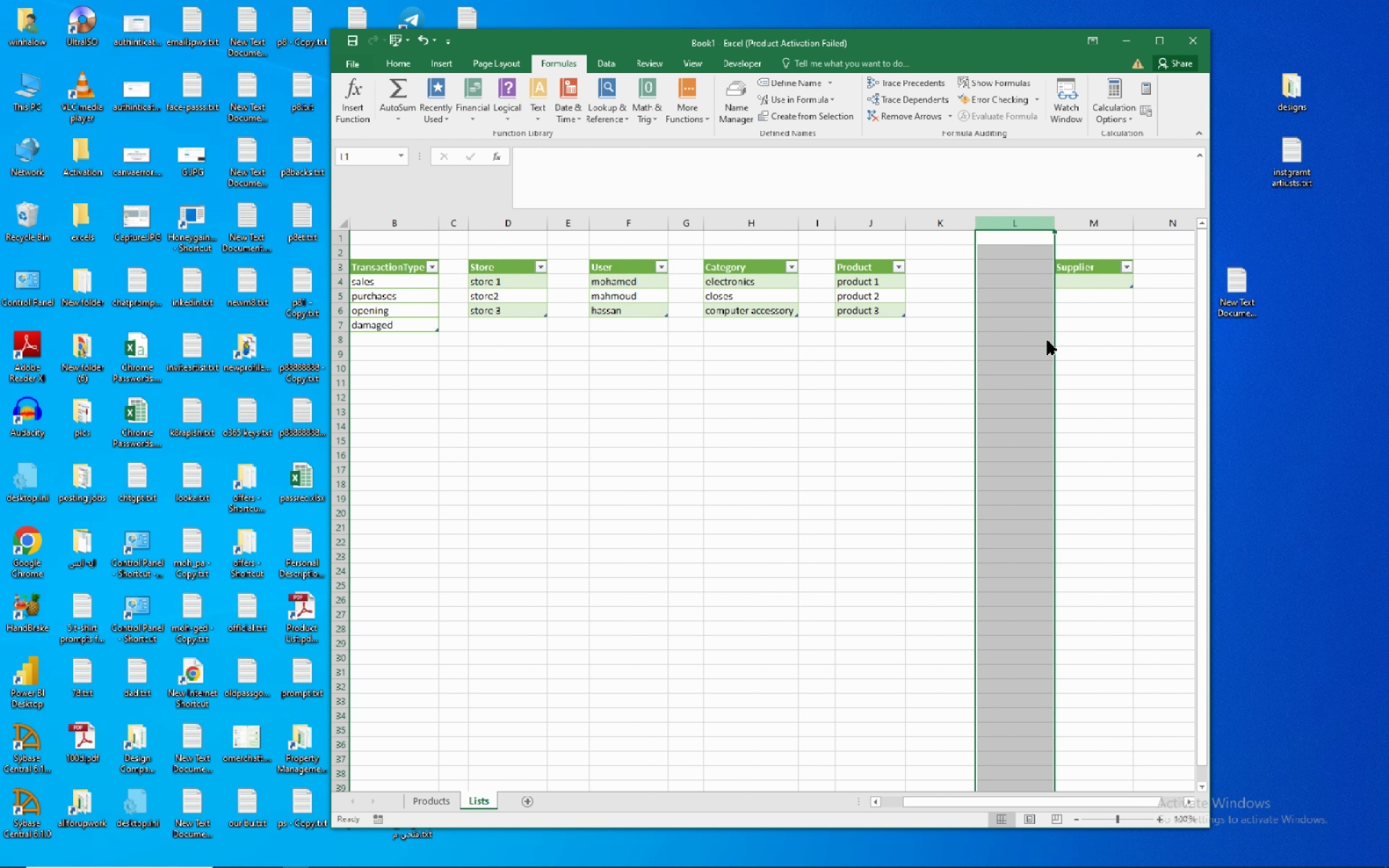 
left_click([1048, 341])
 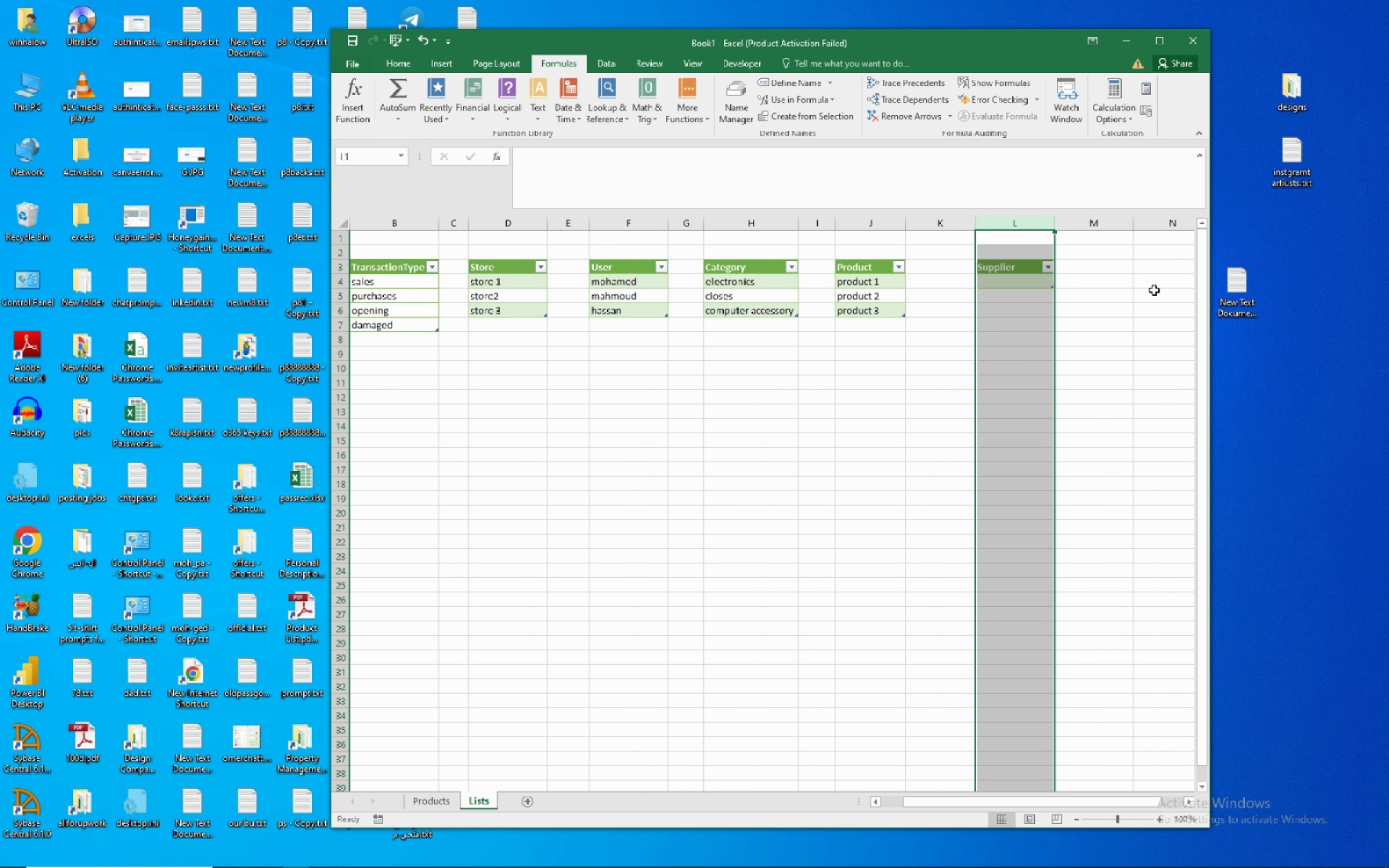 
left_click([1154, 290])
 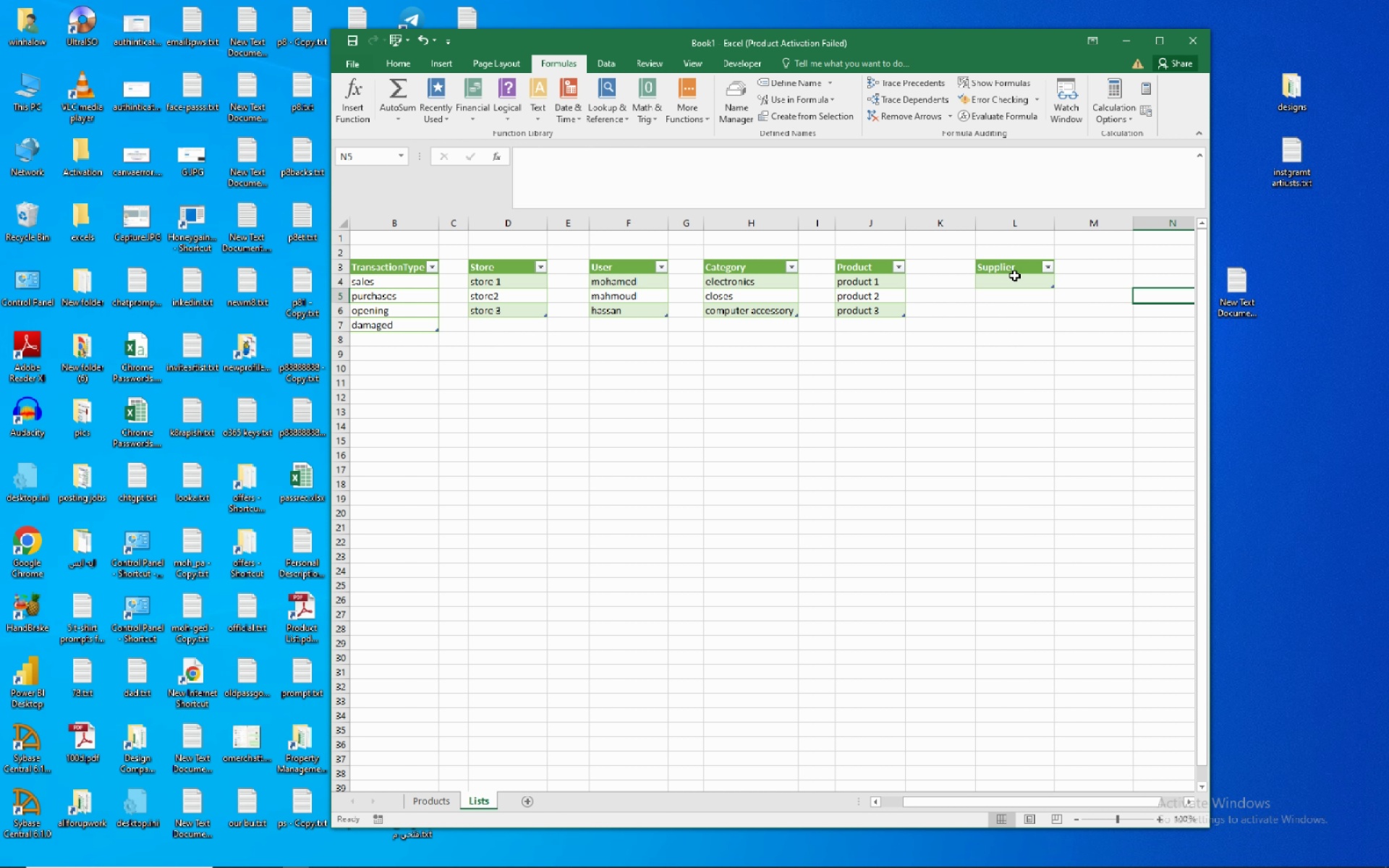 
left_click([1014, 276])
 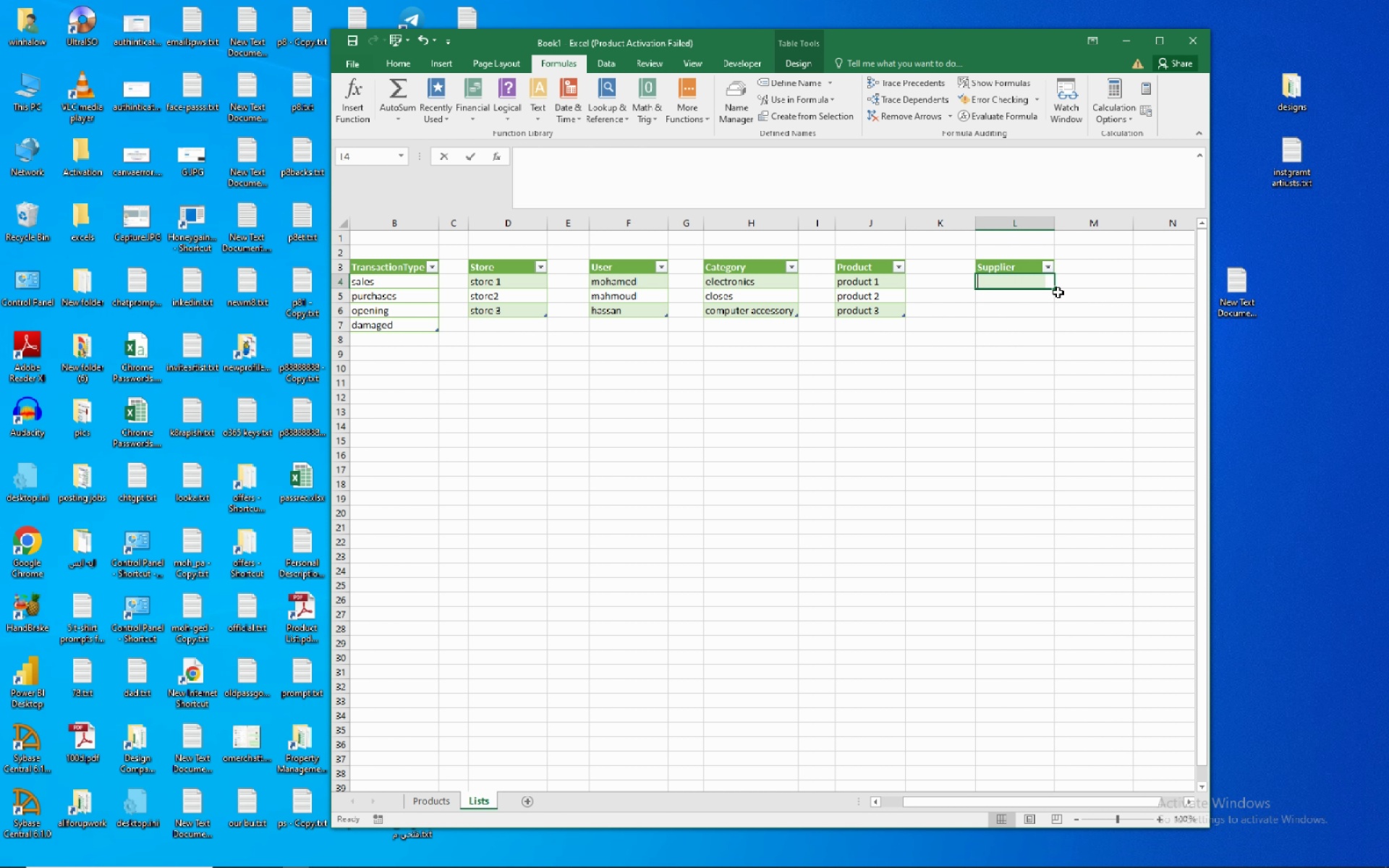 
wait(5.22)
 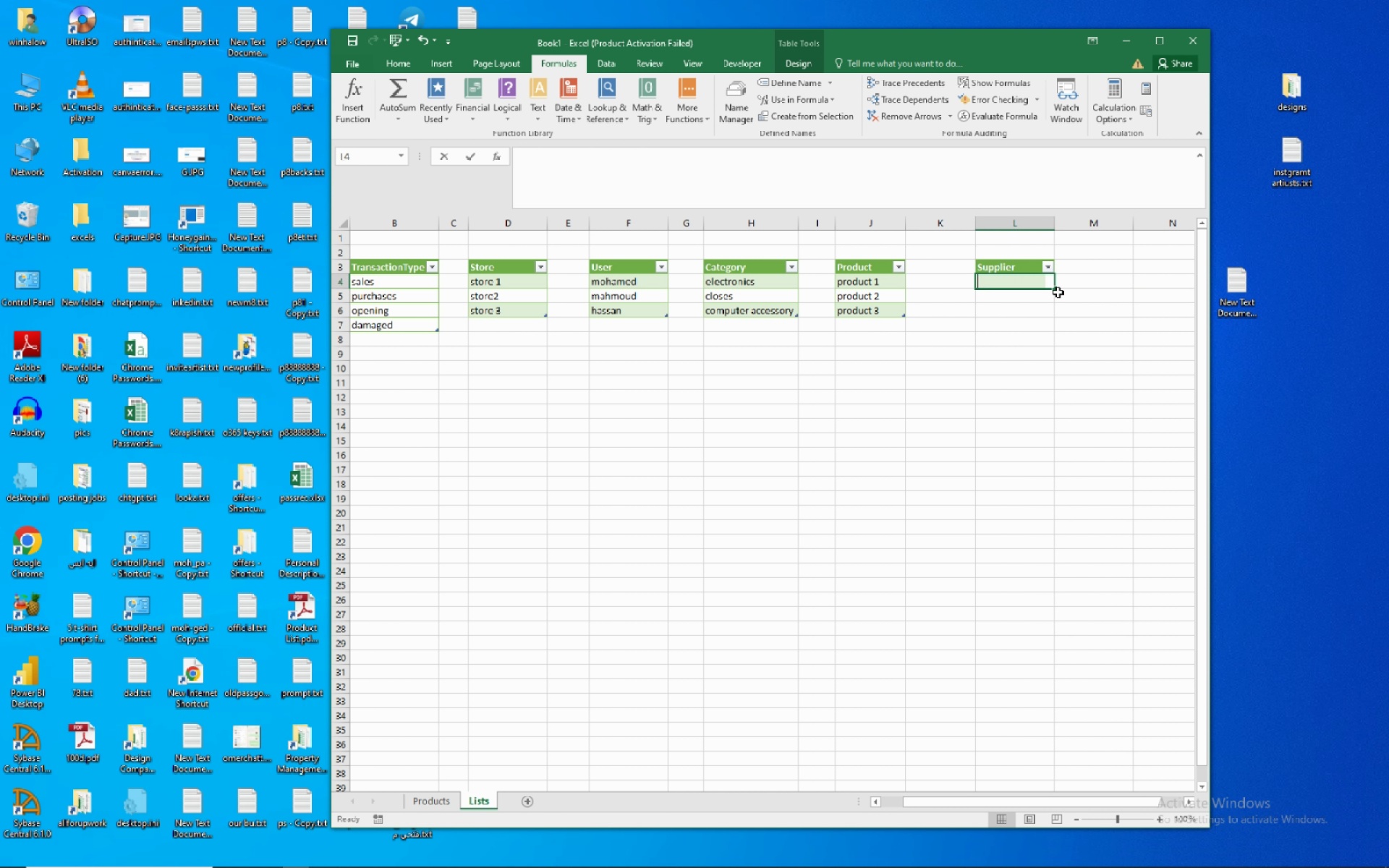 
type(hp)
 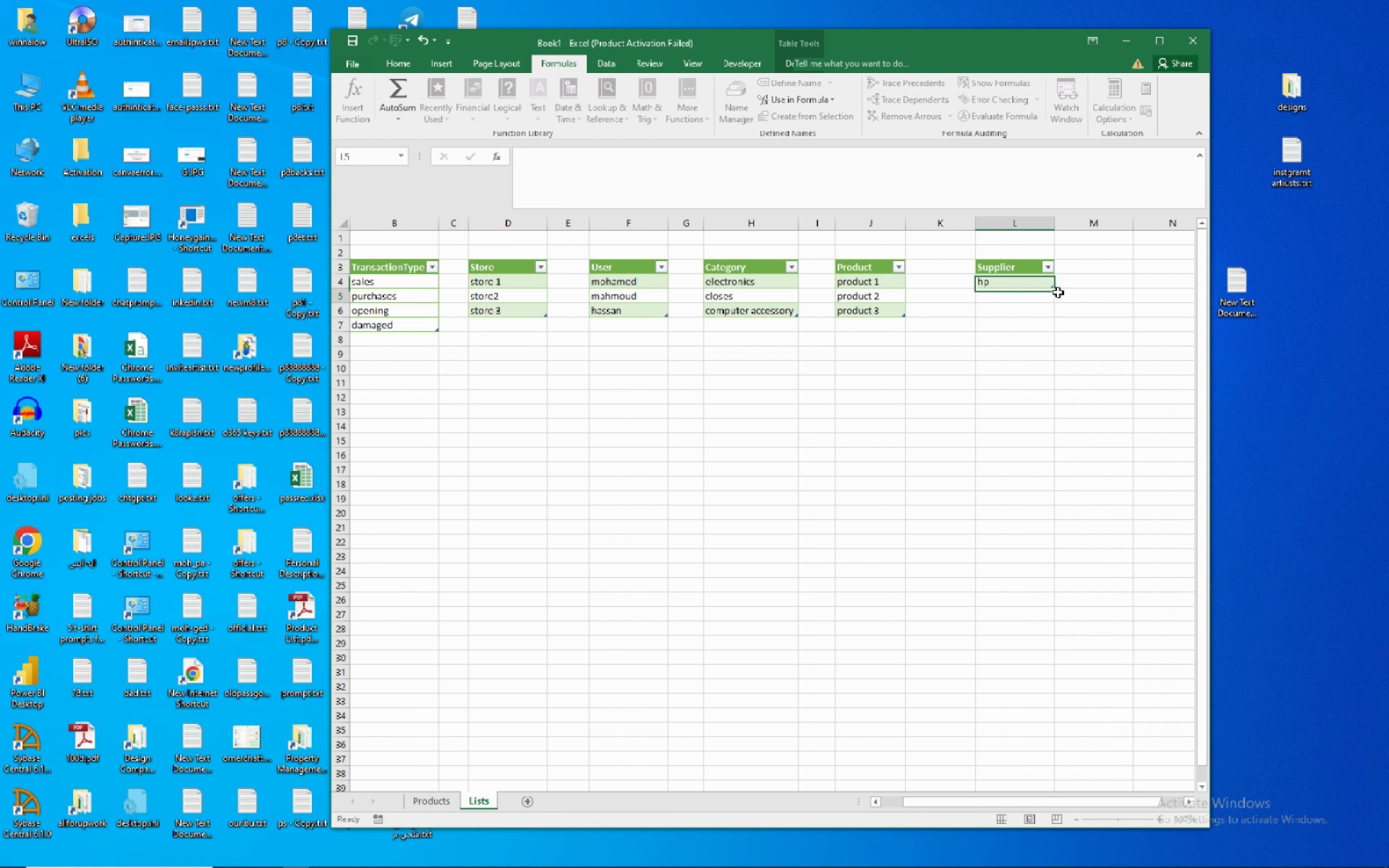 
key(ArrowDown)
 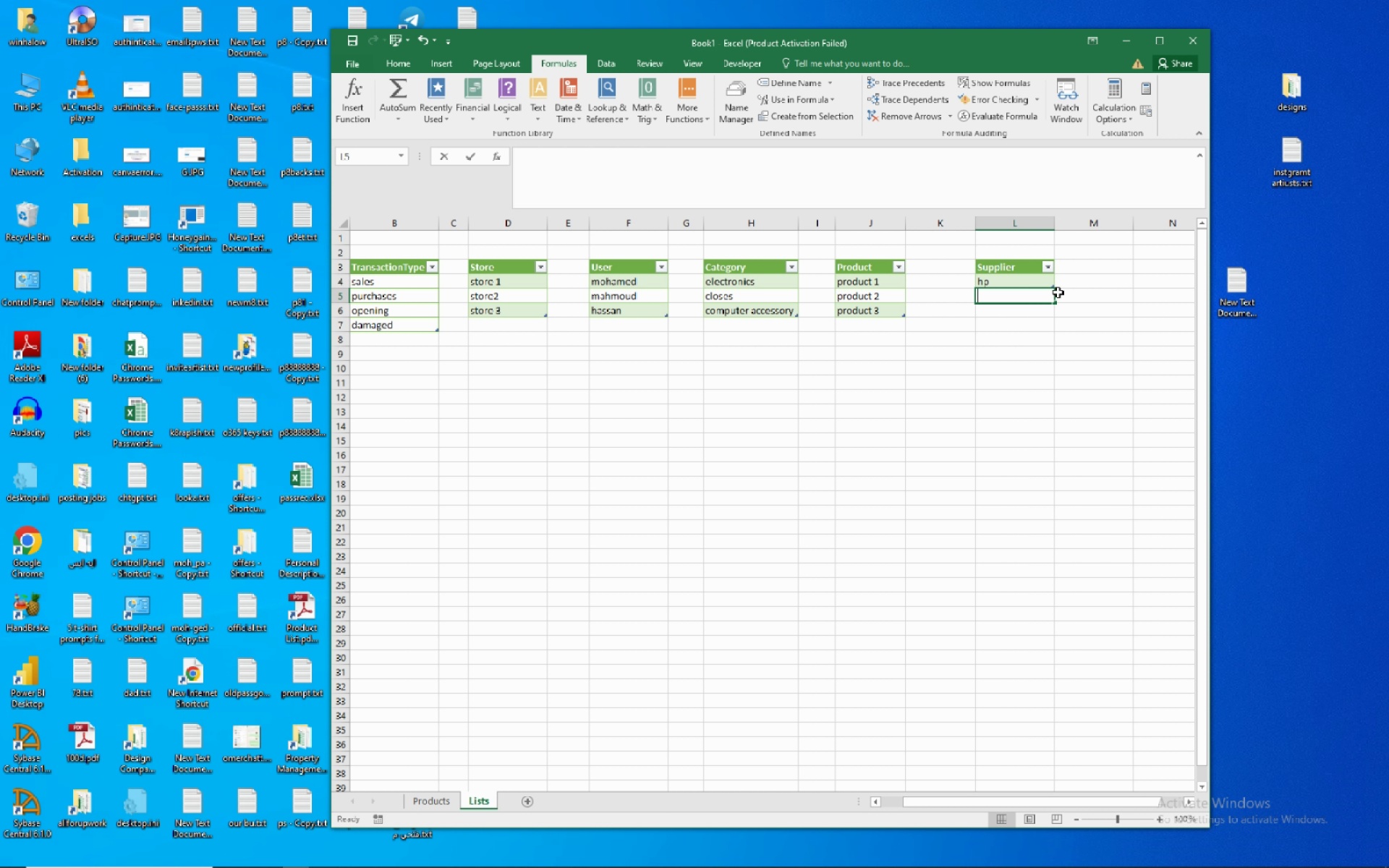 
wait(6.74)
 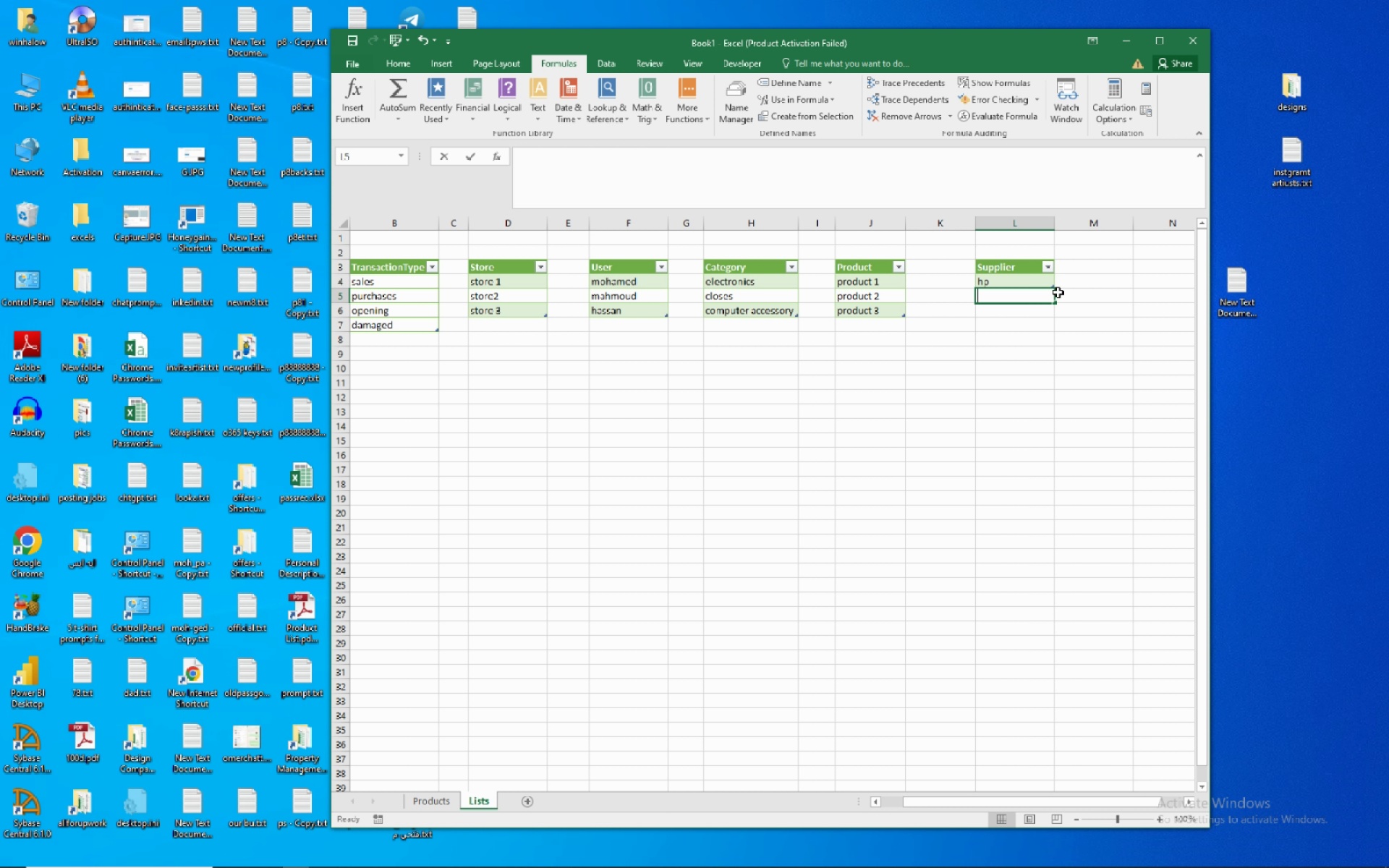 
type(pl)
key(Backspace)
type(hilps)
 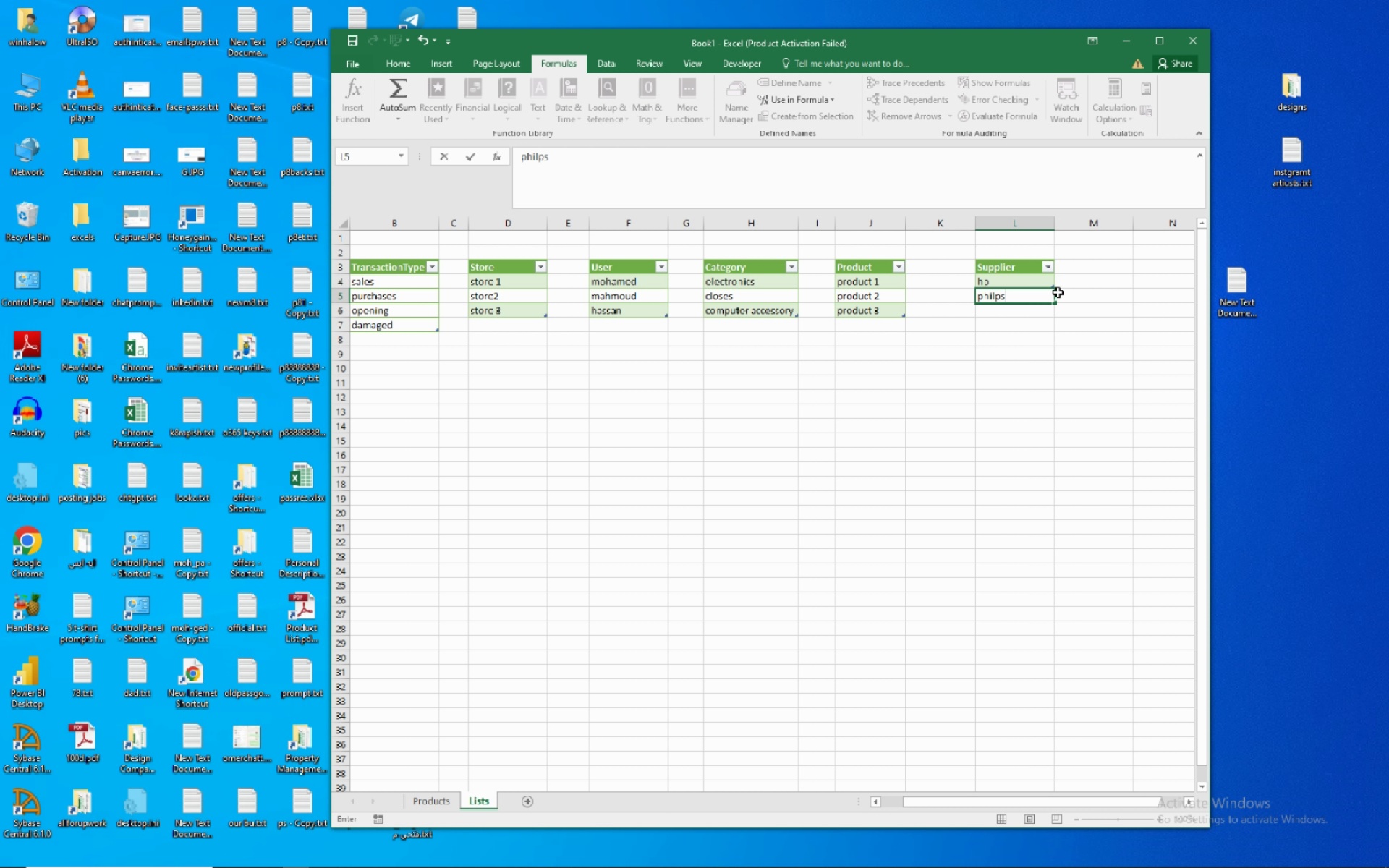 
key(ArrowDown)
 